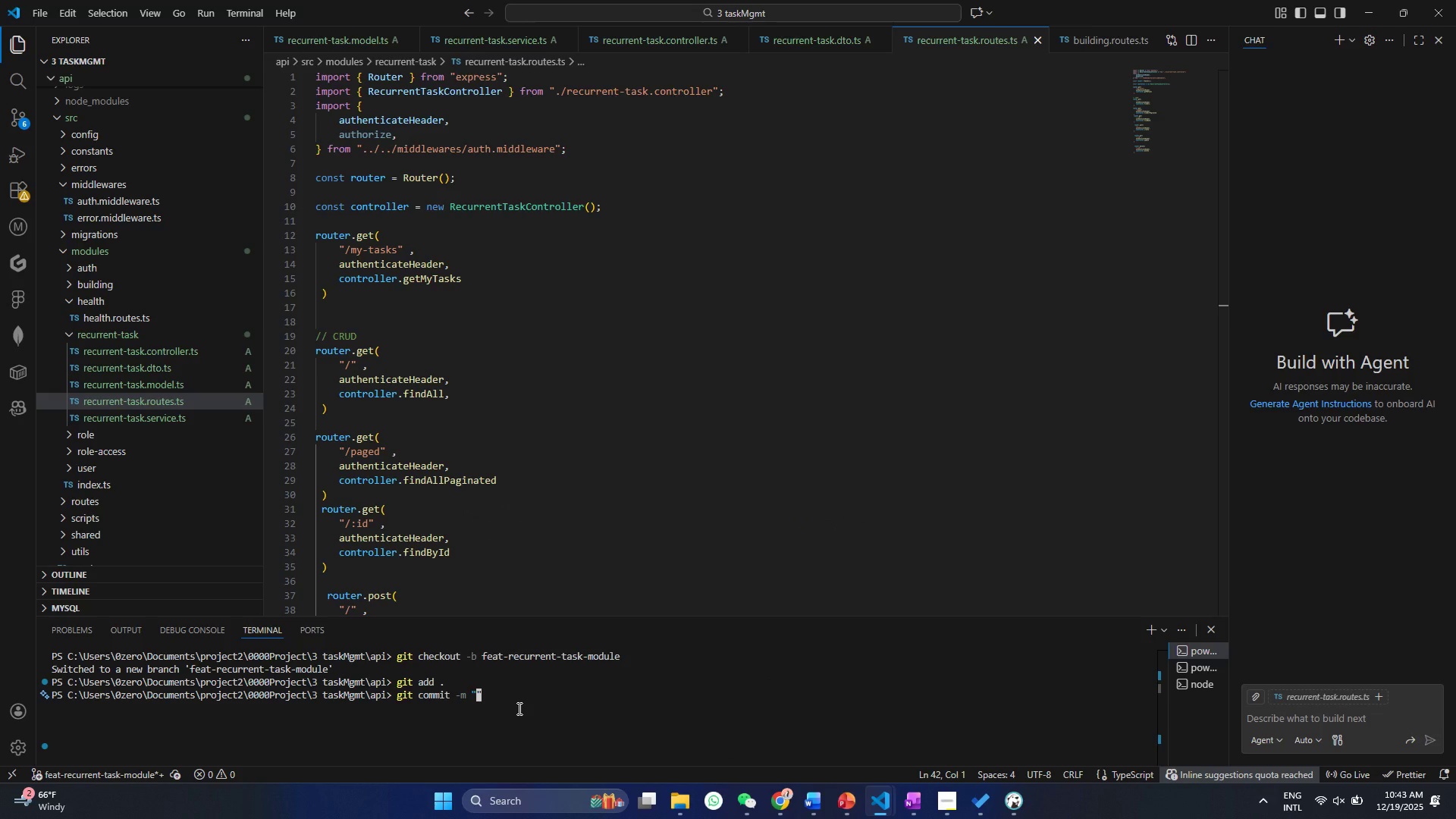 
 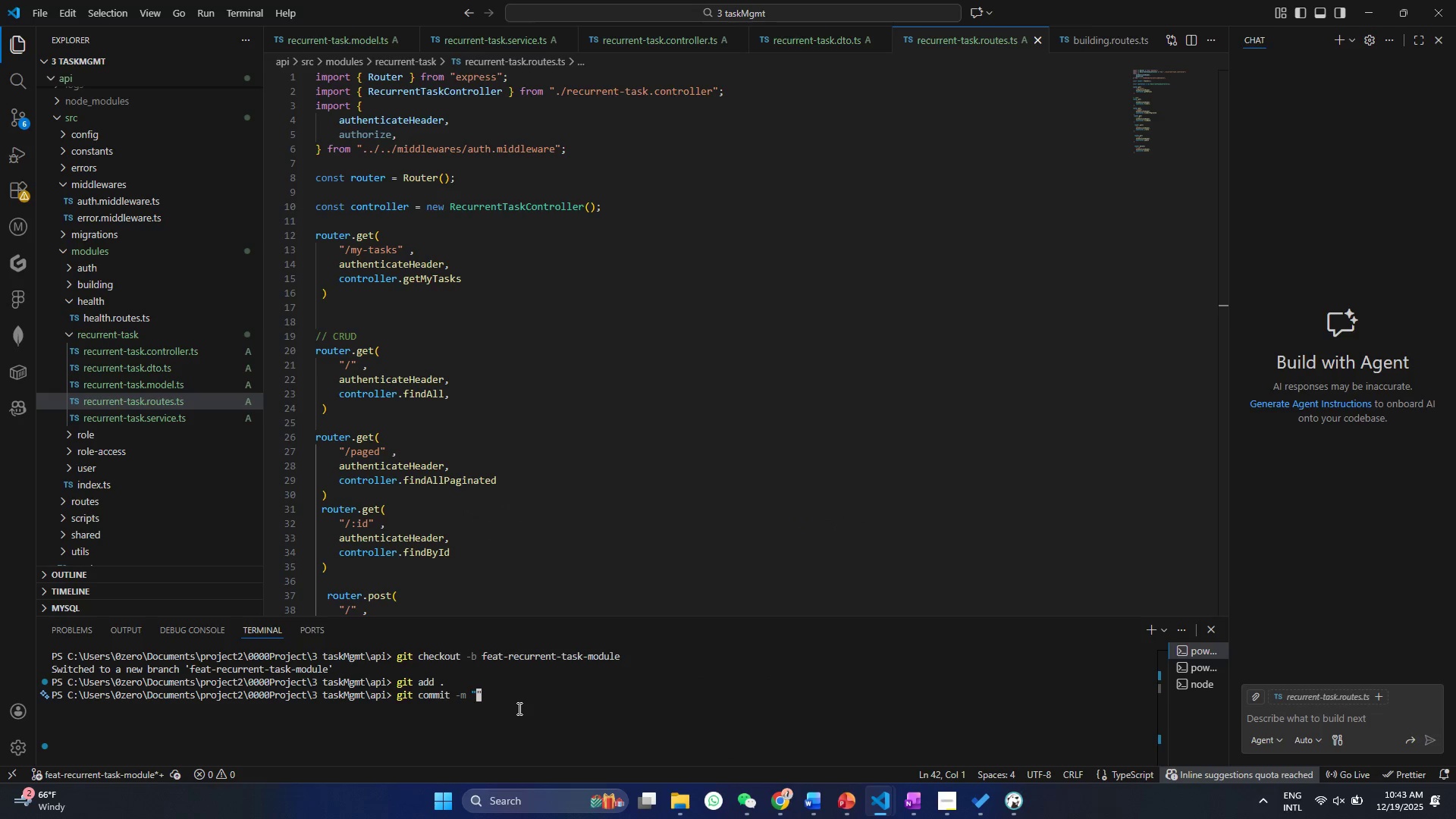 
key(ArrowLeft)
 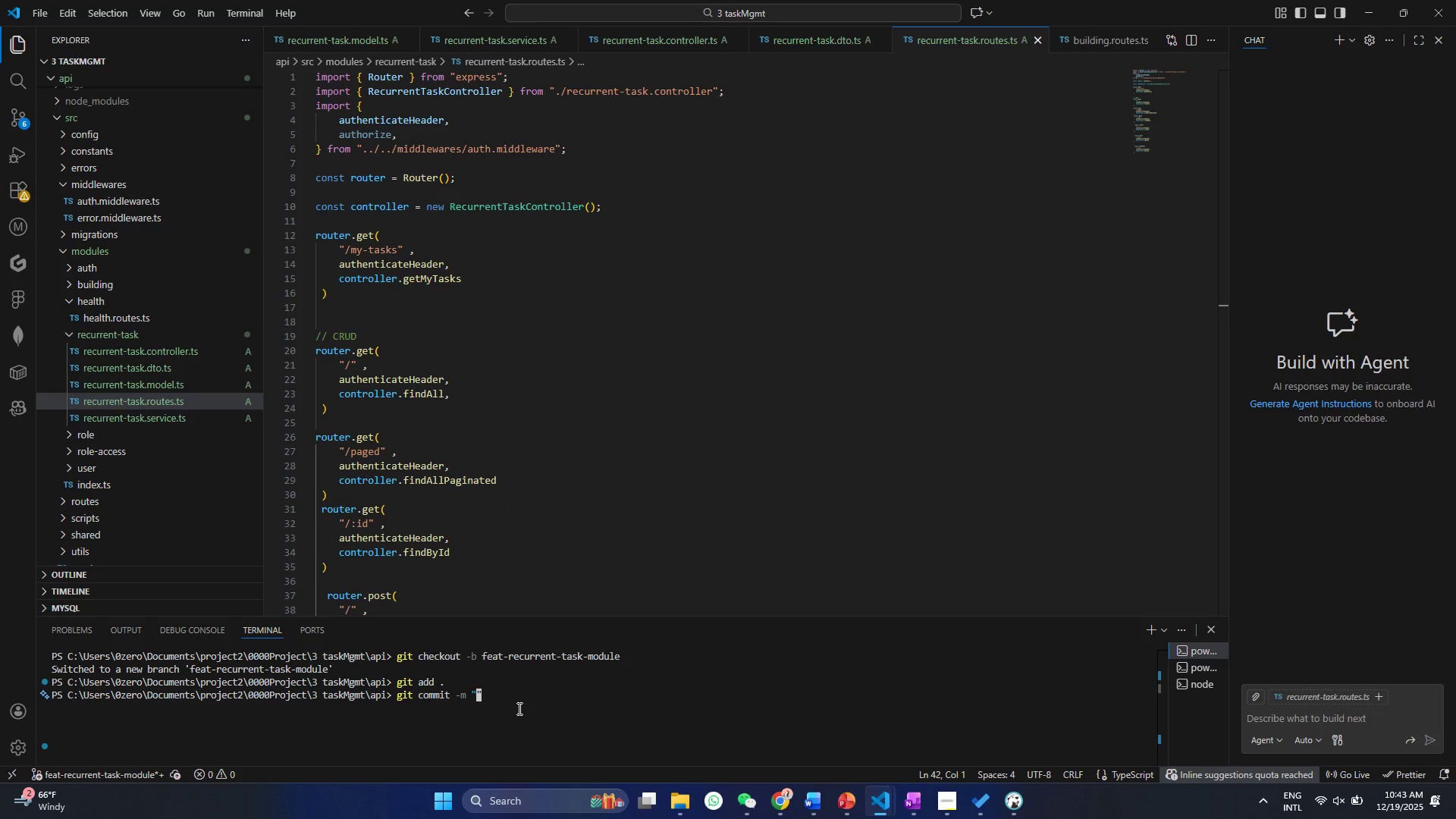 
type(feat: recurrent task moule implem)
 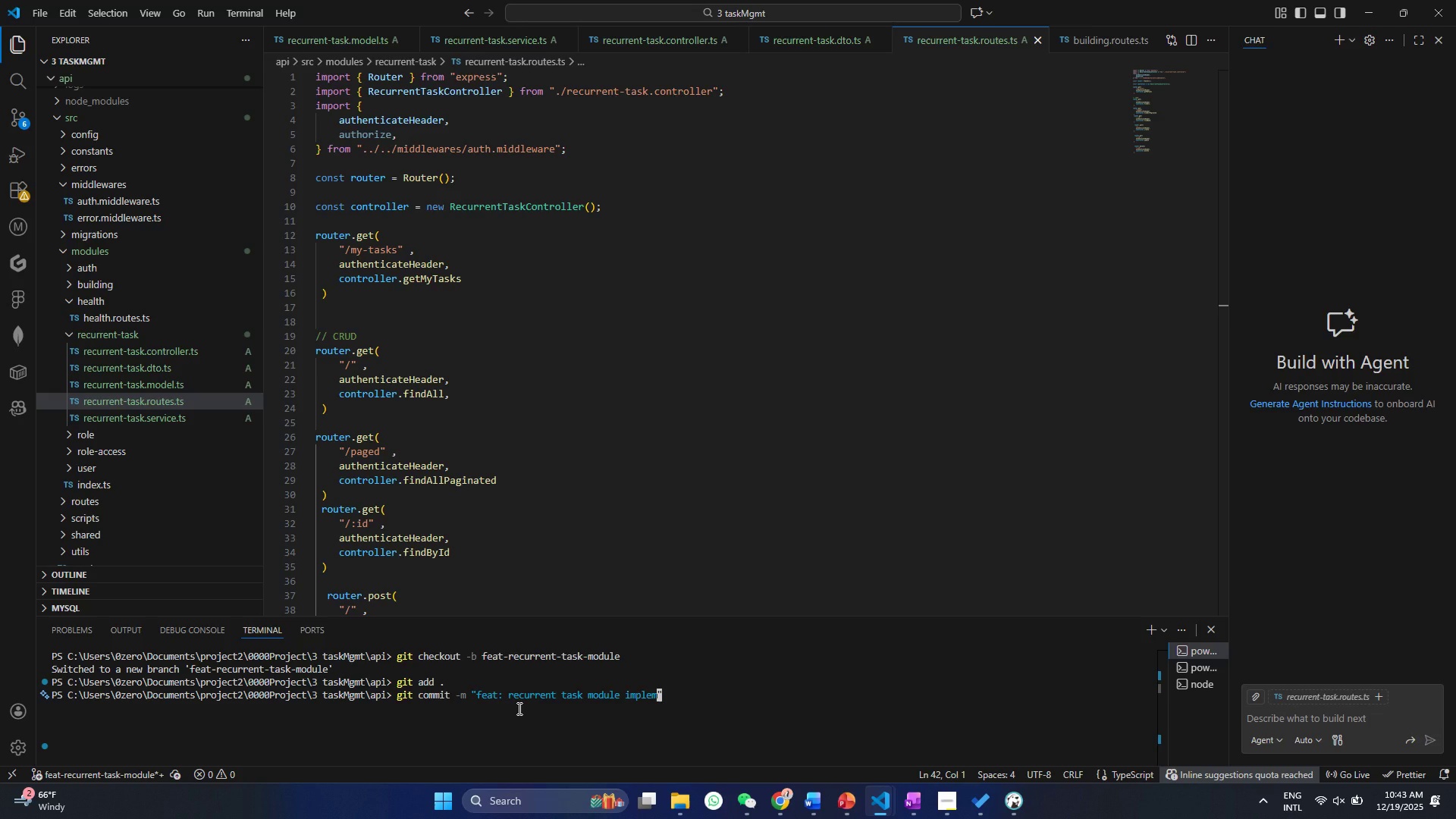 
hold_key(key=D, duration=0.34)
 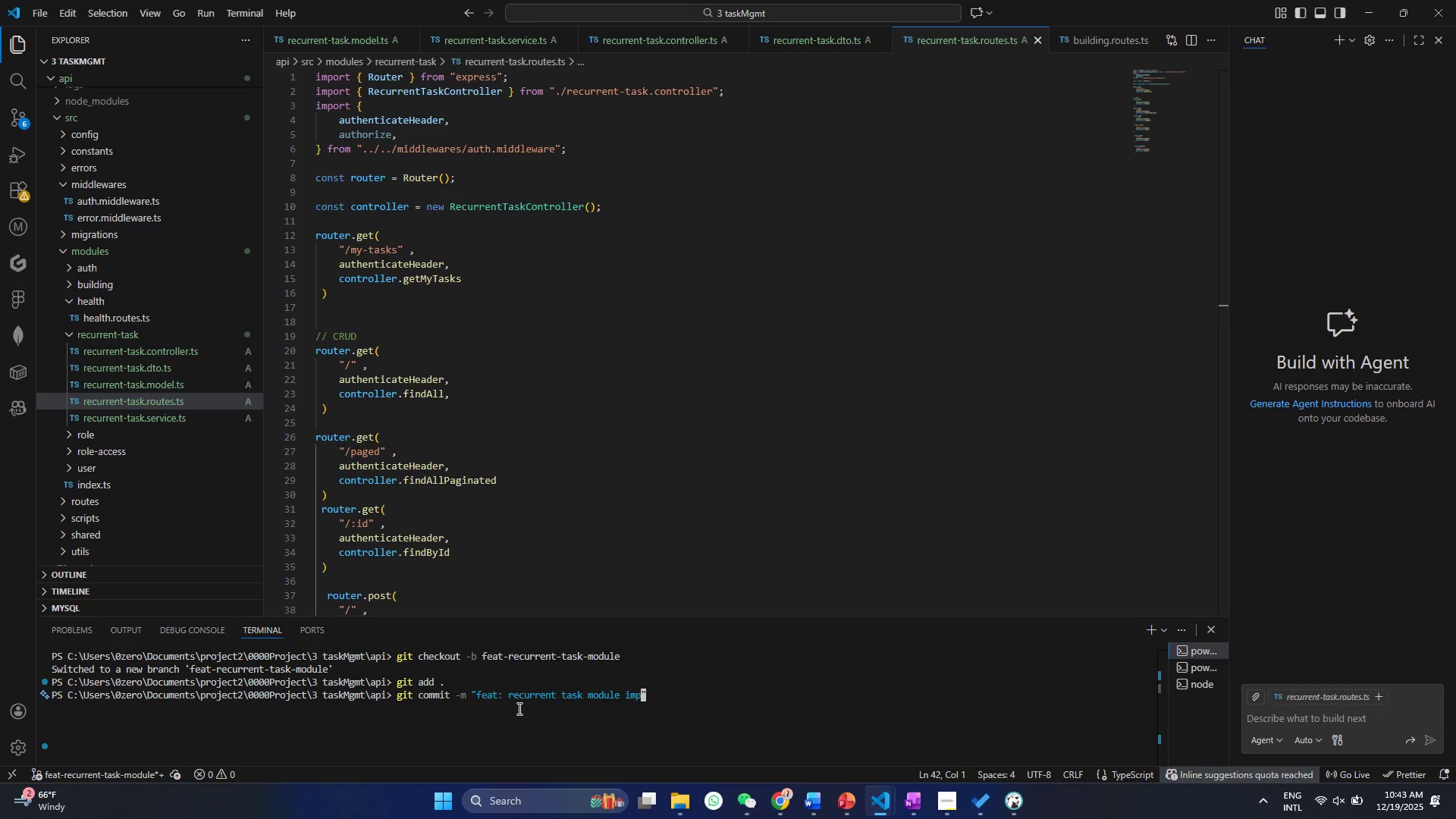 
key(ArrowLeft)
 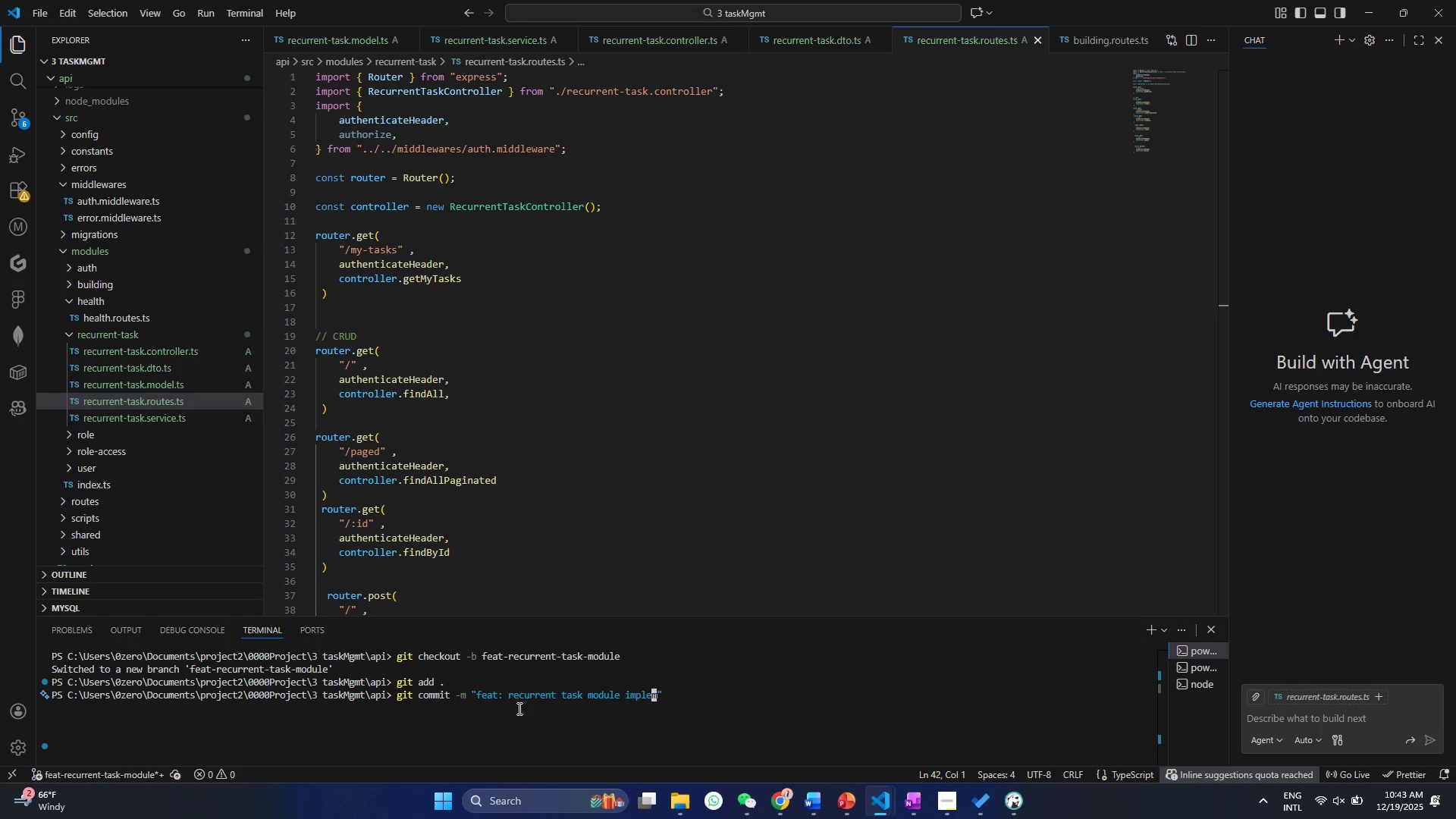 
key(ArrowRight)
 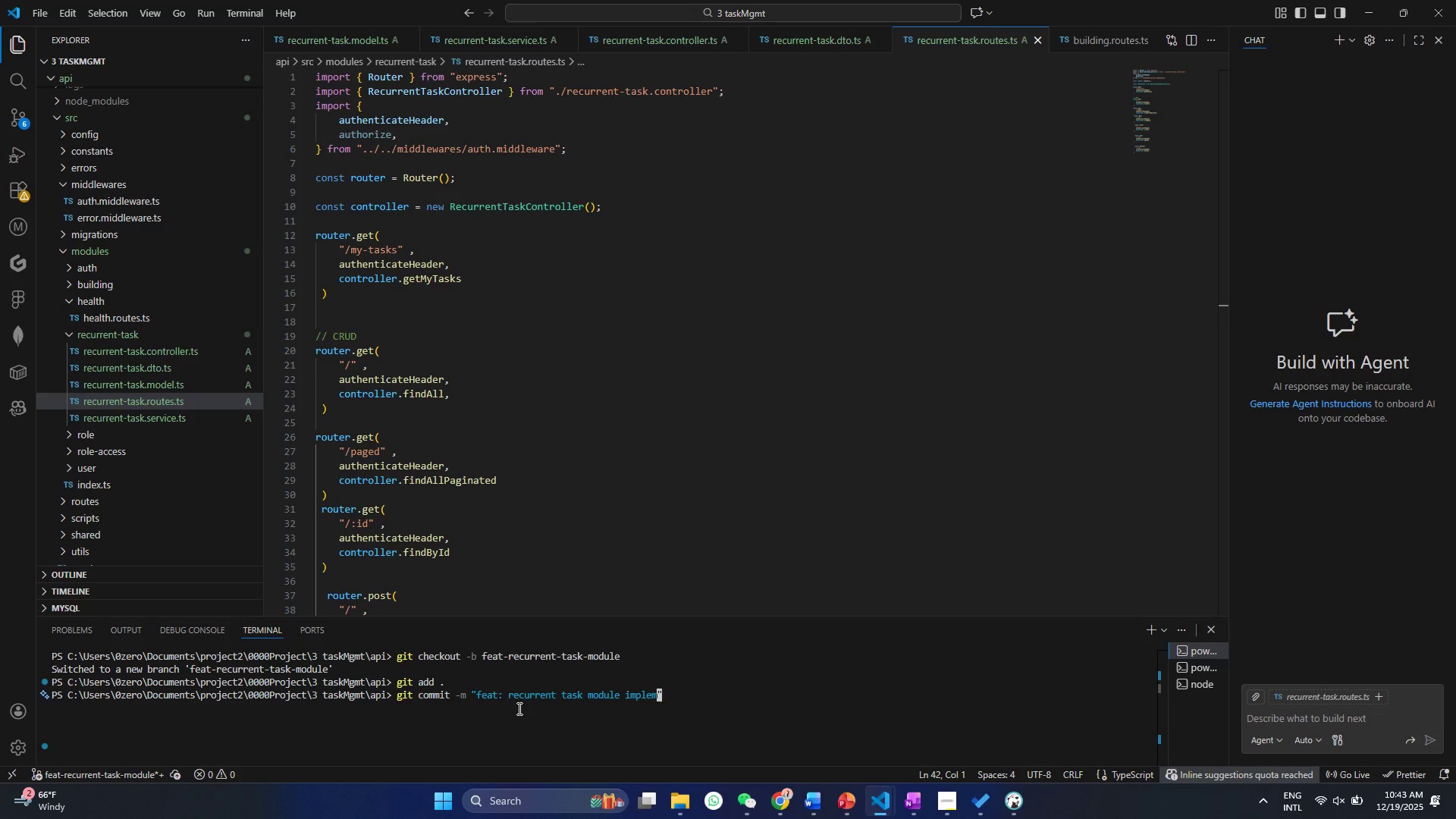 
key(Backspace)
 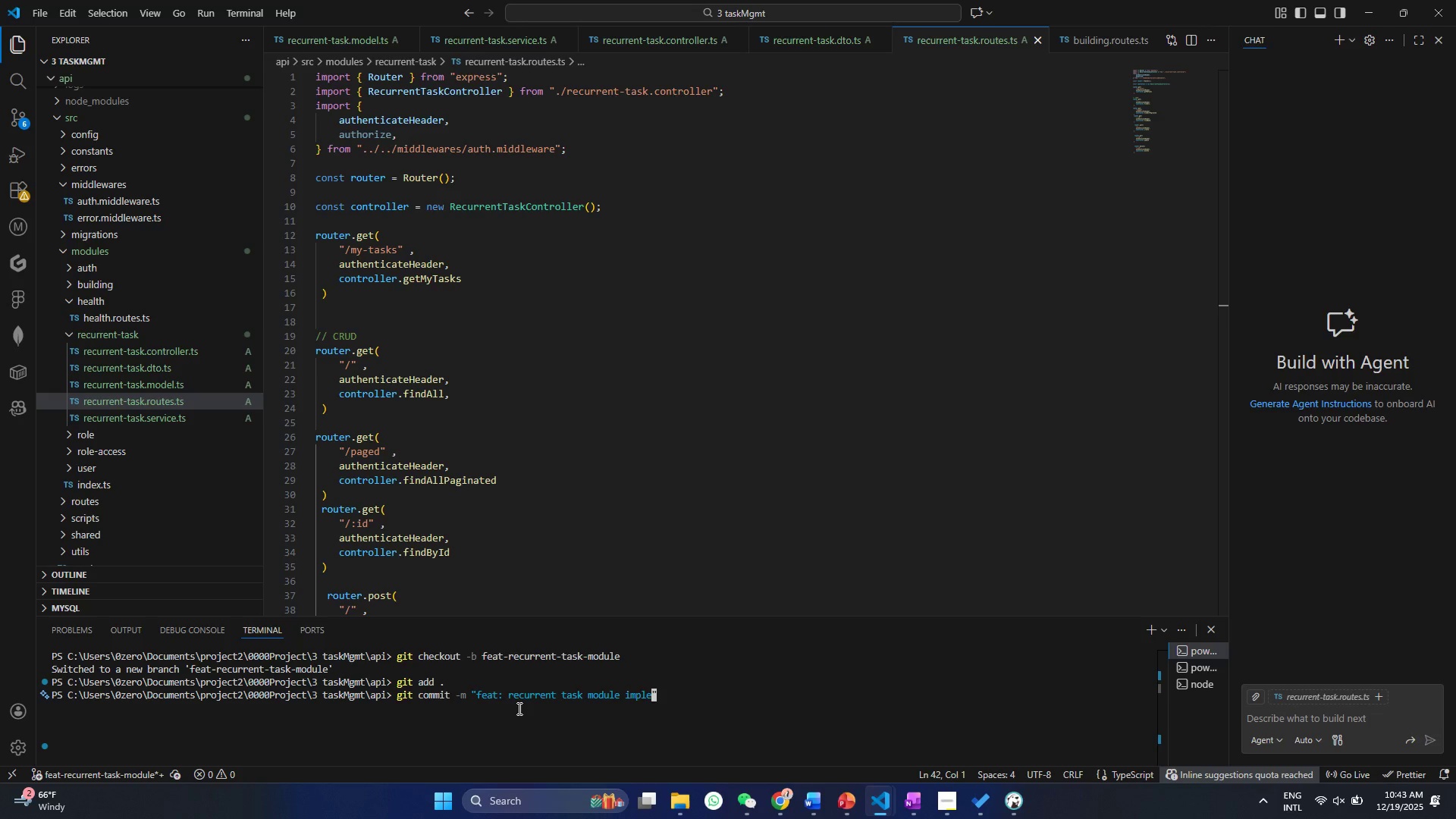 
key(Backspace)
 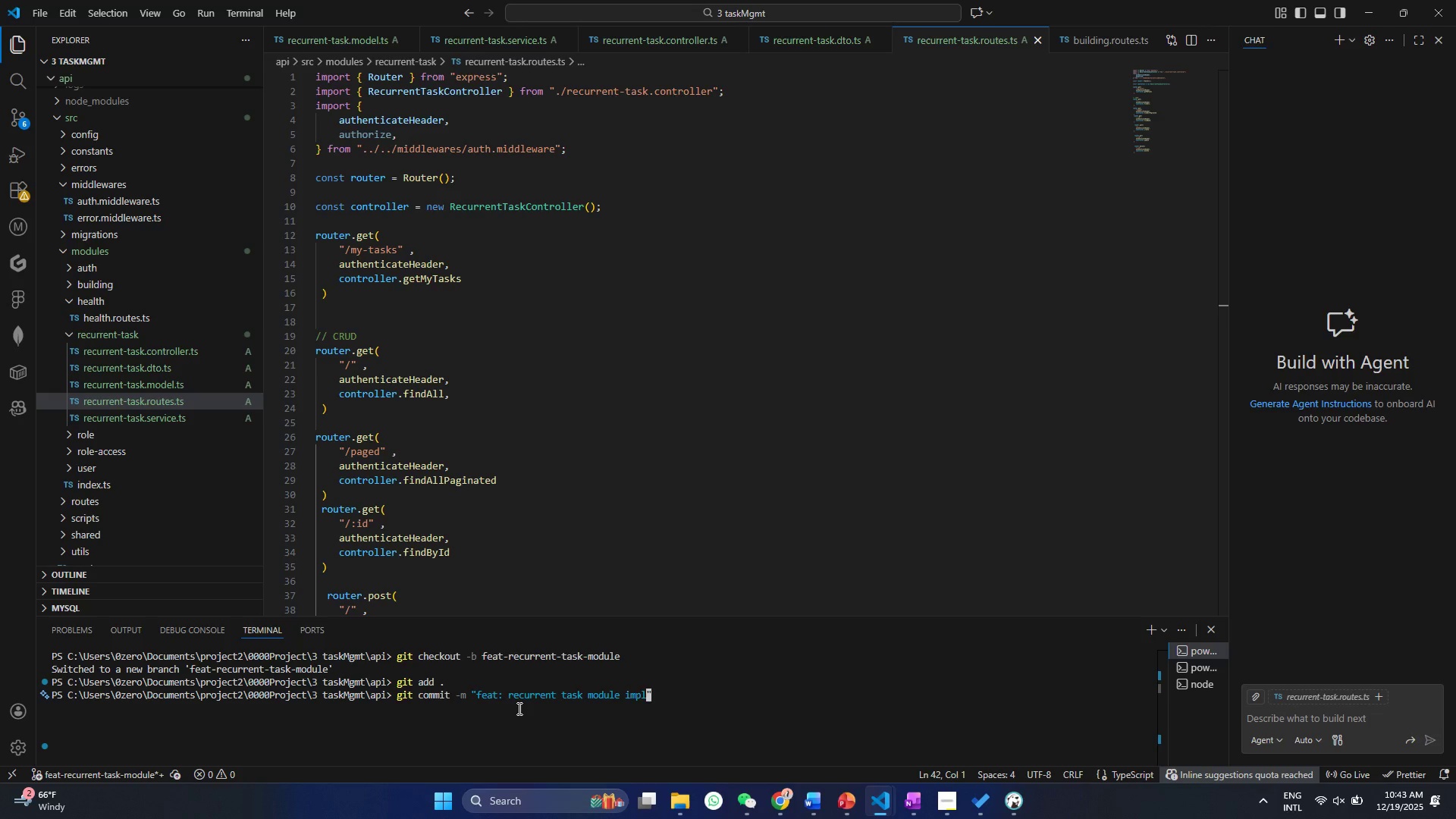 
key(Backspace)
 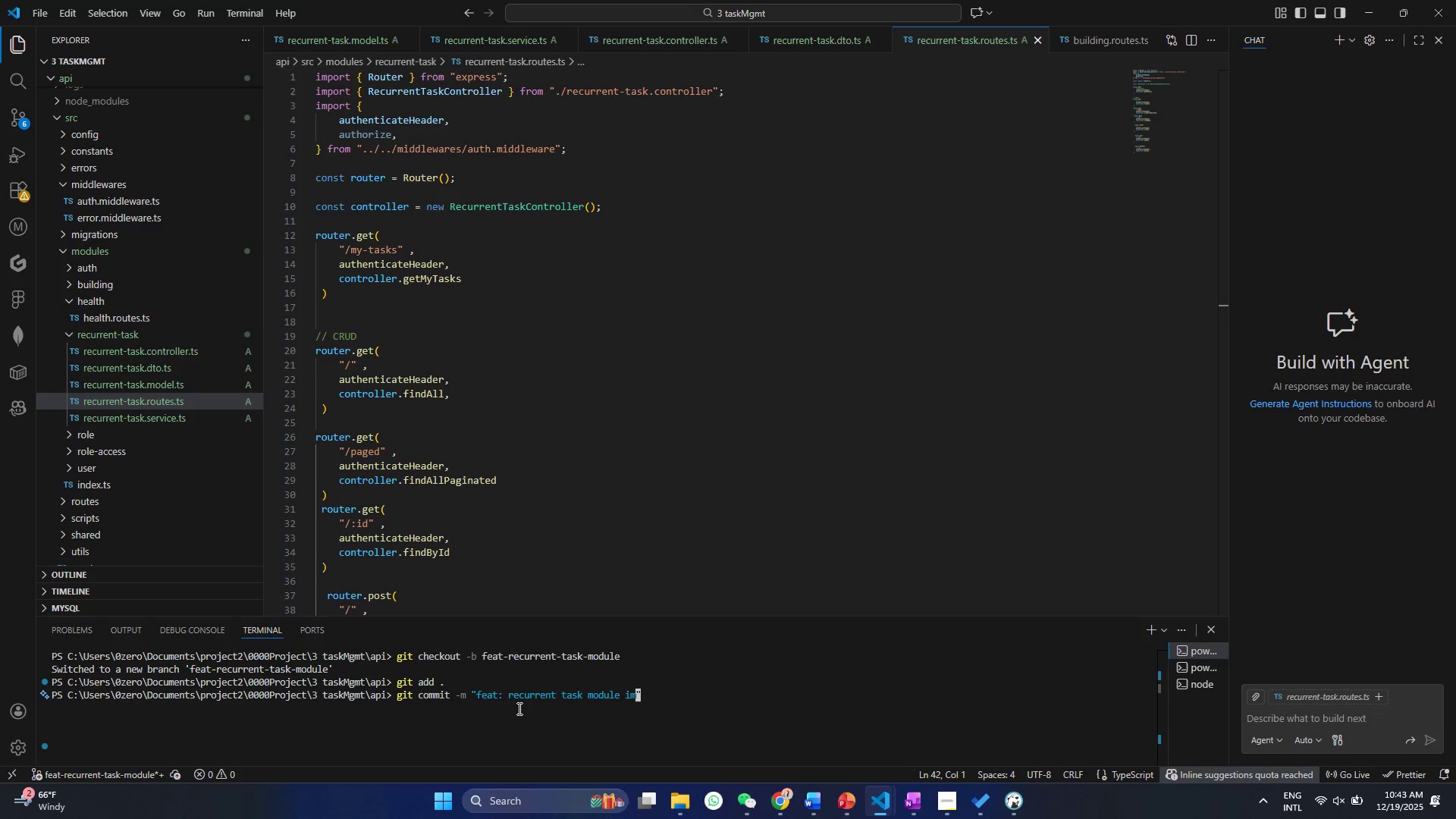 
key(Backspace)
 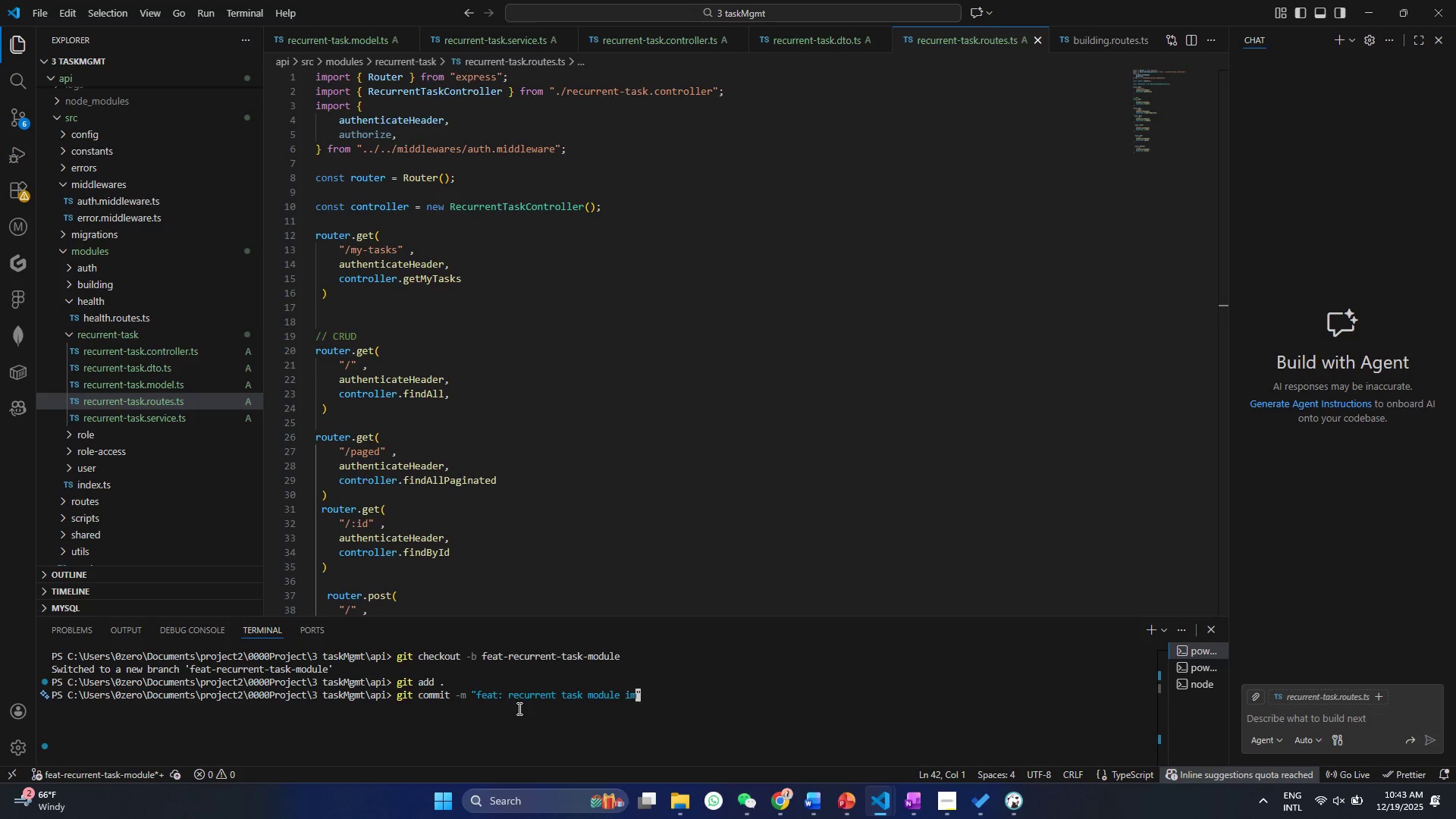 
key(Backspace)
 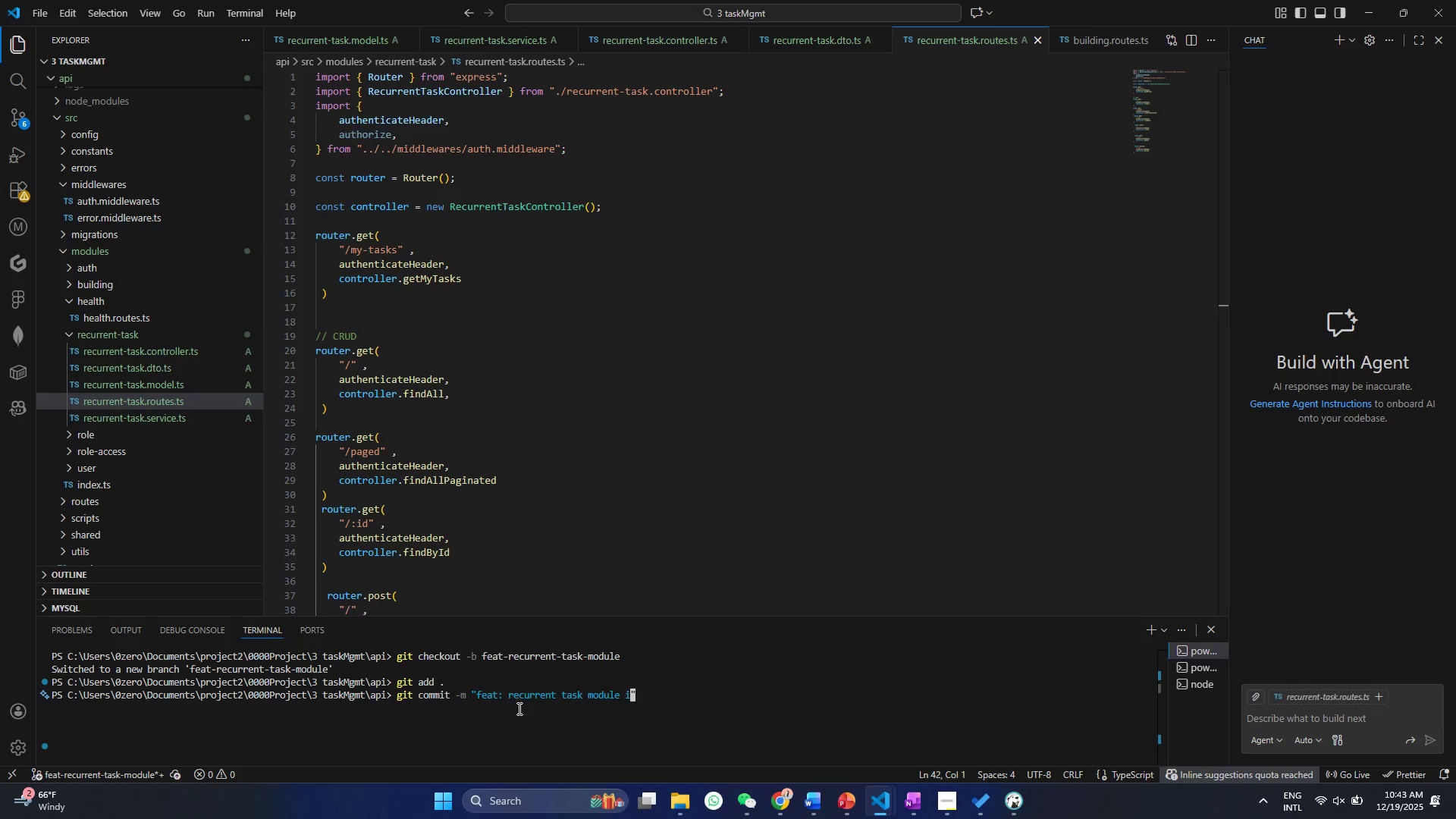 
key(Backspace)
 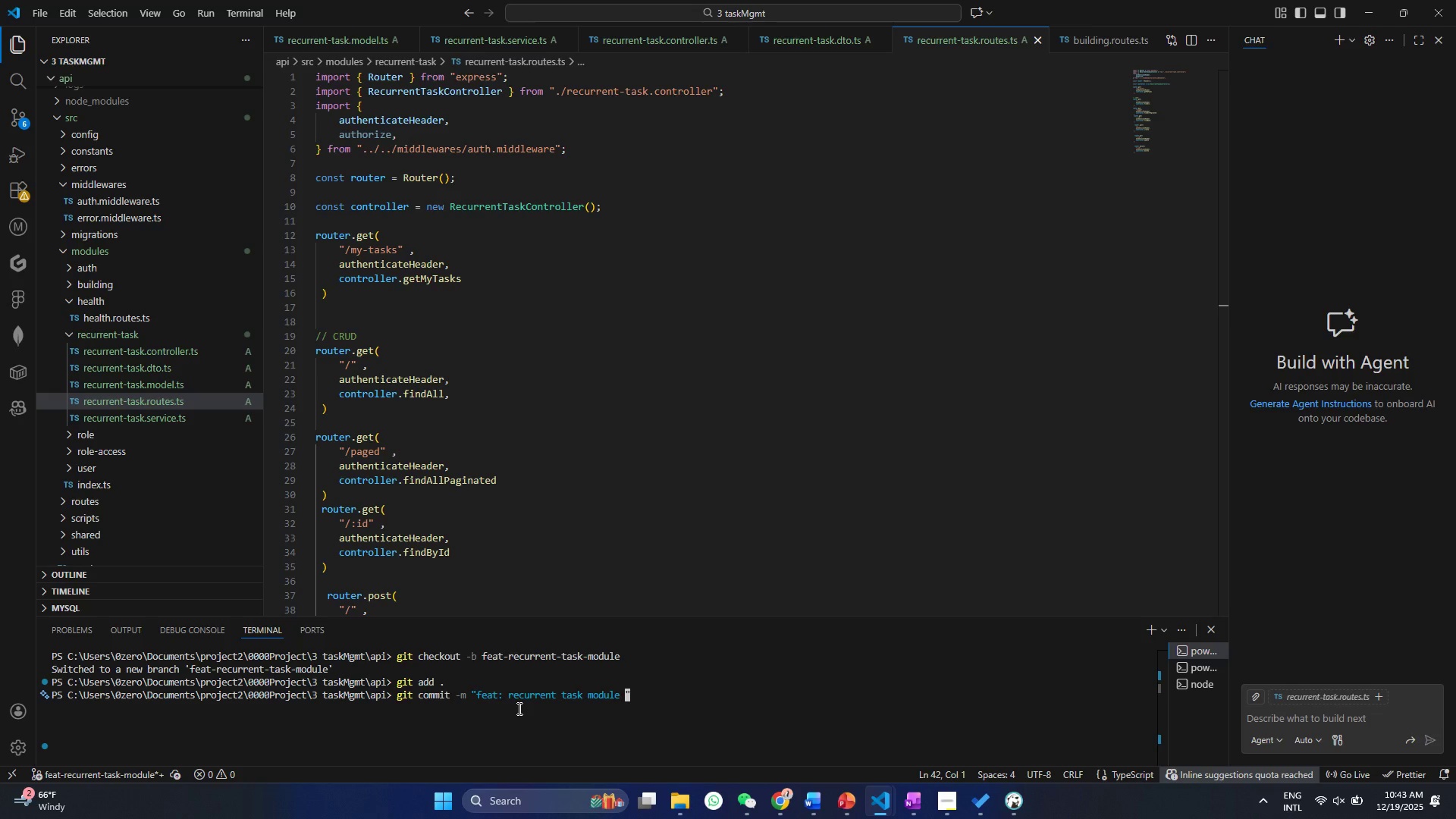 
key(Backspace)
 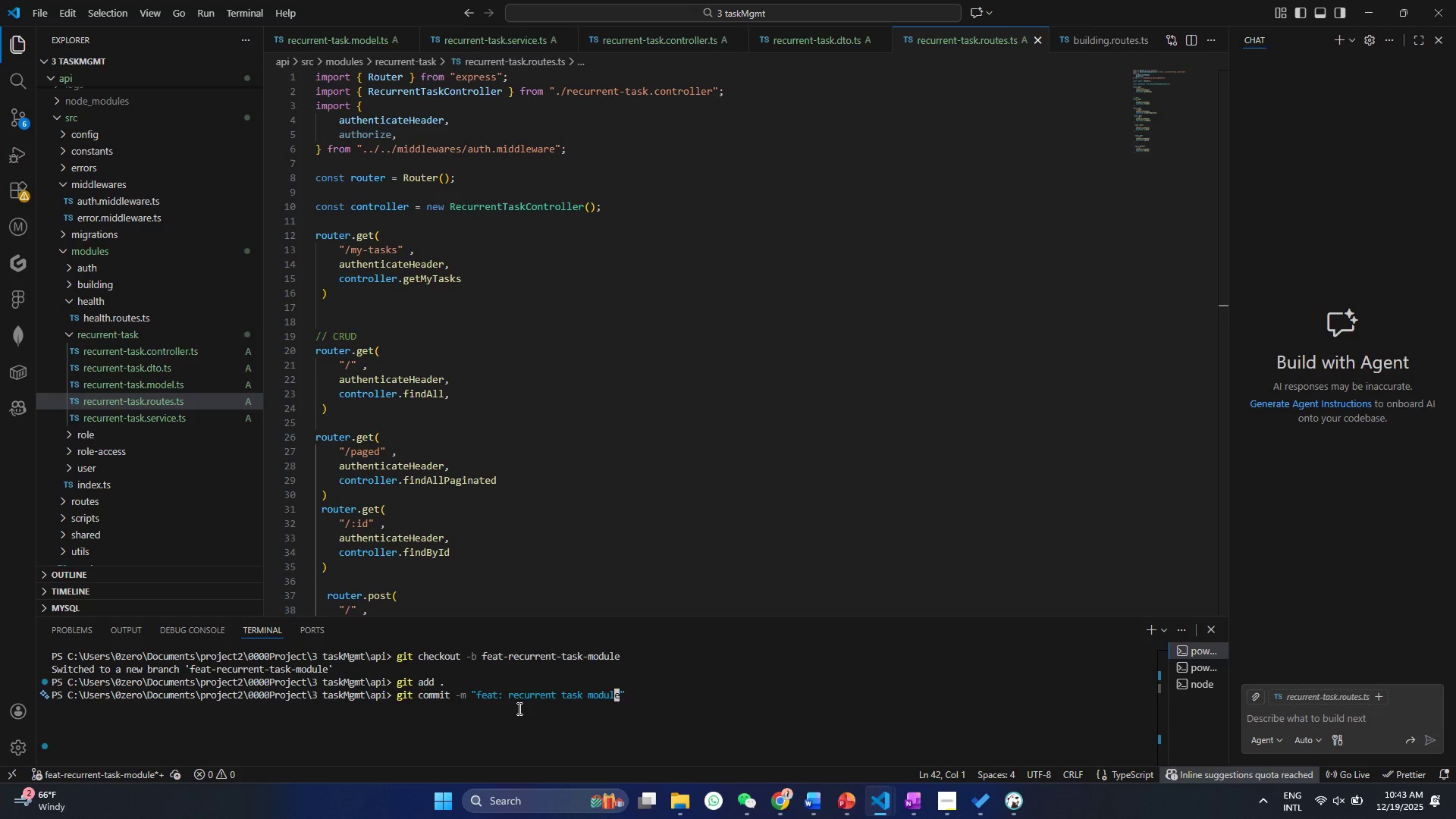 
hold_key(key=ArrowLeft, duration=1.08)
 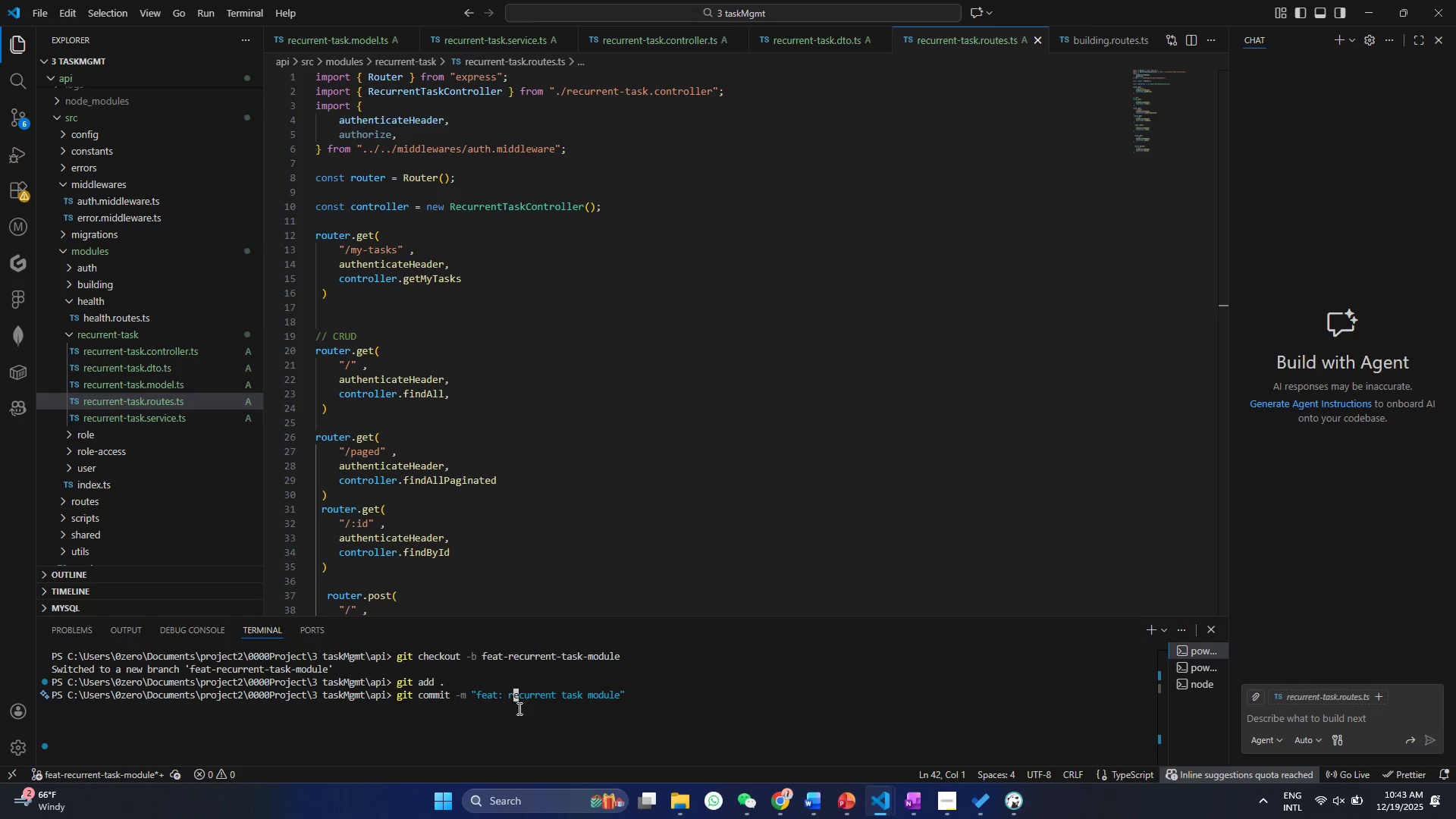 
key(ArrowLeft)
 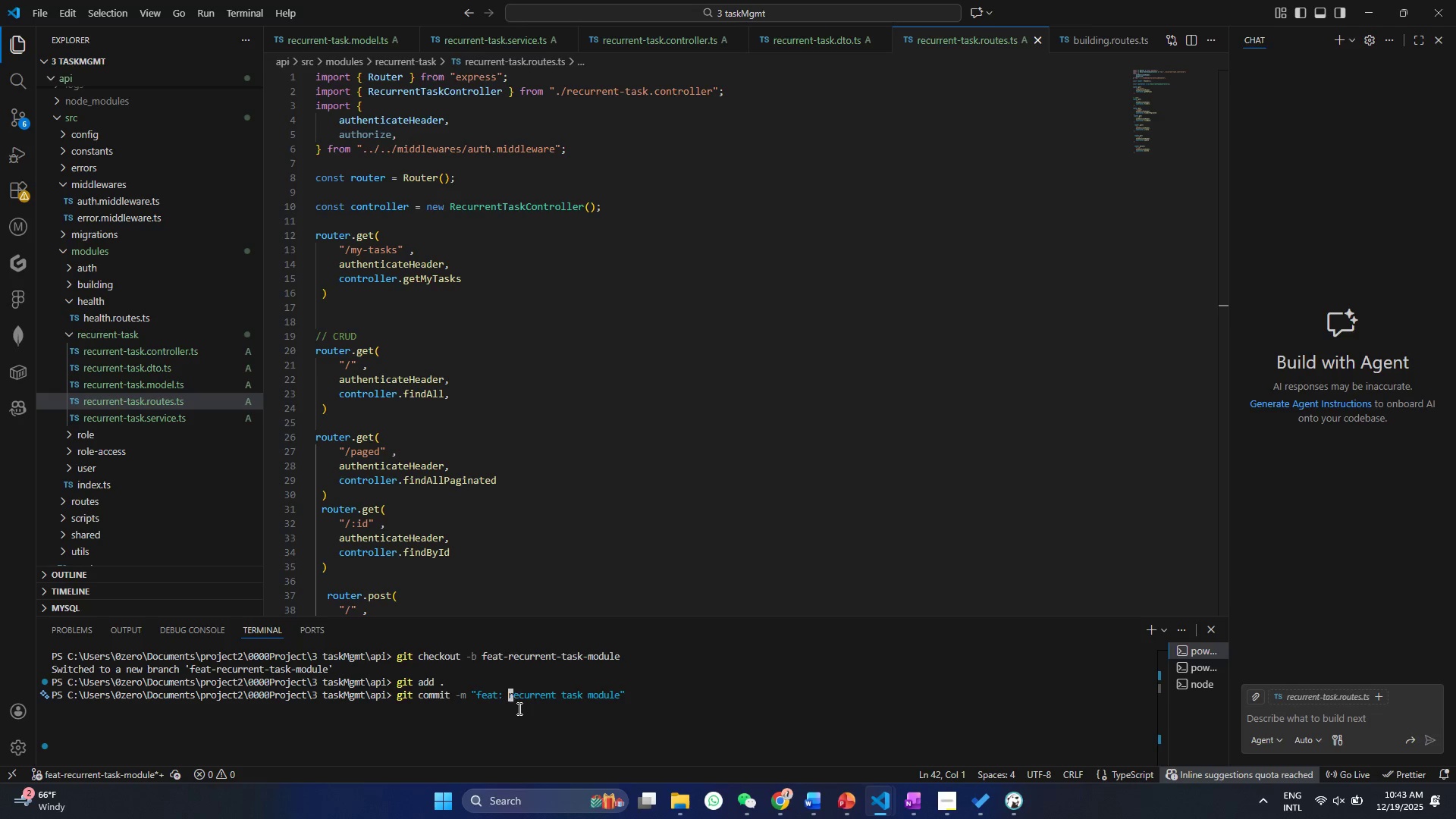 
key(ArrowLeft)
 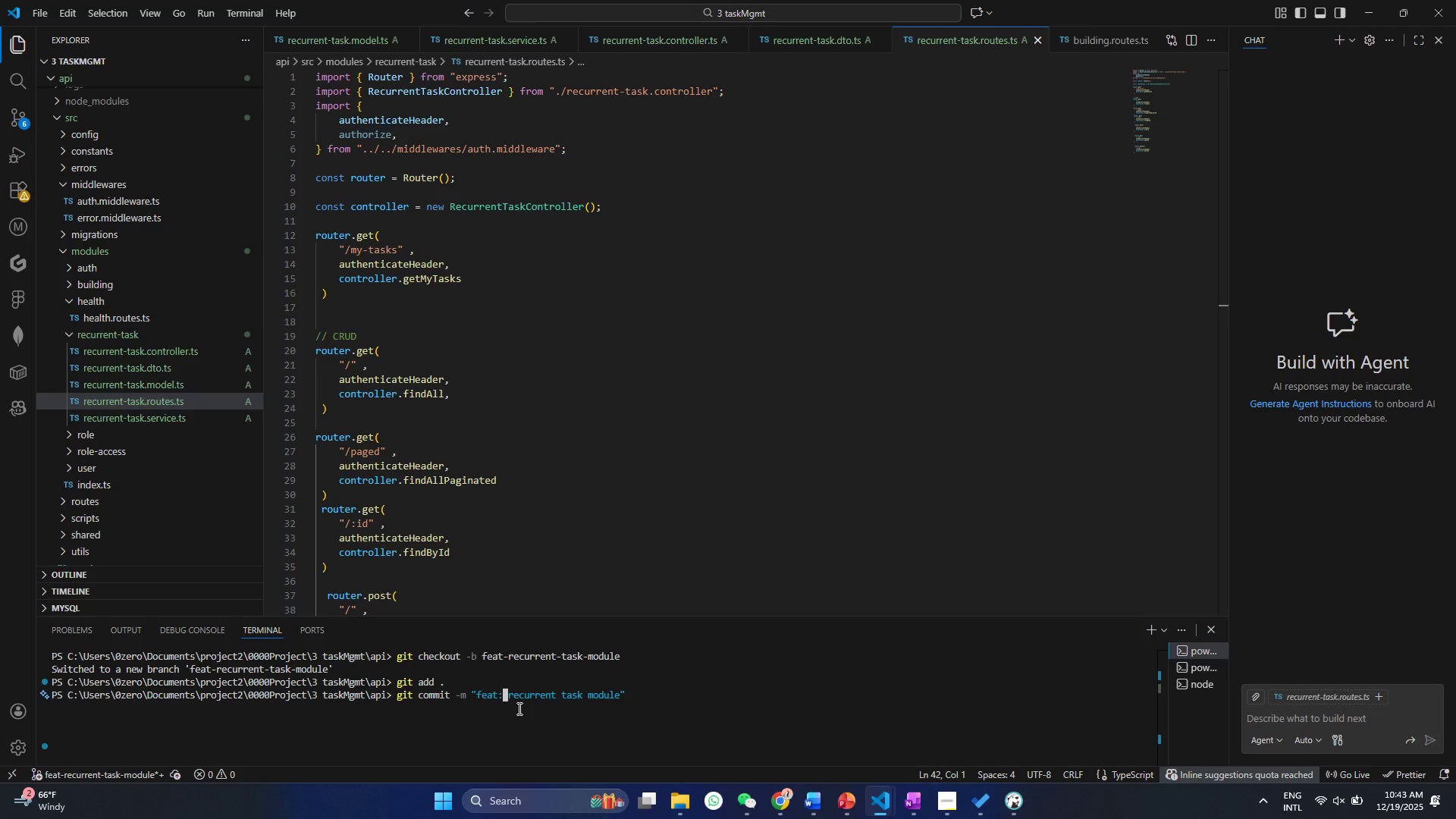 
type(implemende)
key(Backspace)
type(ted)
key(Backspace)
key(Backspace)
key(Backspace)
key(Backspace)
type(ted)
 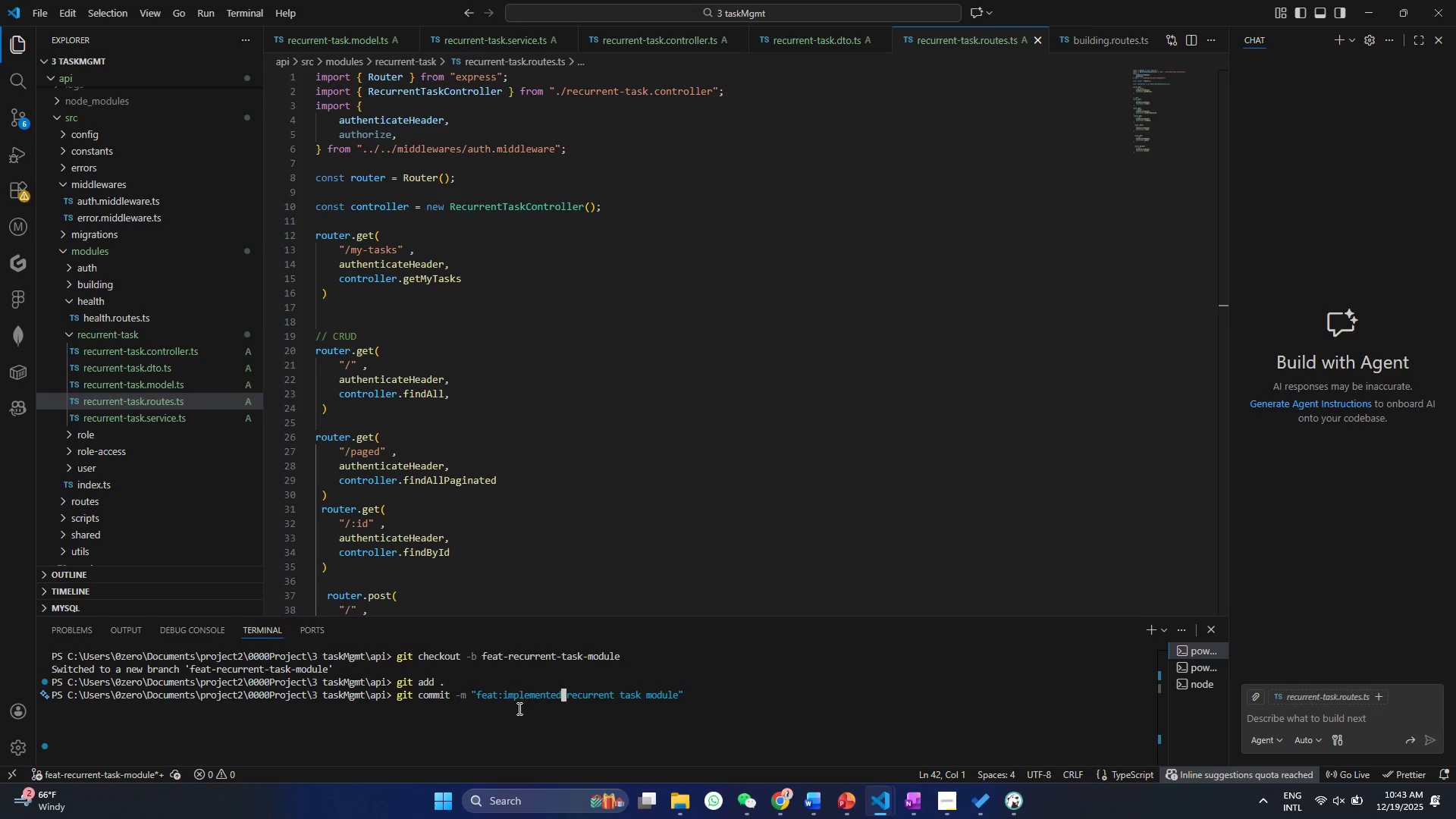 
key(Enter)
 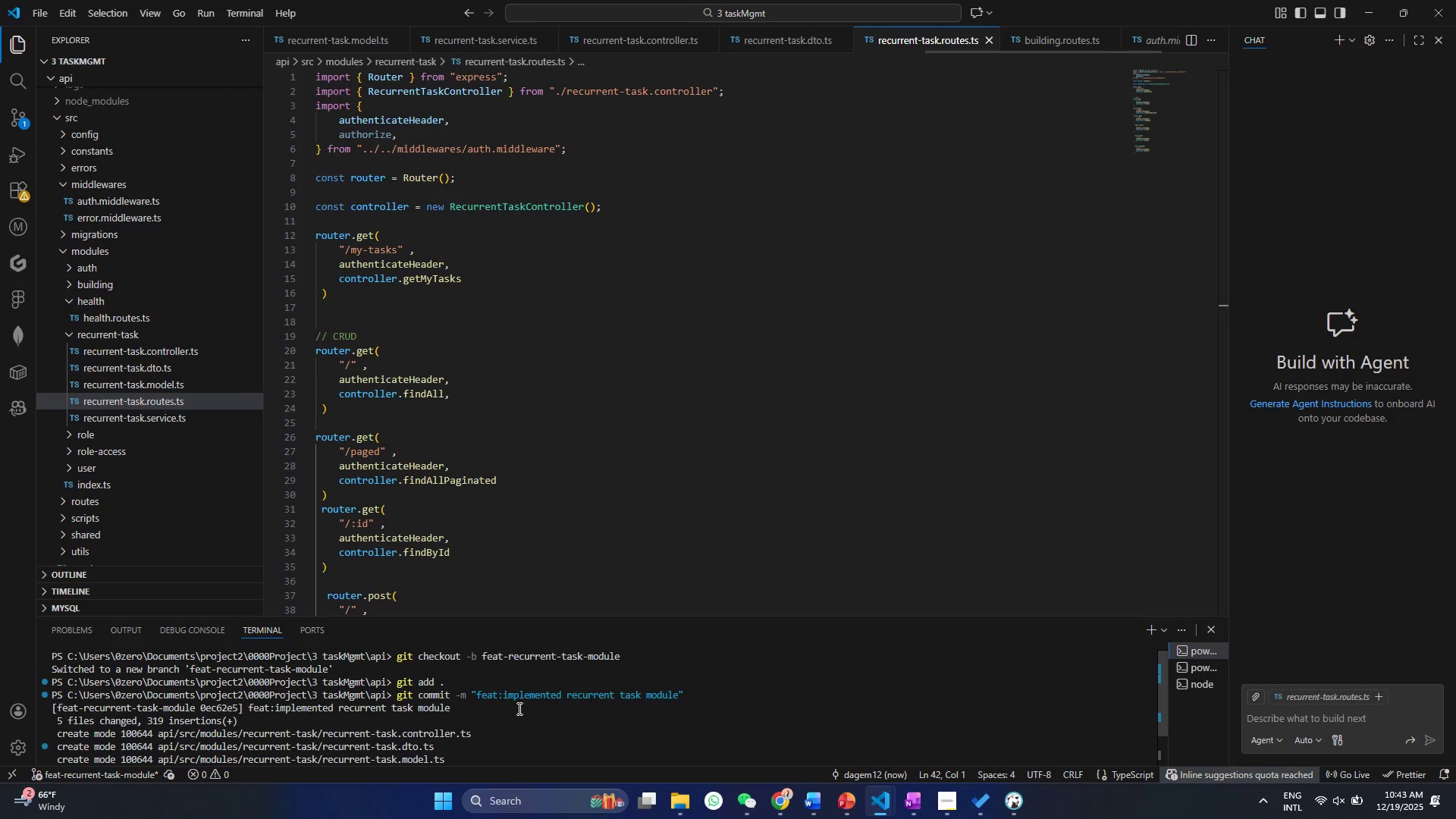 
type(git push -u origin )
 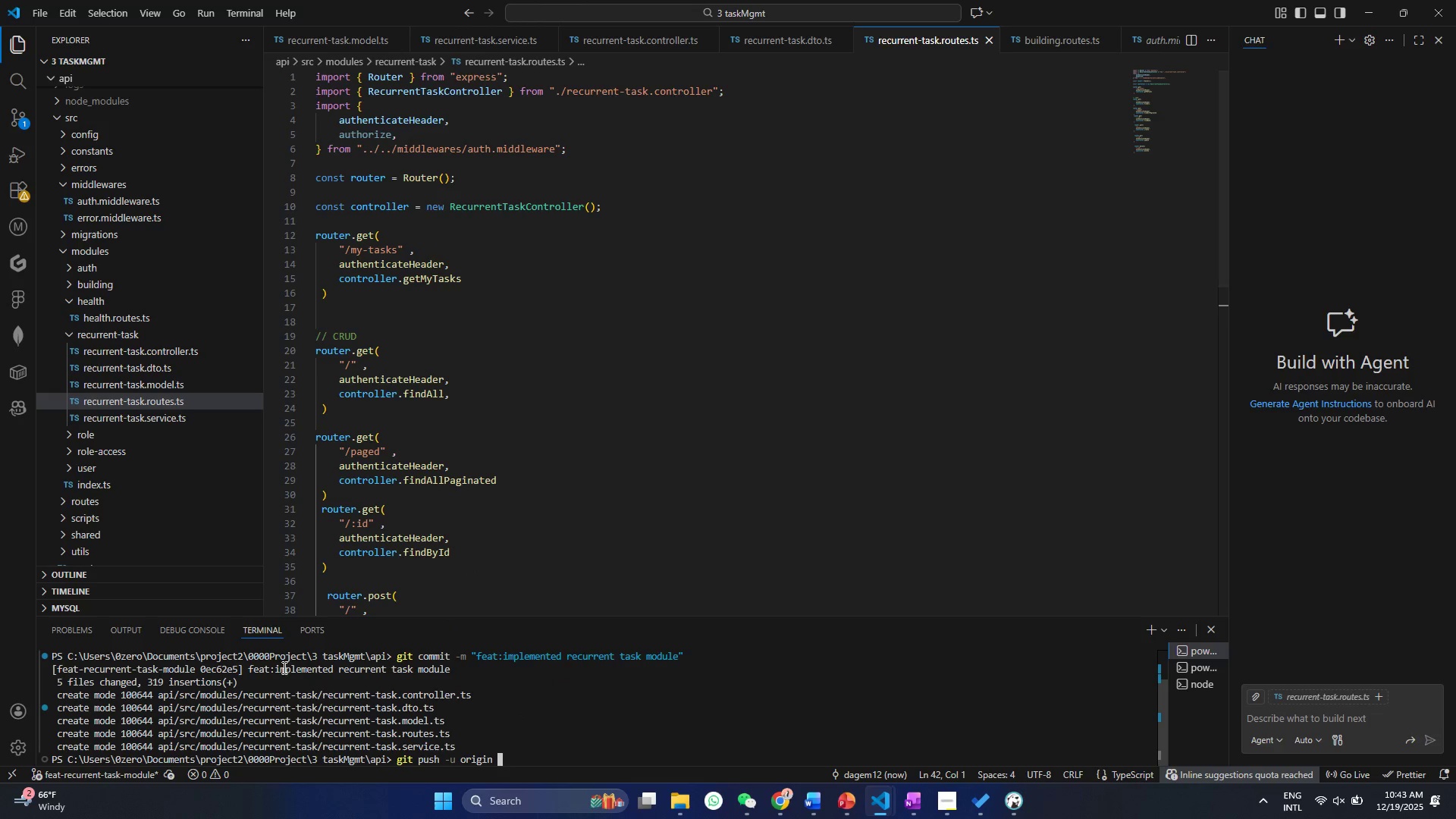 
scroll: coordinate [482, 672], scroll_direction: up, amount: 7.0
 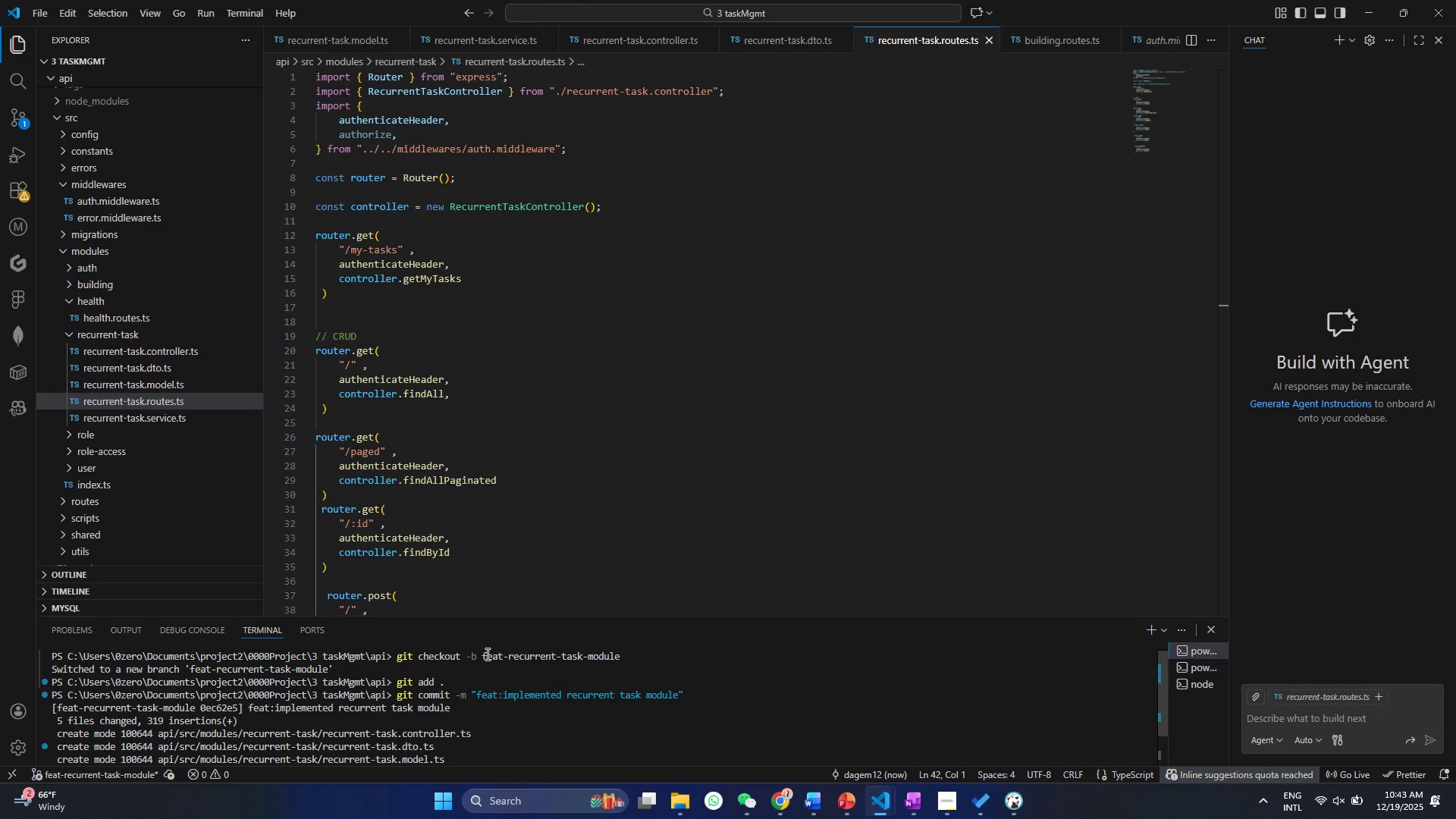 
left_click_drag(start_coordinate=[482, 654], to_coordinate=[625, 654])
 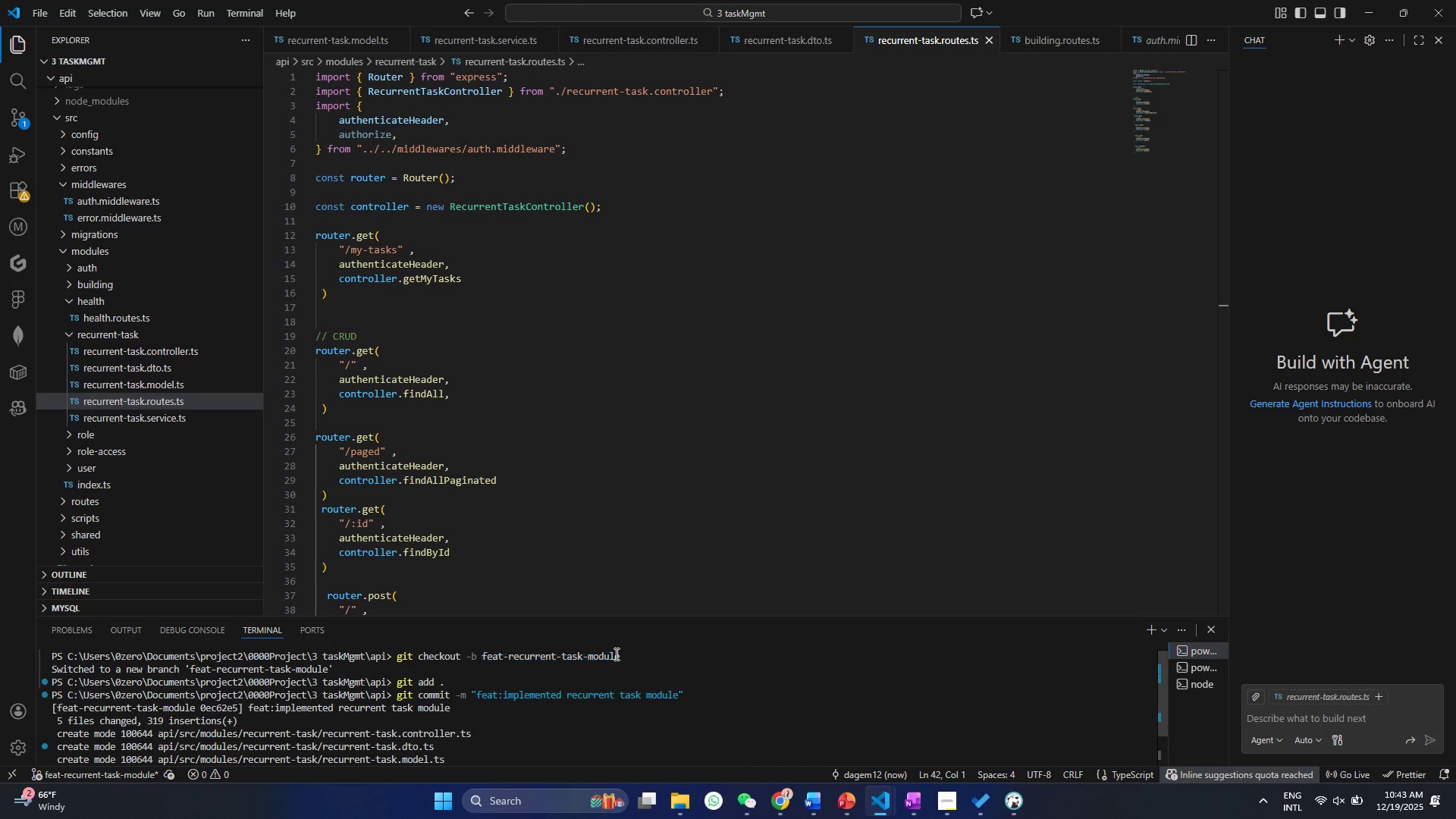 
right_click([615, 654])
 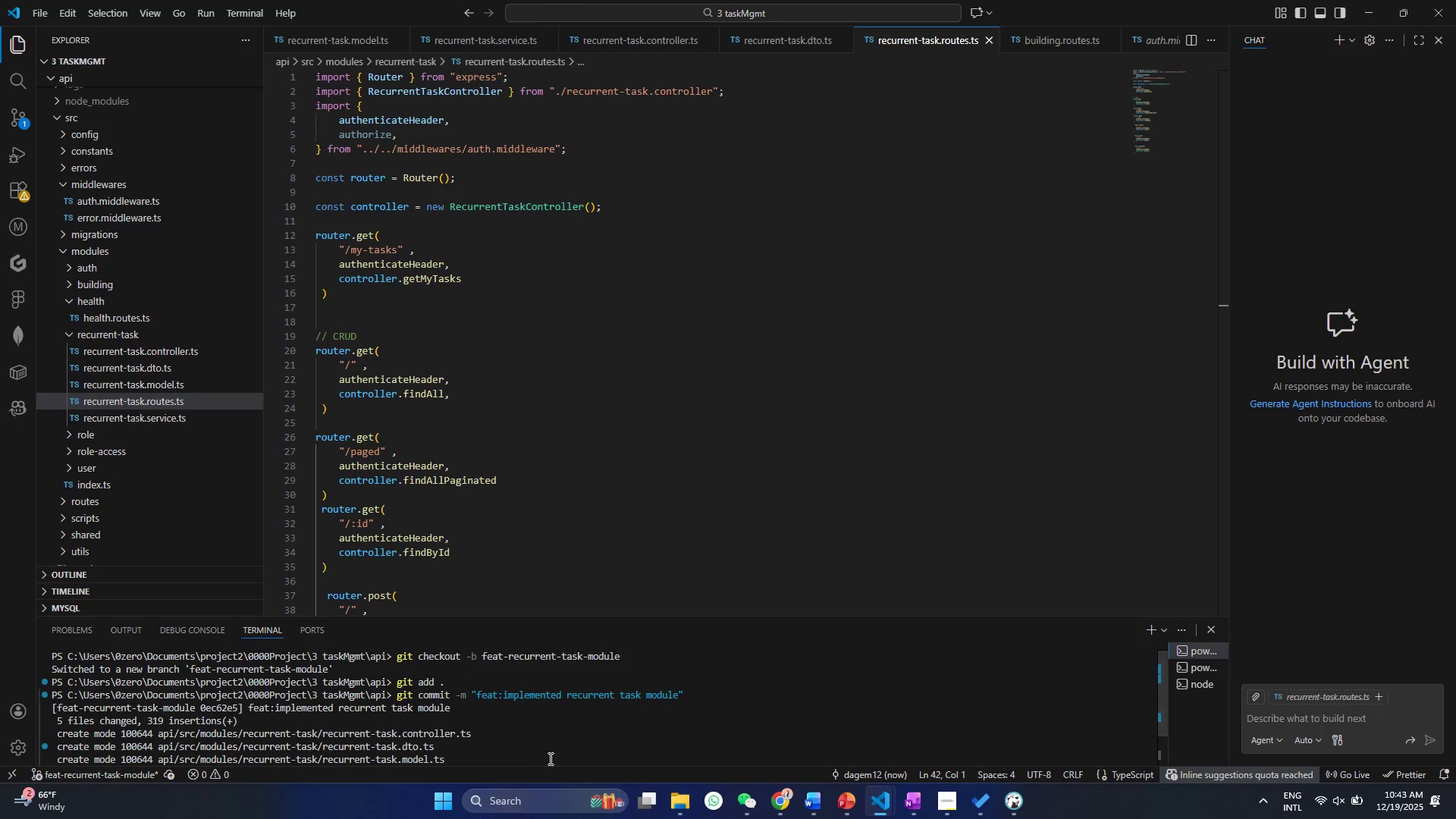 
right_click([545, 758])
 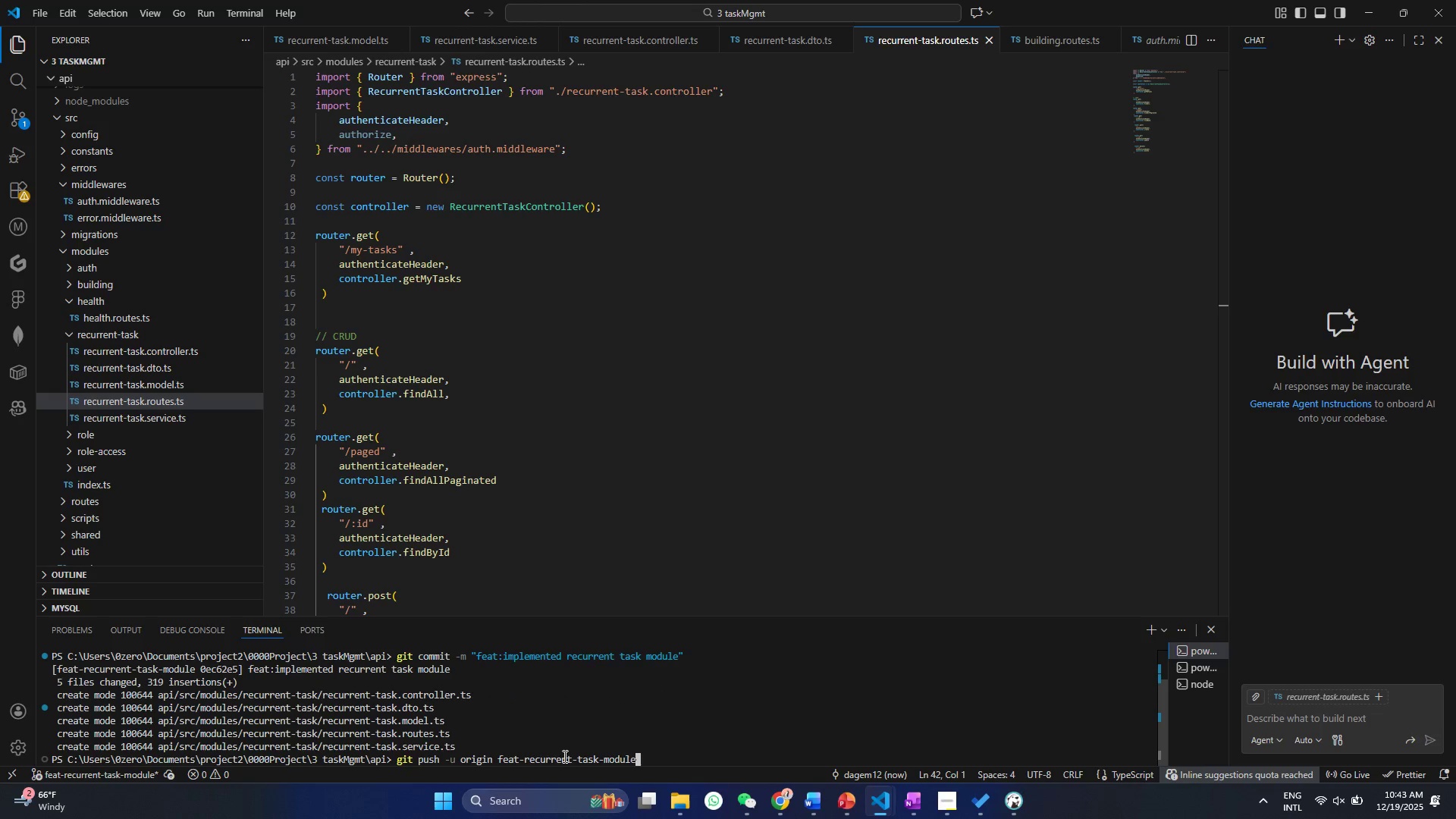 
key(Enter)
 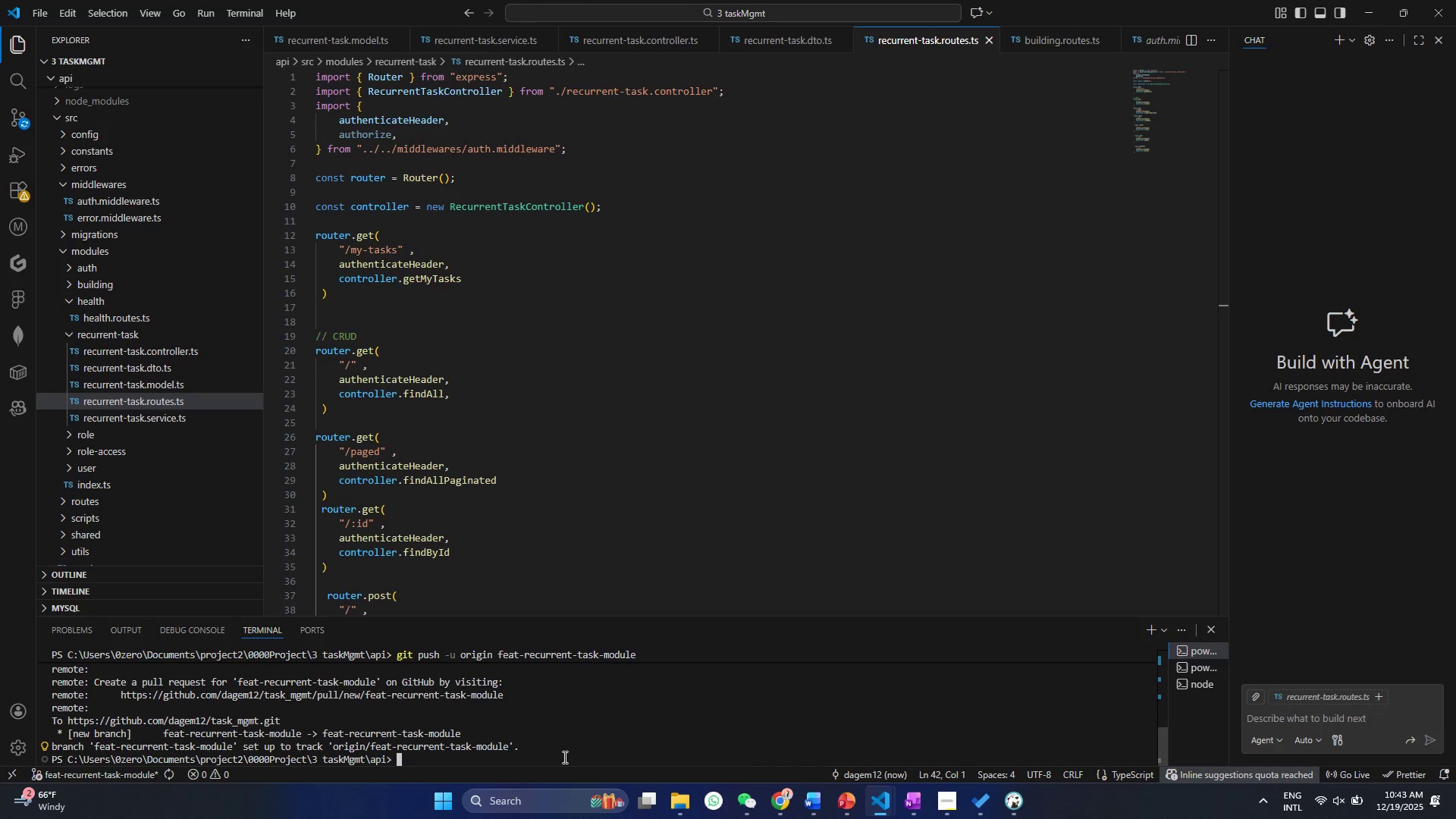 
type(git checout)
key(Backspace)
key(Backspace)
key(Backspace)
type(k)
 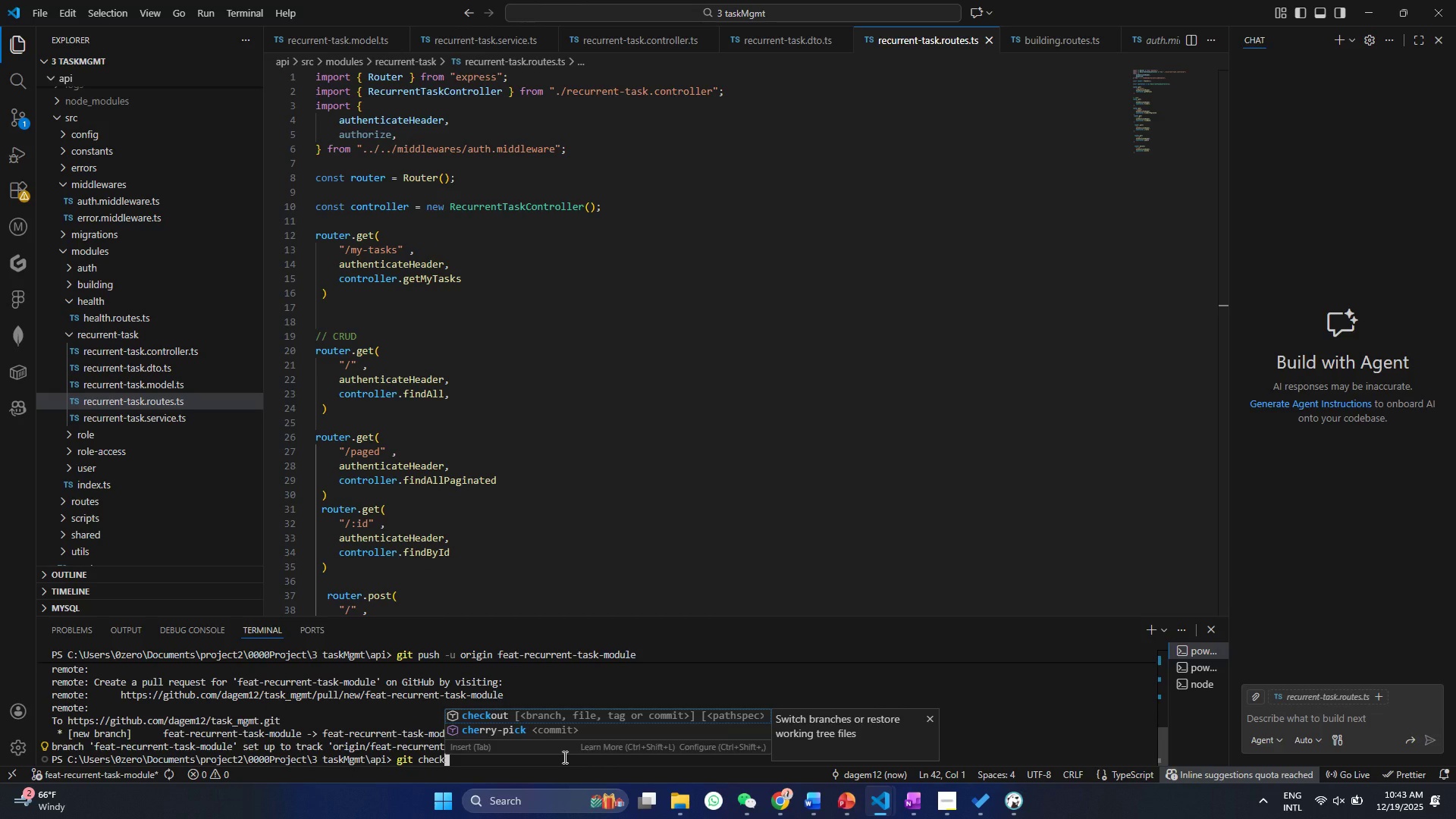 
key(Enter)
 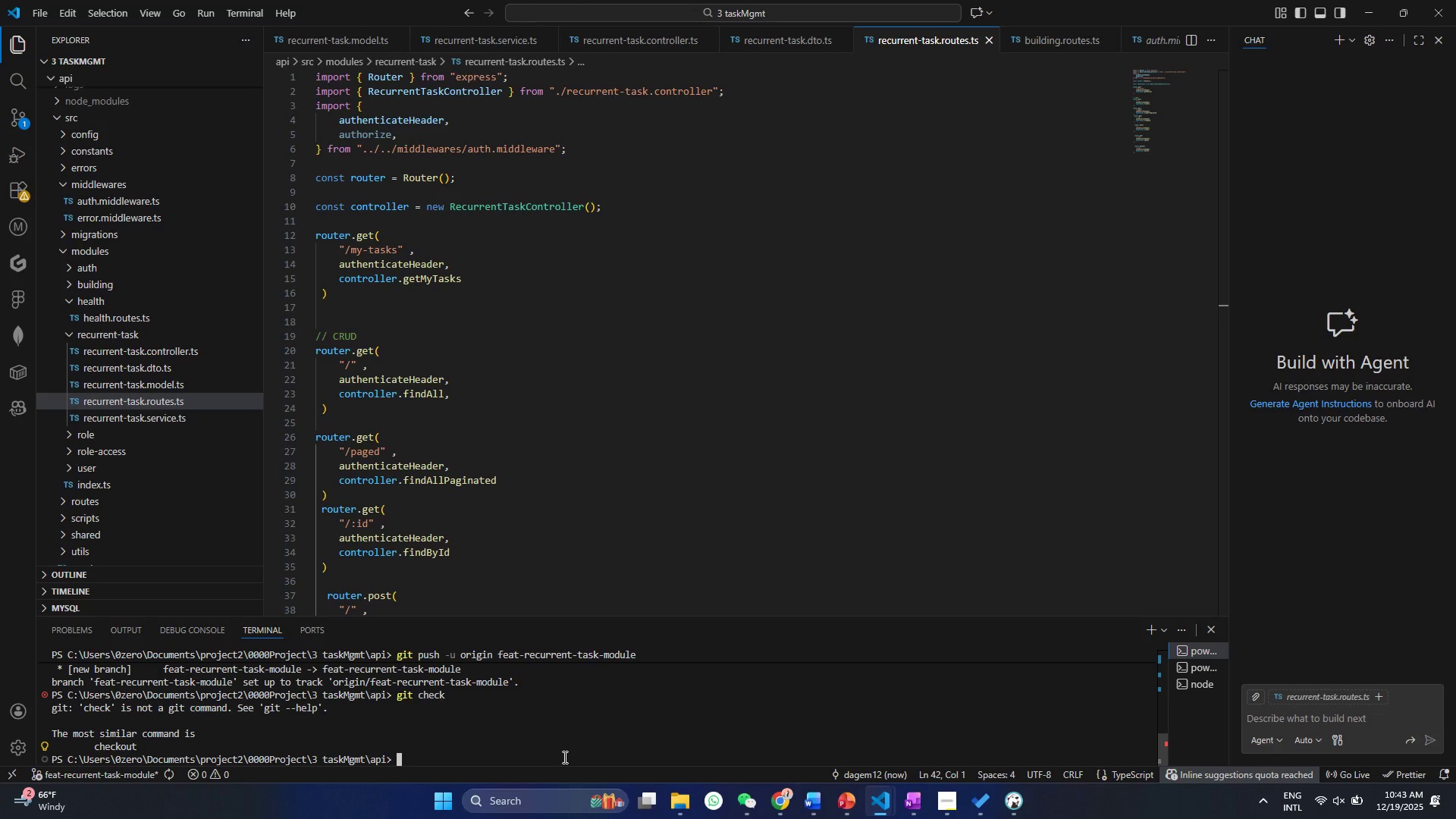 
key(ArrowUp)
 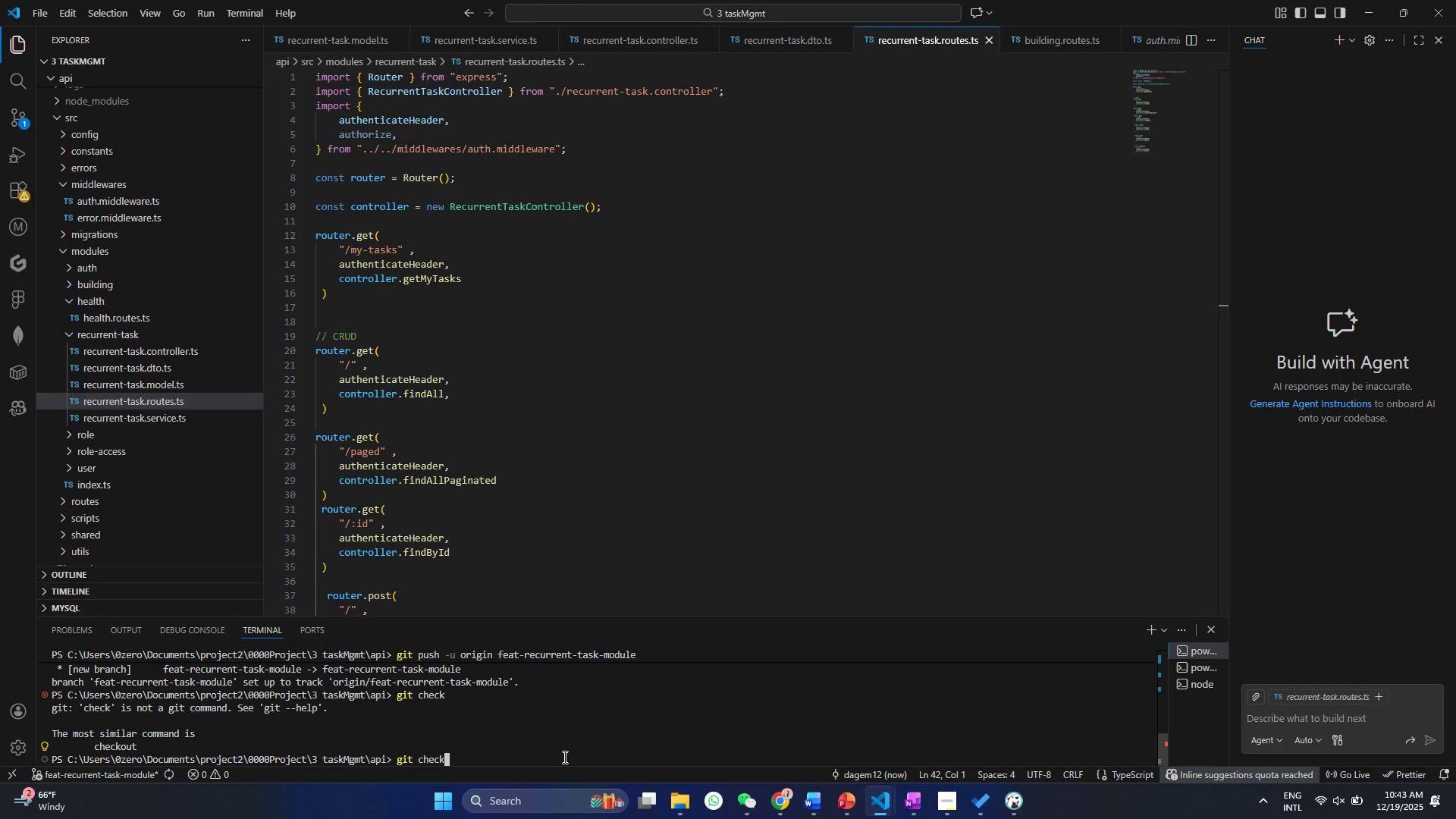 
type(out main)
 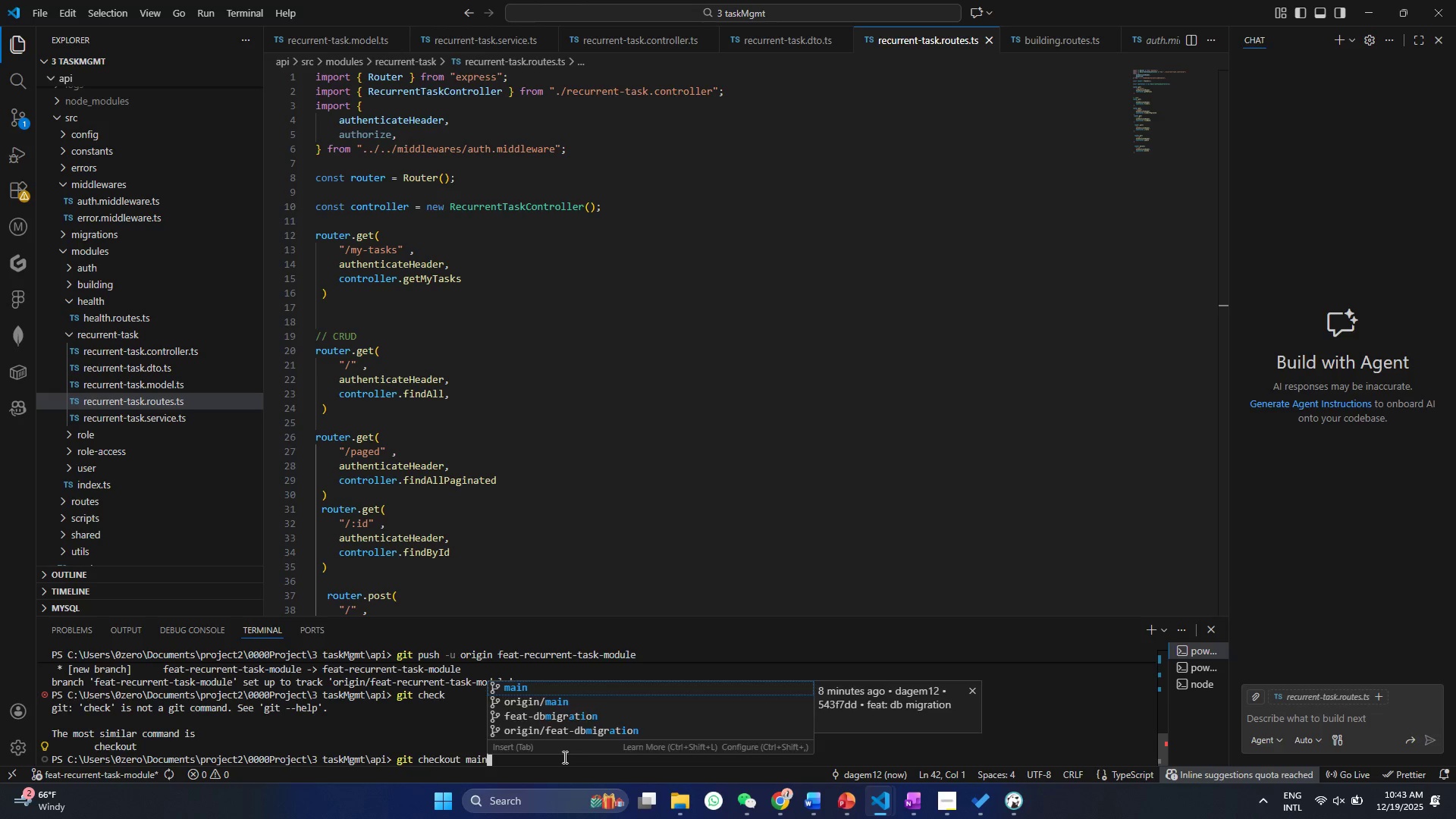 
key(Enter)
 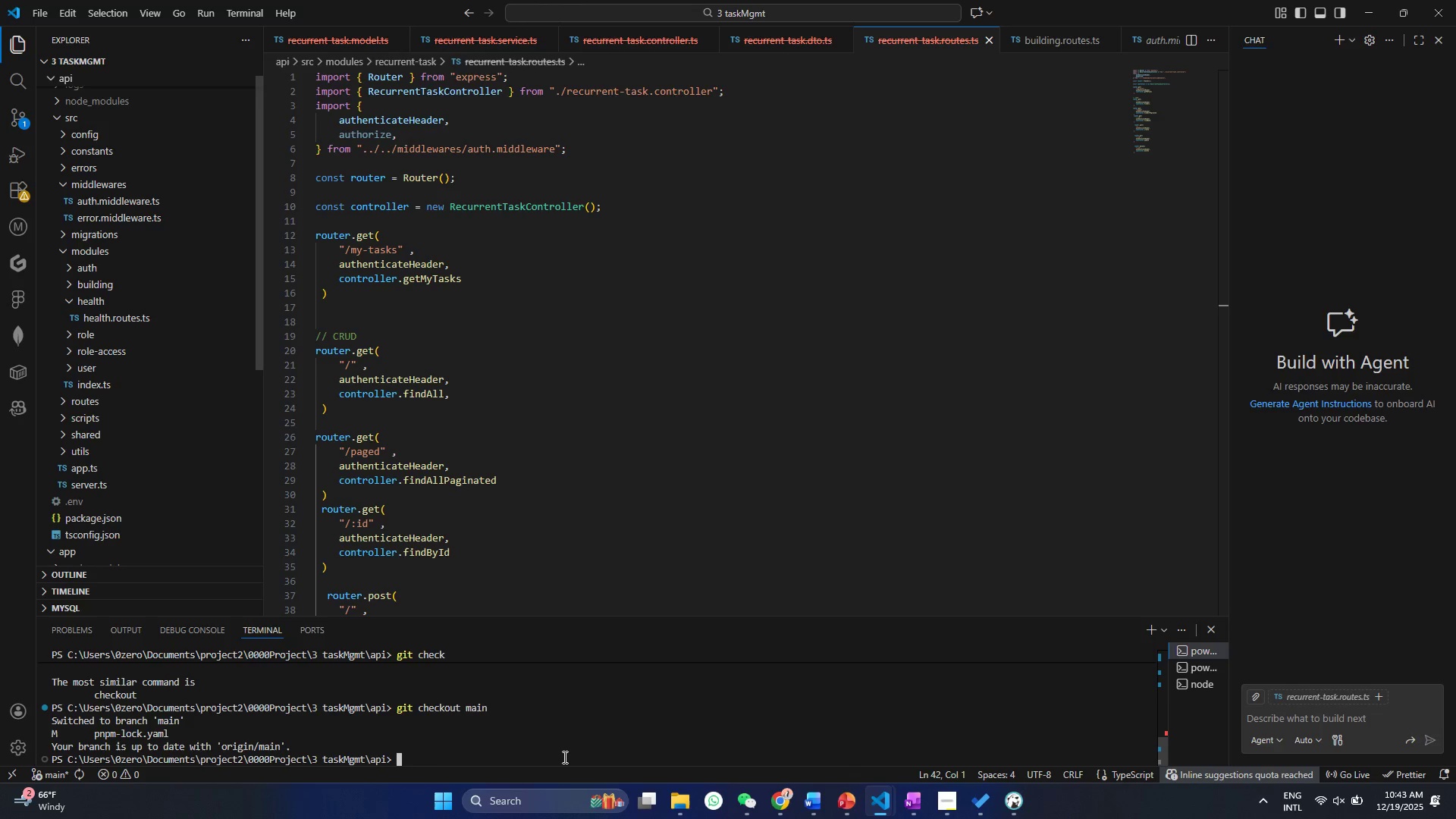 
type(git merege)
key(Backspace)
key(Backspace)
key(Backspace)
type(ge )
 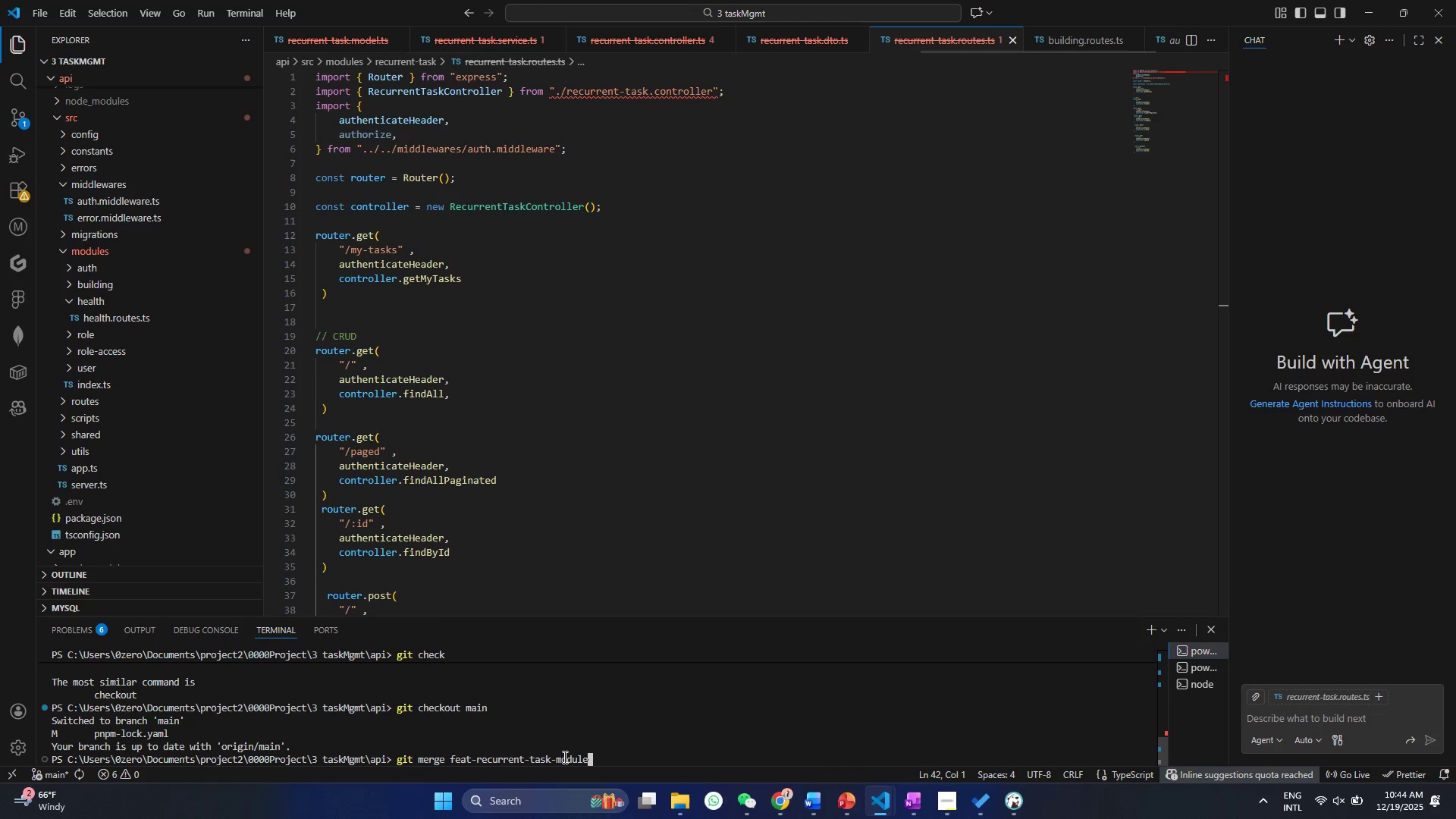 
double_click([563, 757])
 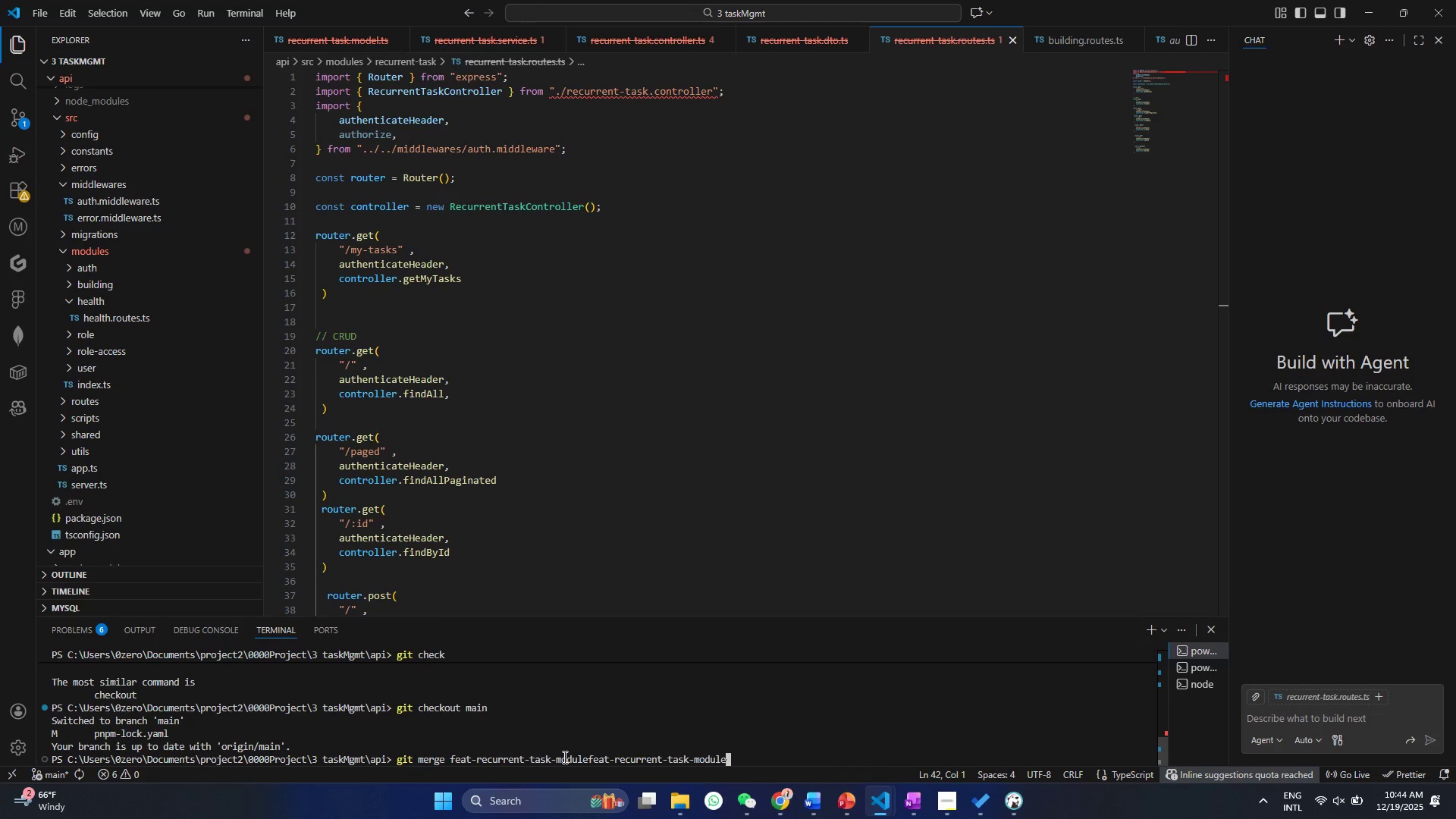 
hold_key(key=Backspace, duration=1.11)
 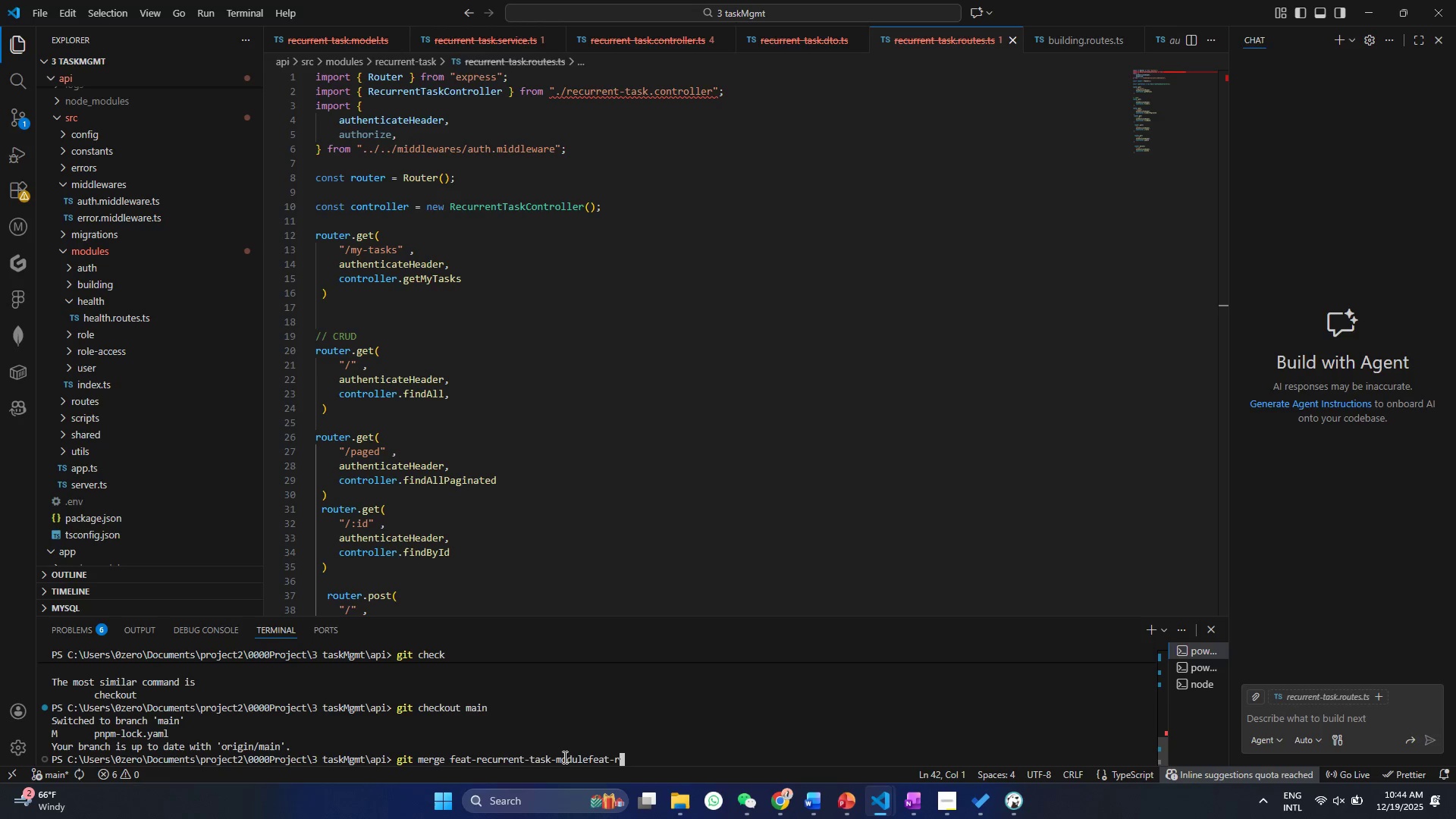 
key(Backspace)
 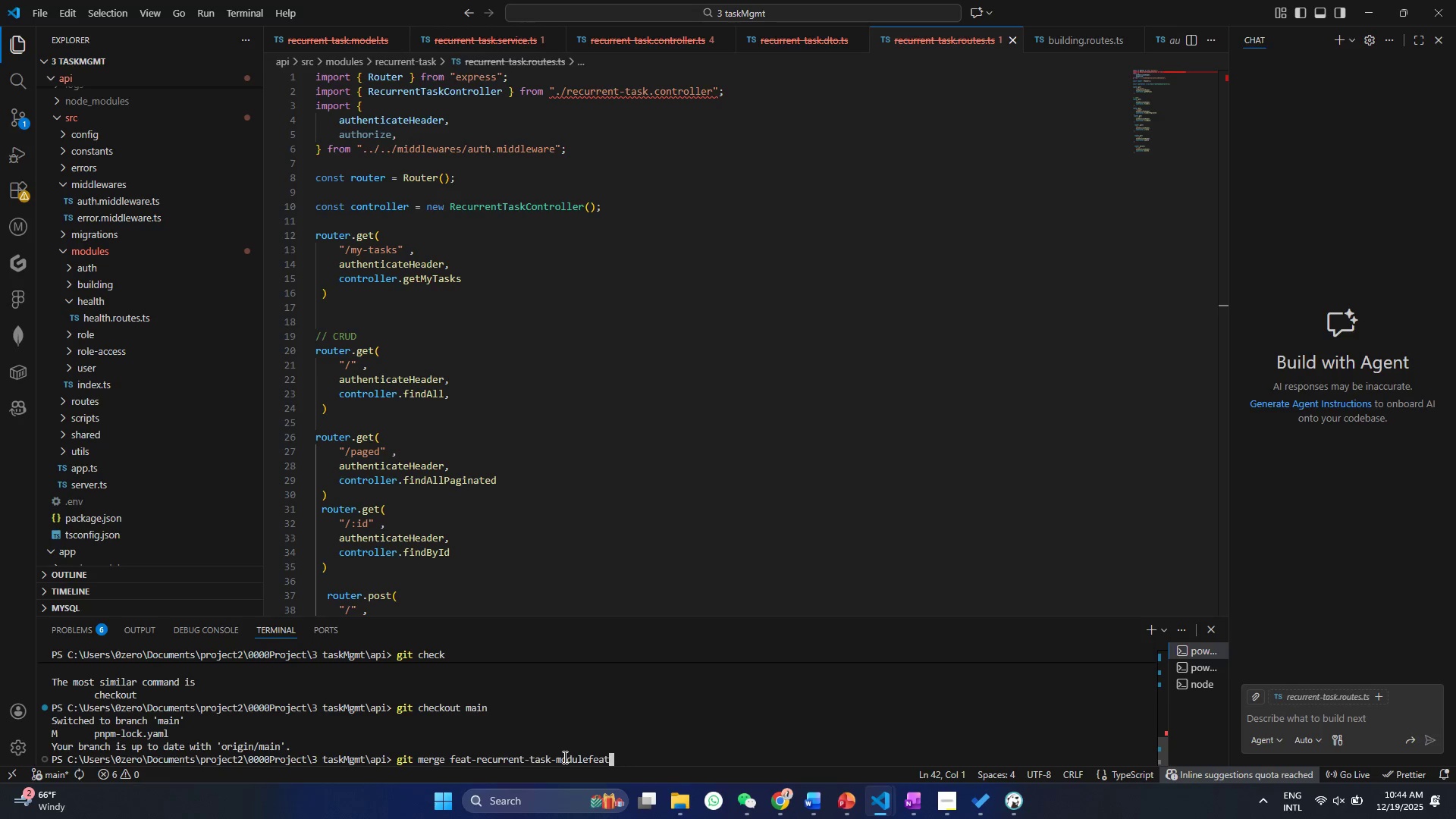 
key(Backspace)
 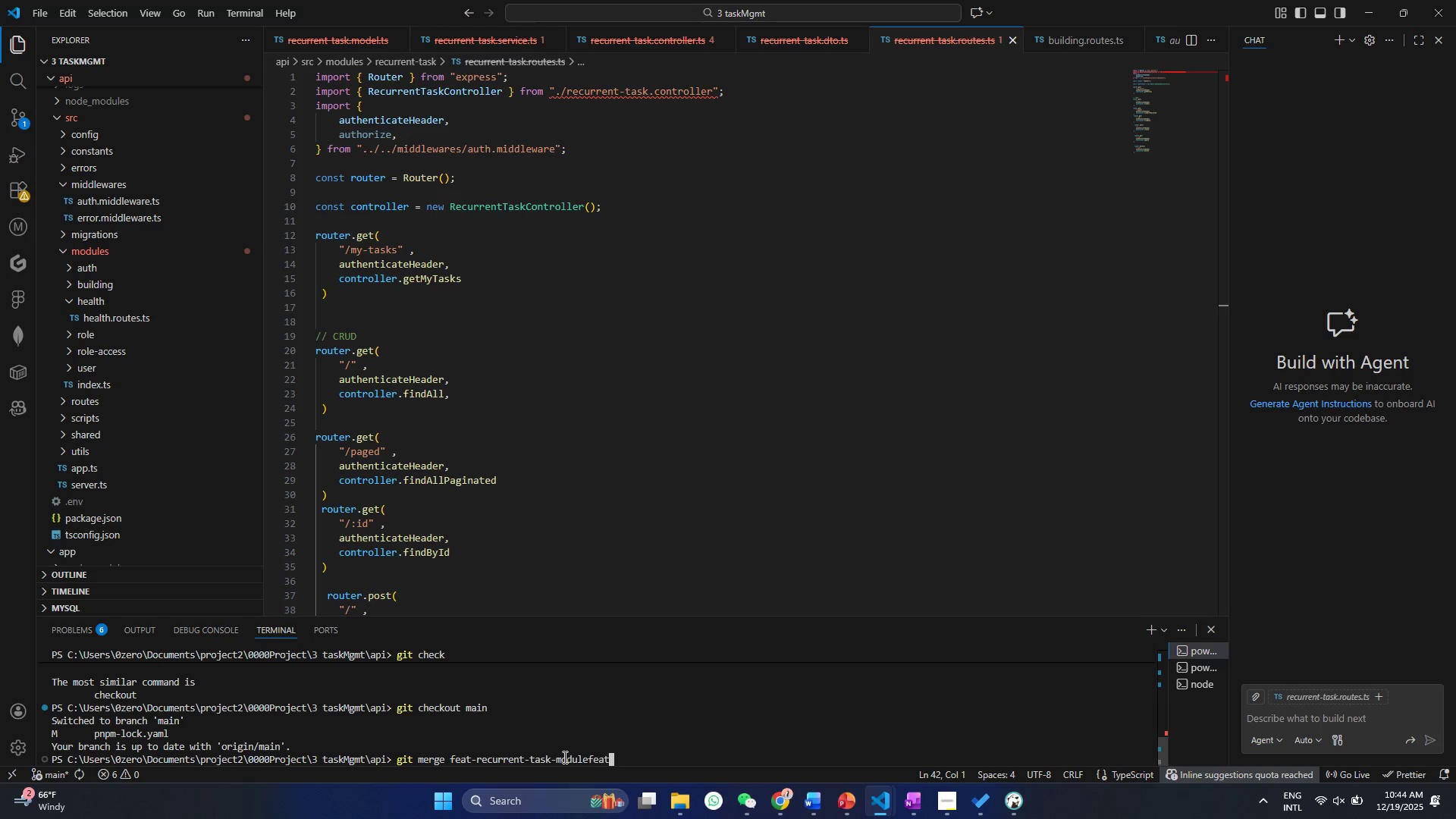 
key(Backspace)
 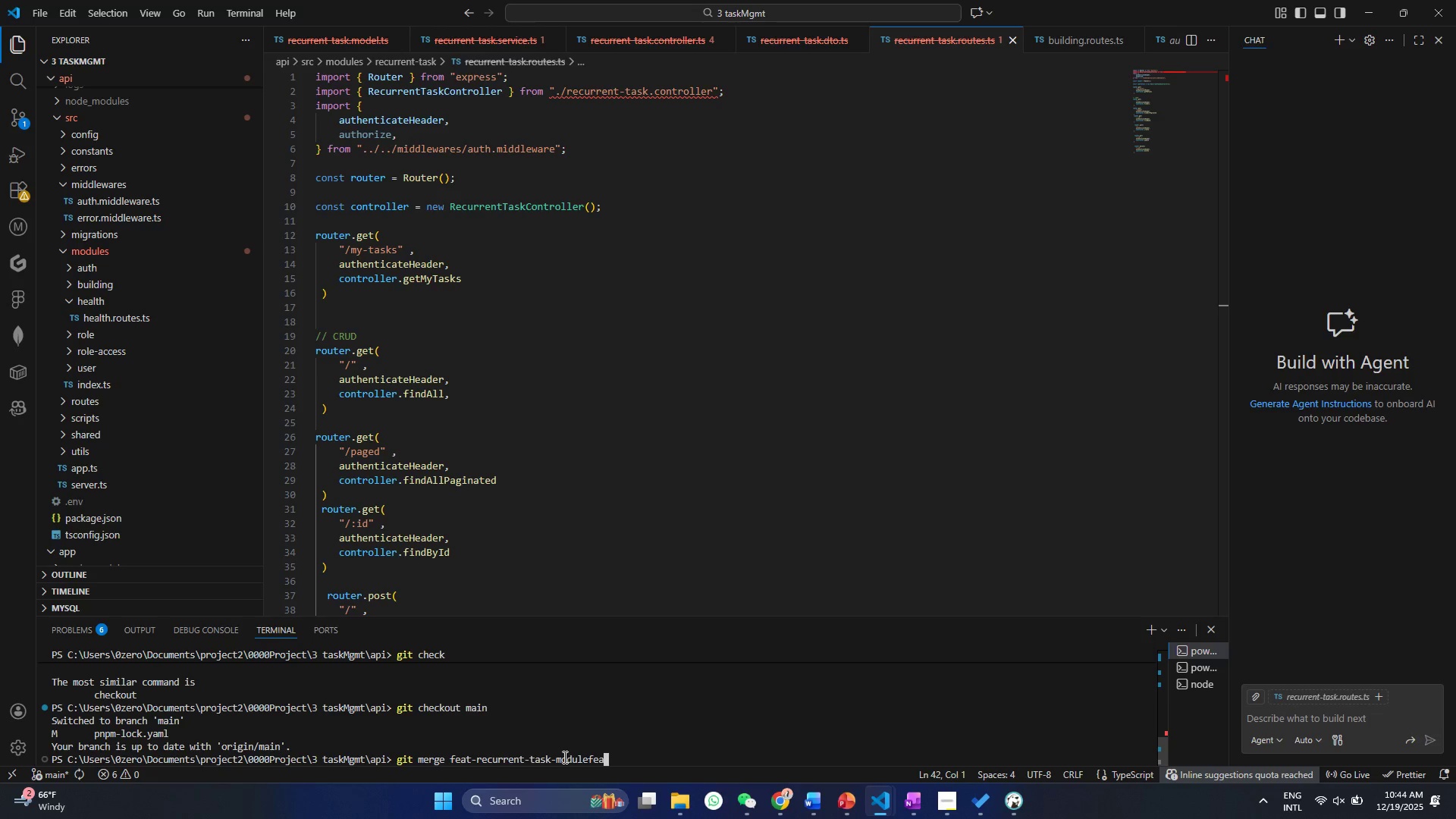 
key(Backspace)
 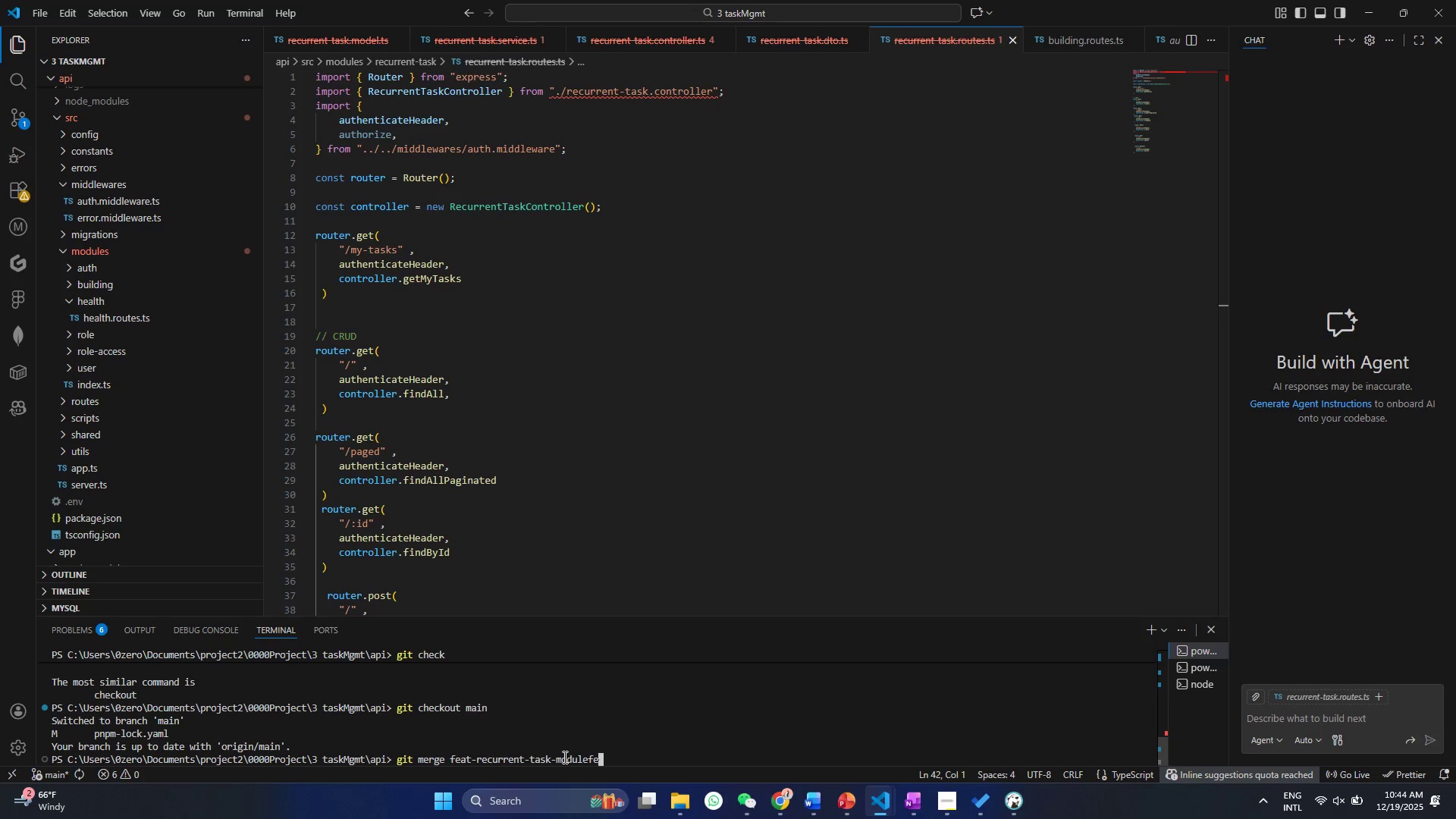 
key(Backspace)
 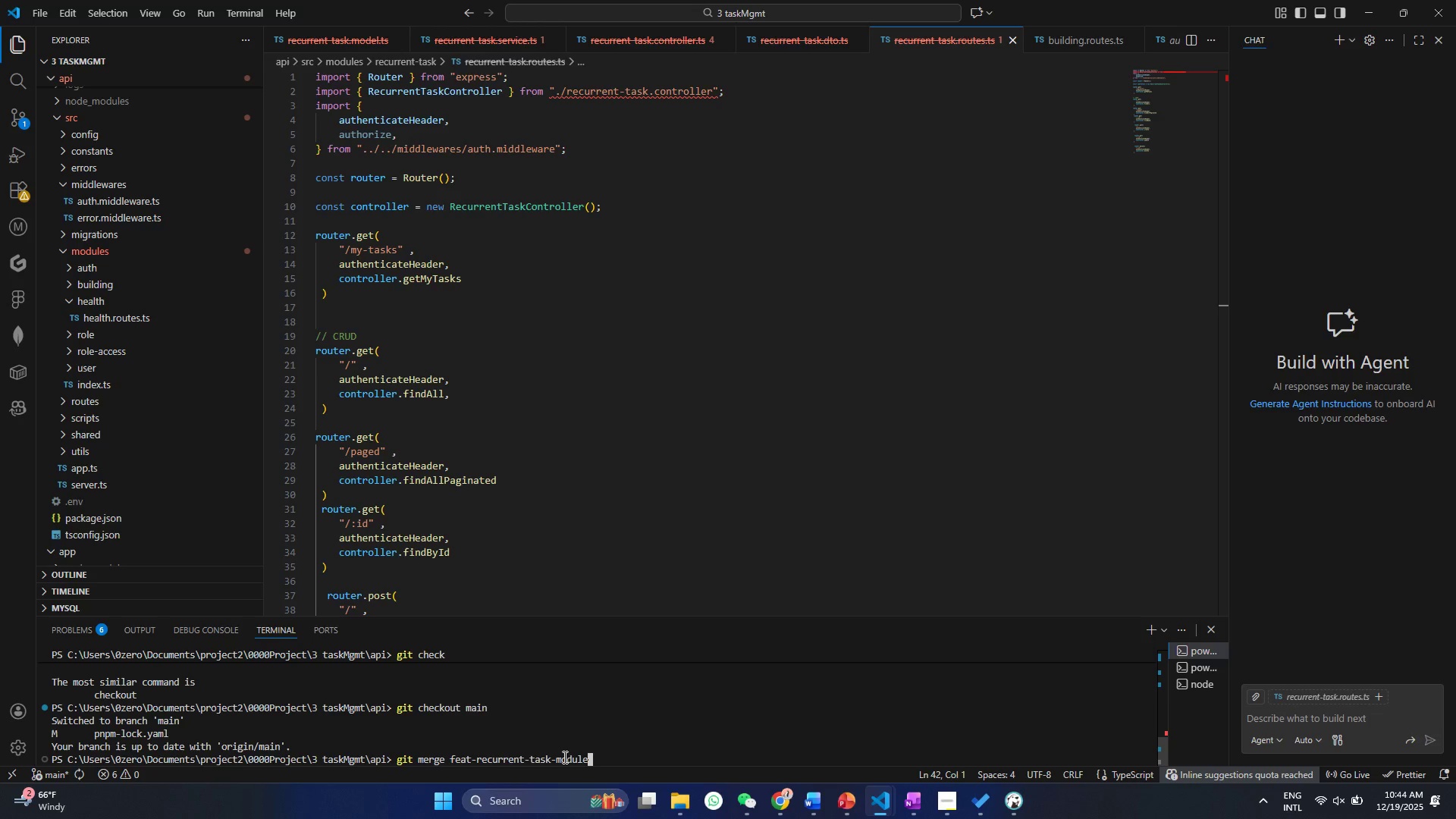 
key(Backspace)
 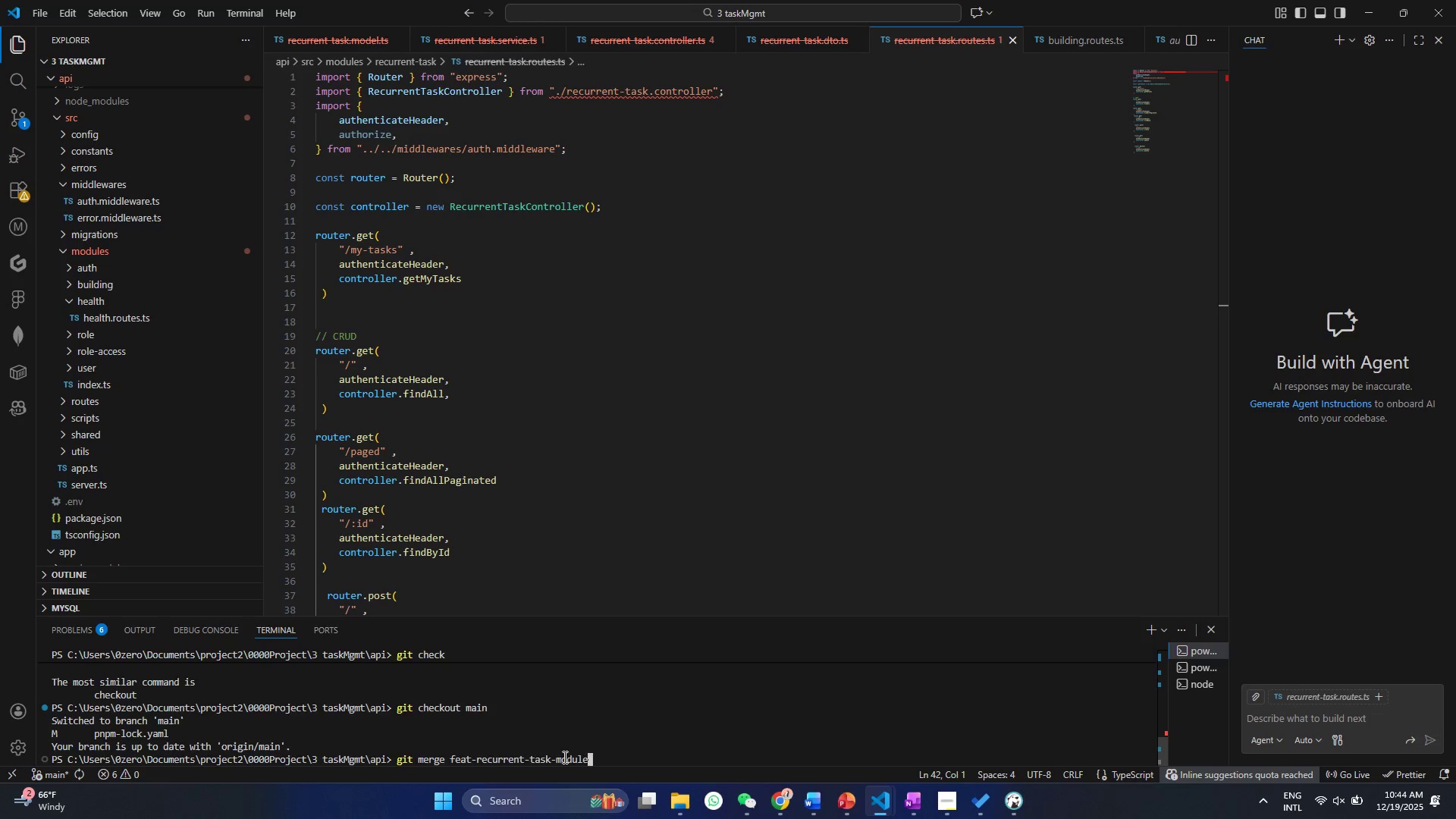 
key(Enter)
 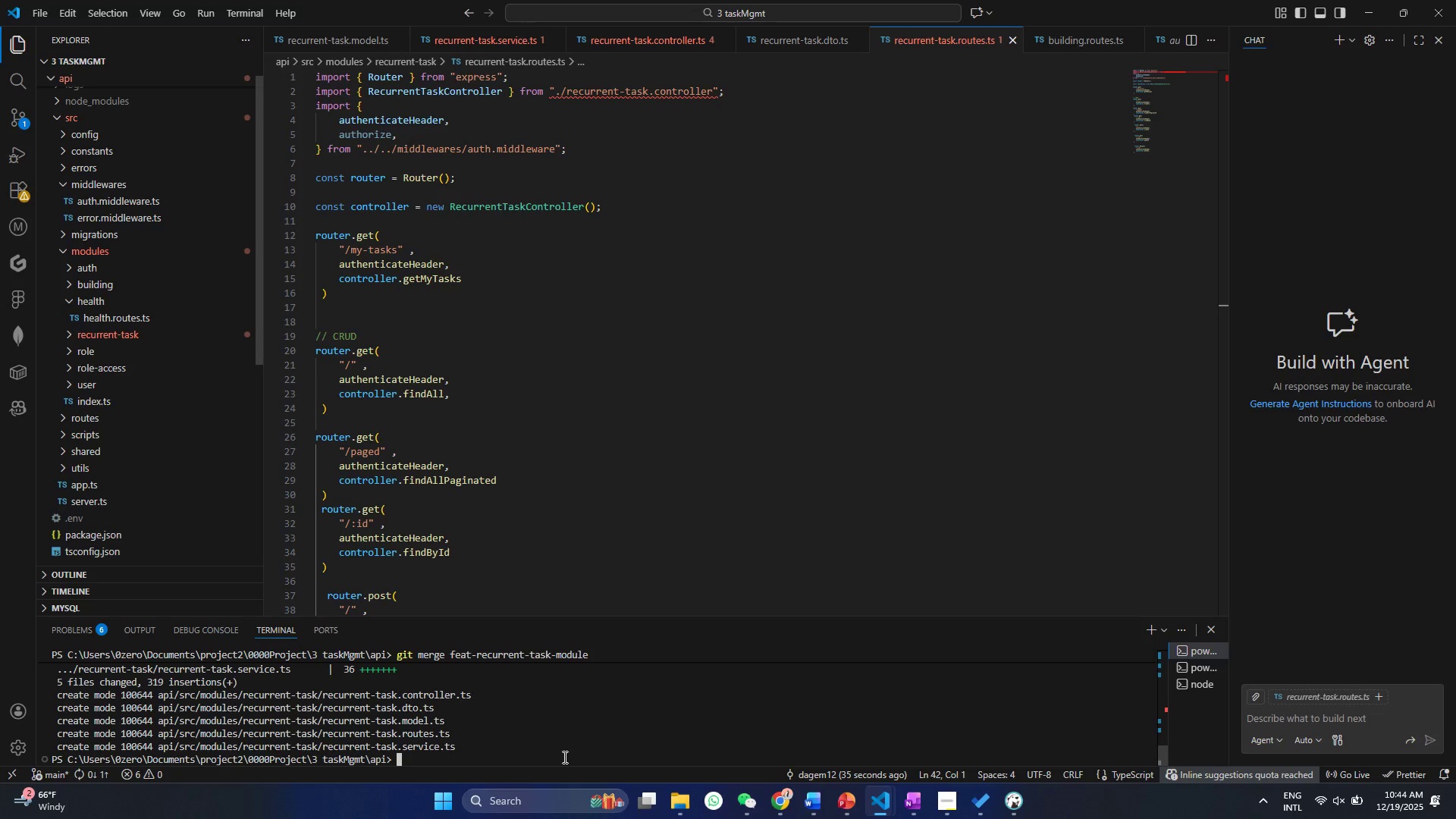 
type(git push )
key(Backspace)
 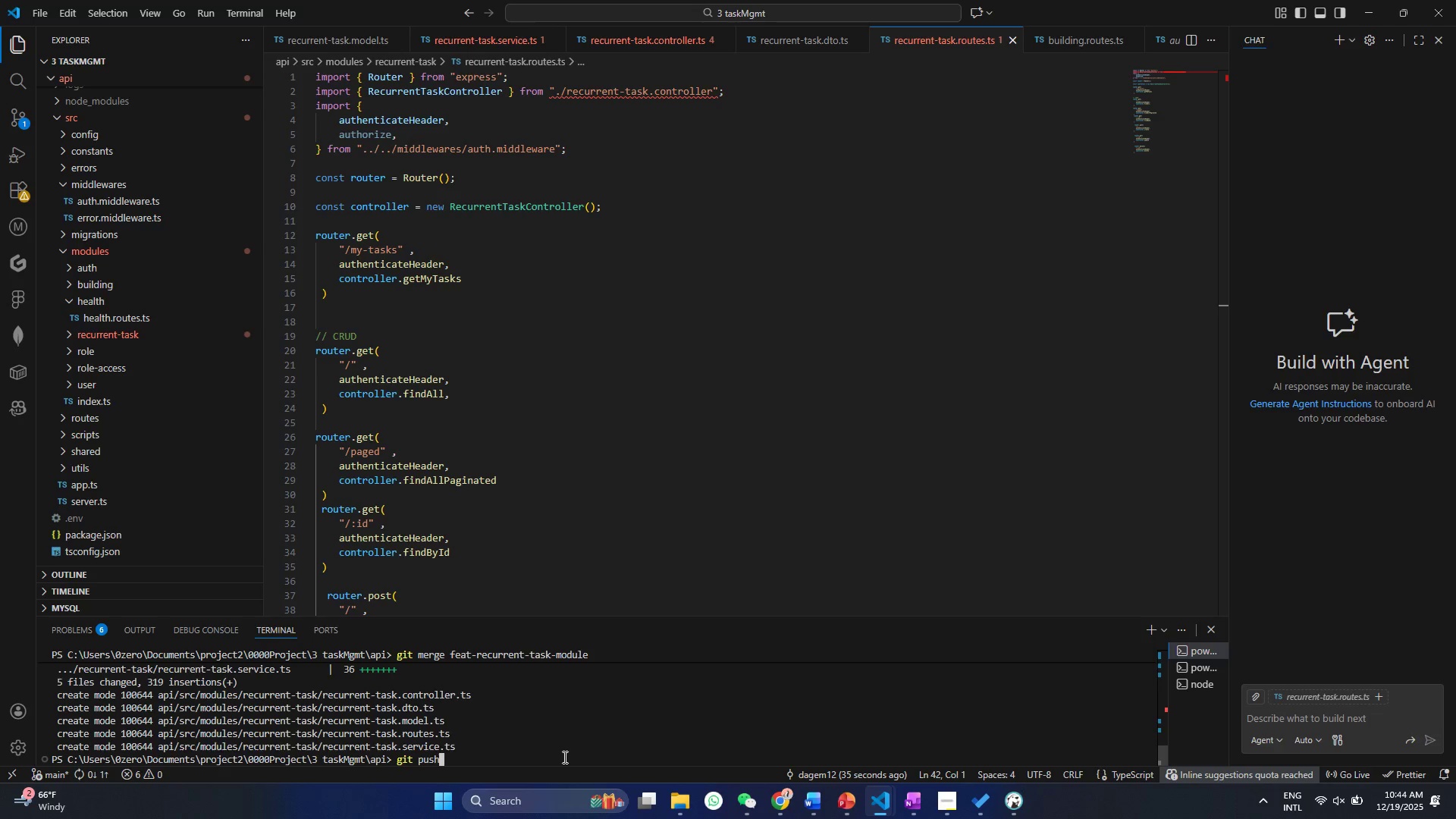 
key(Enter)
 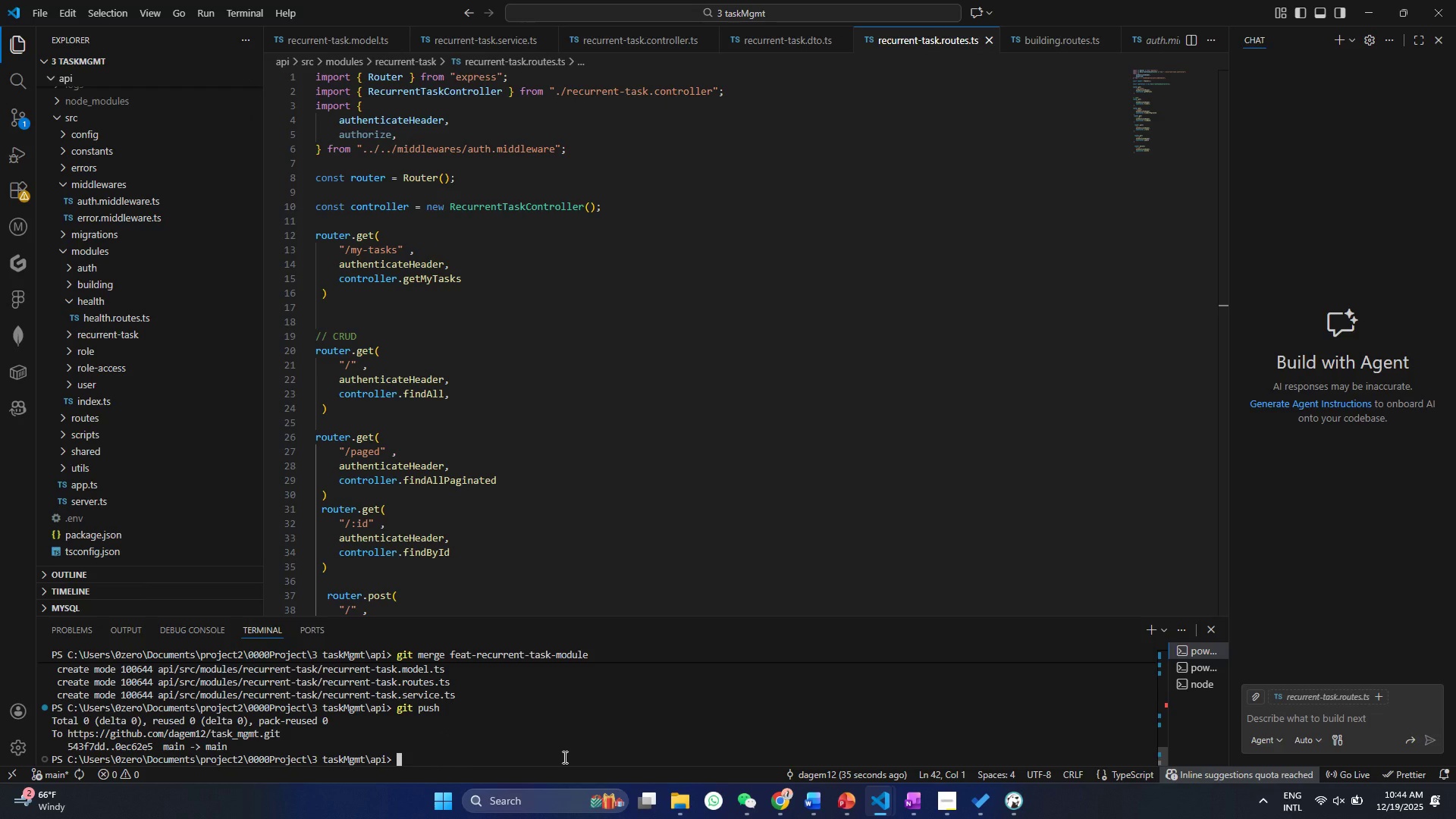 
type(cla)
key(Backspace)
key(Backspace)
type(lear)
 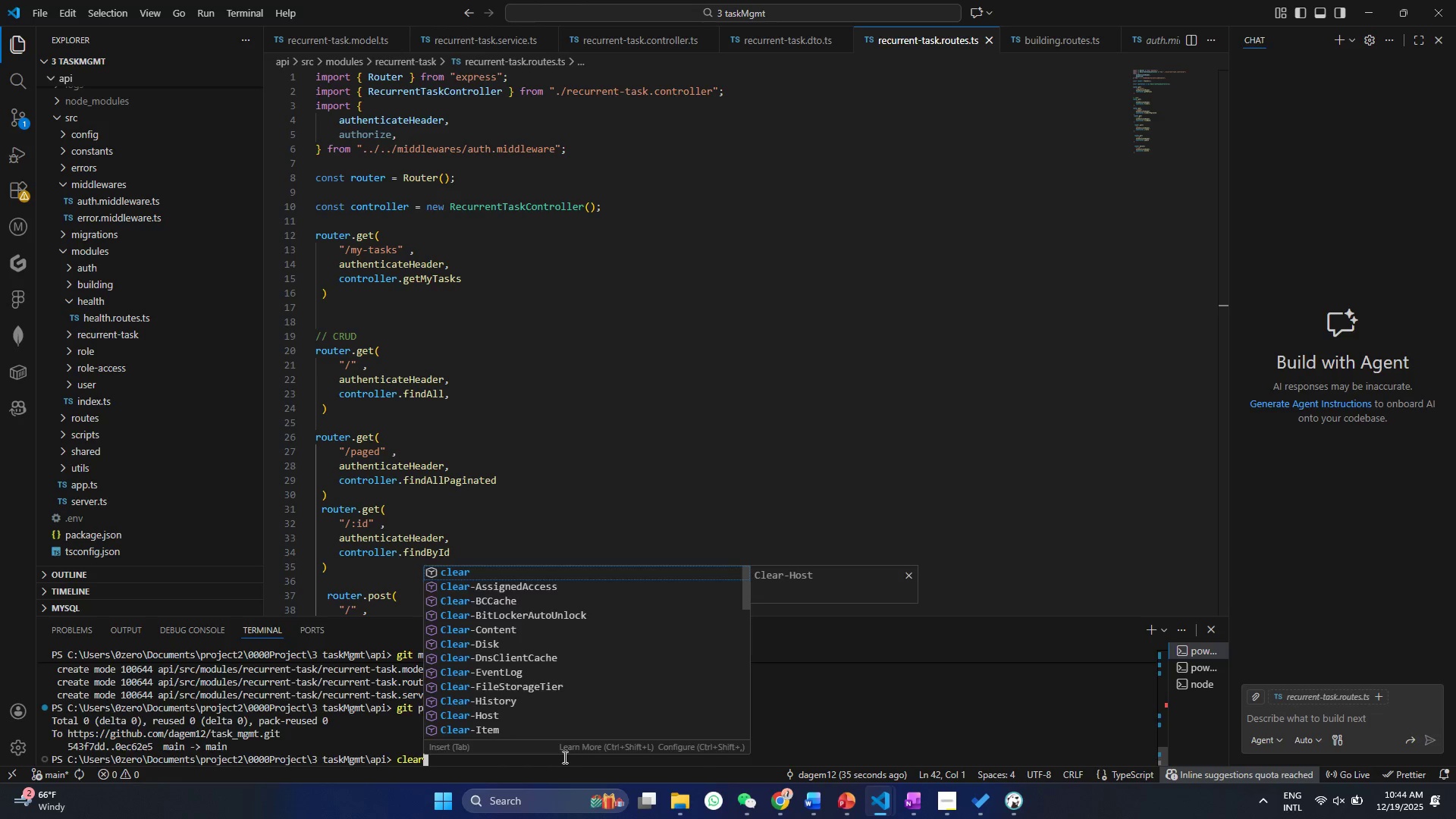 
key(Enter)
 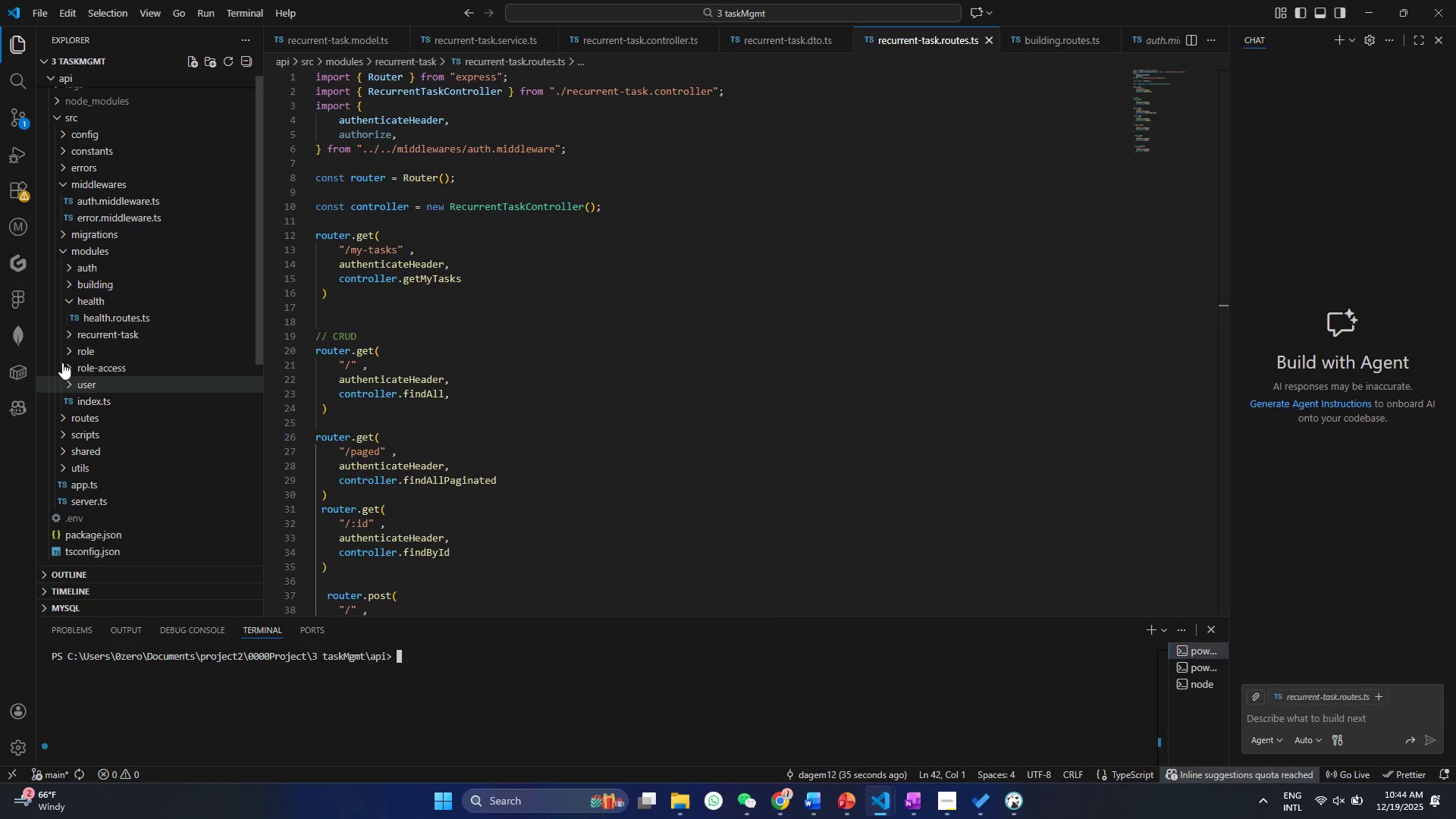 
double_click([69, 341])
 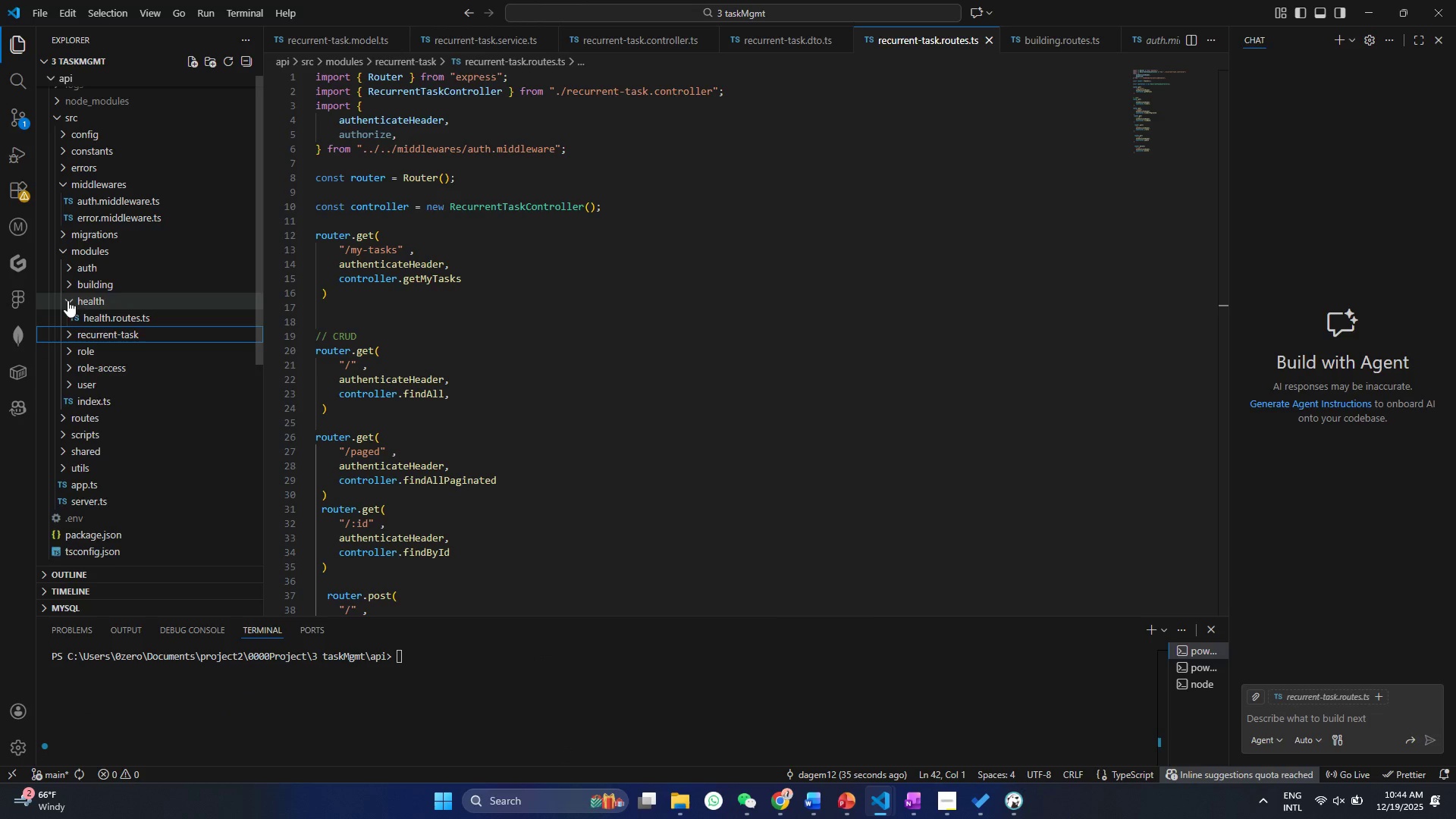 
left_click([67, 300])
 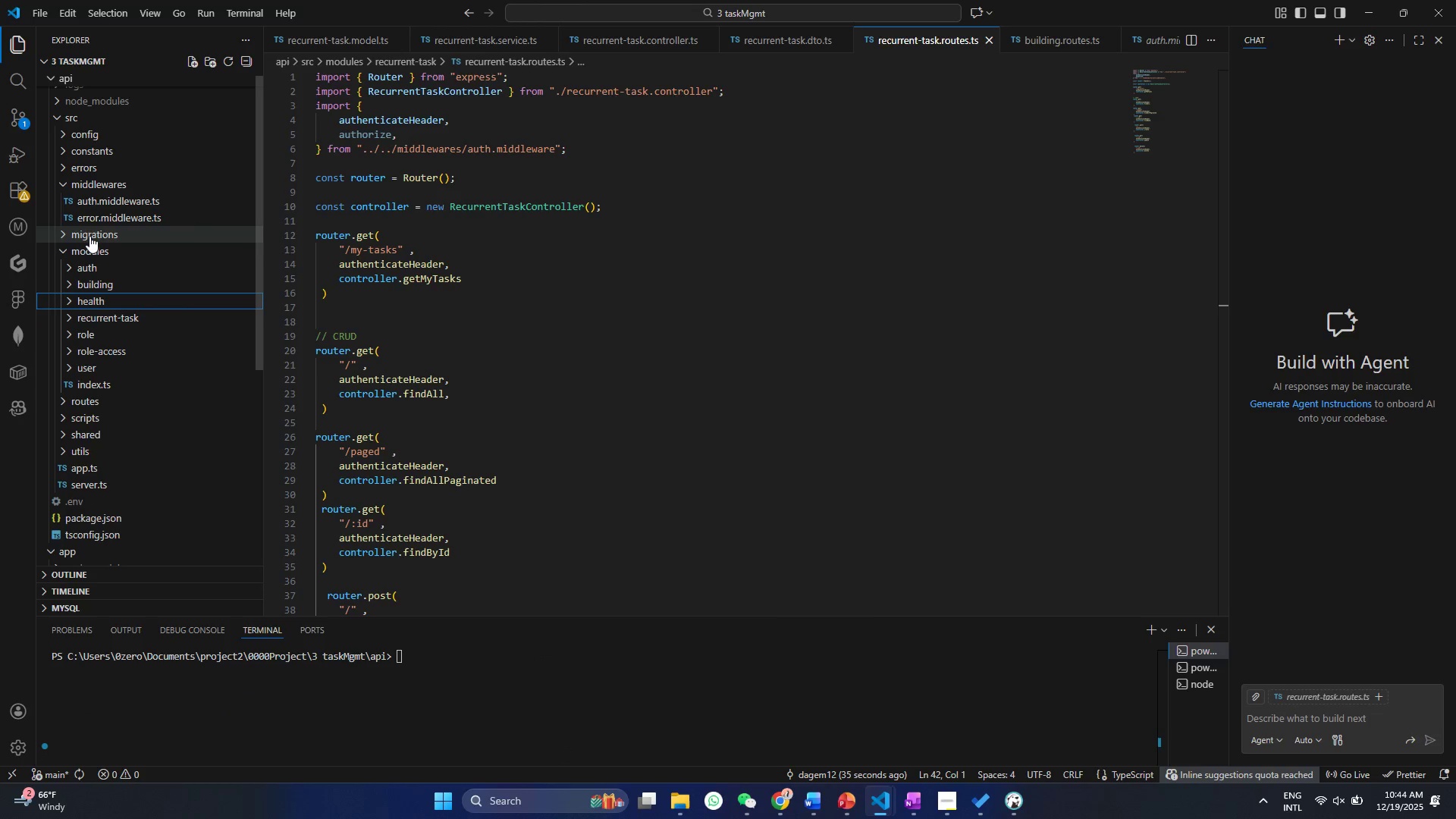 
left_click([89, 246])
 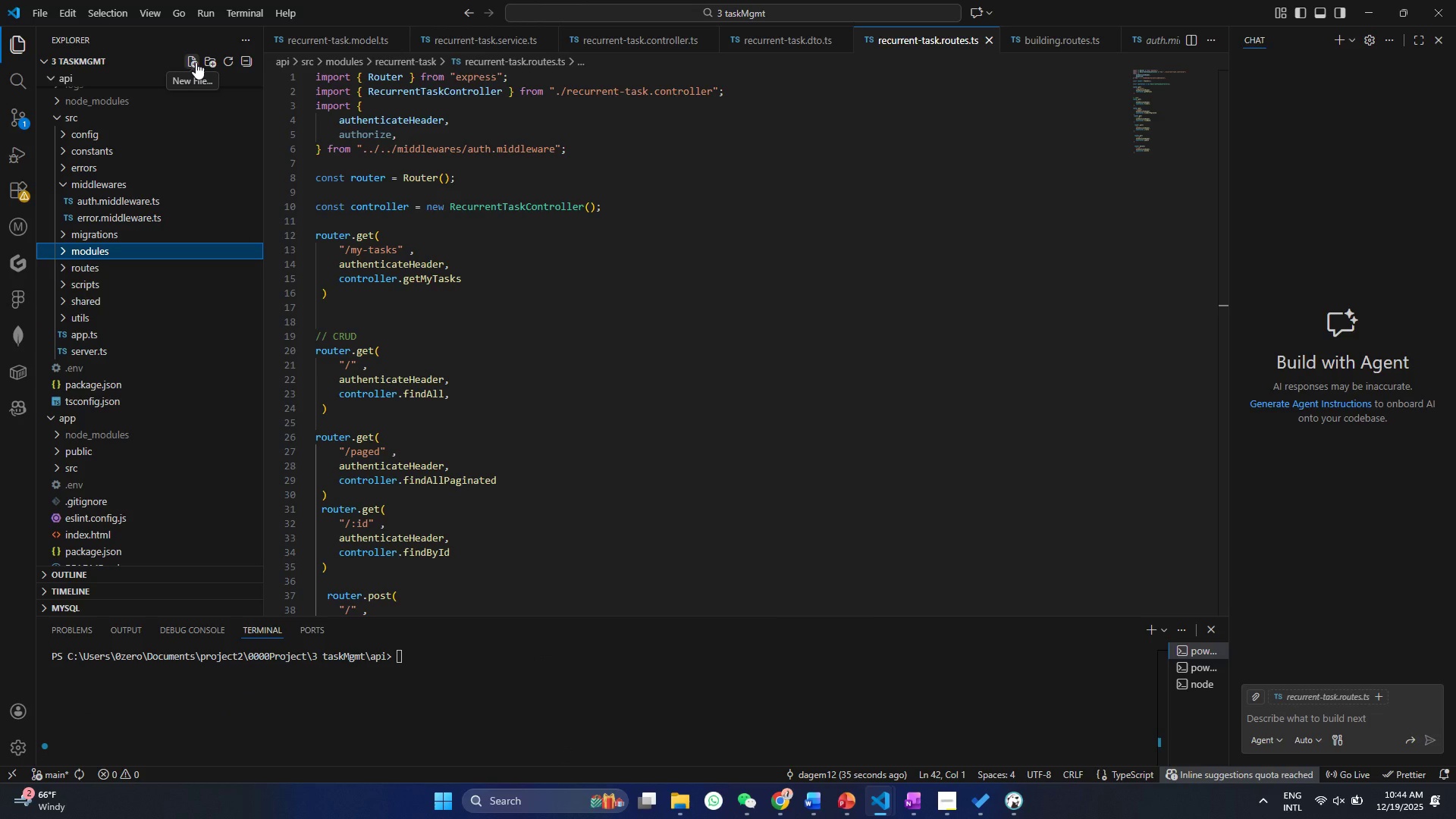 
left_click([208, 66])
 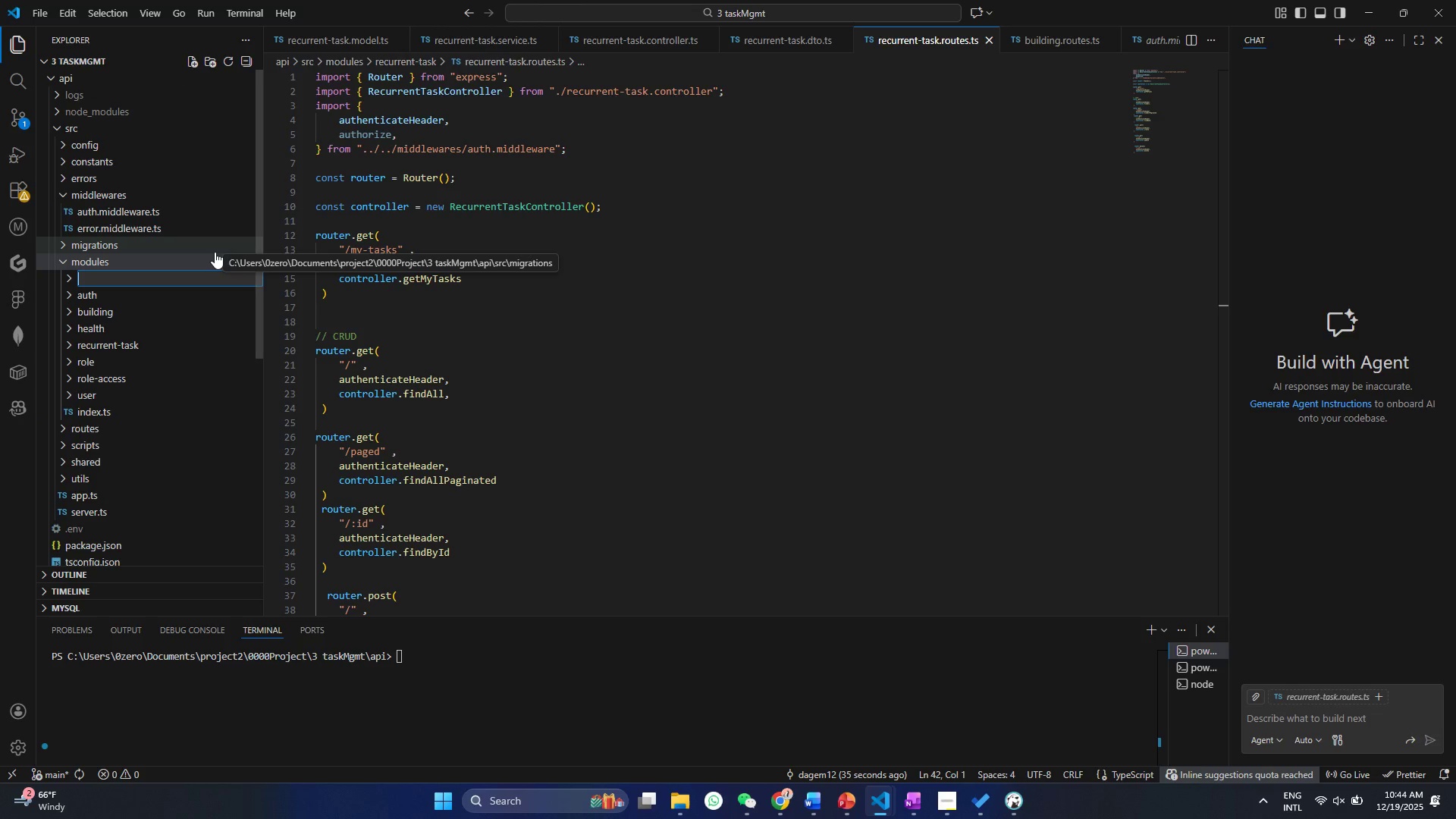 
type(recurrnt-task-report)
 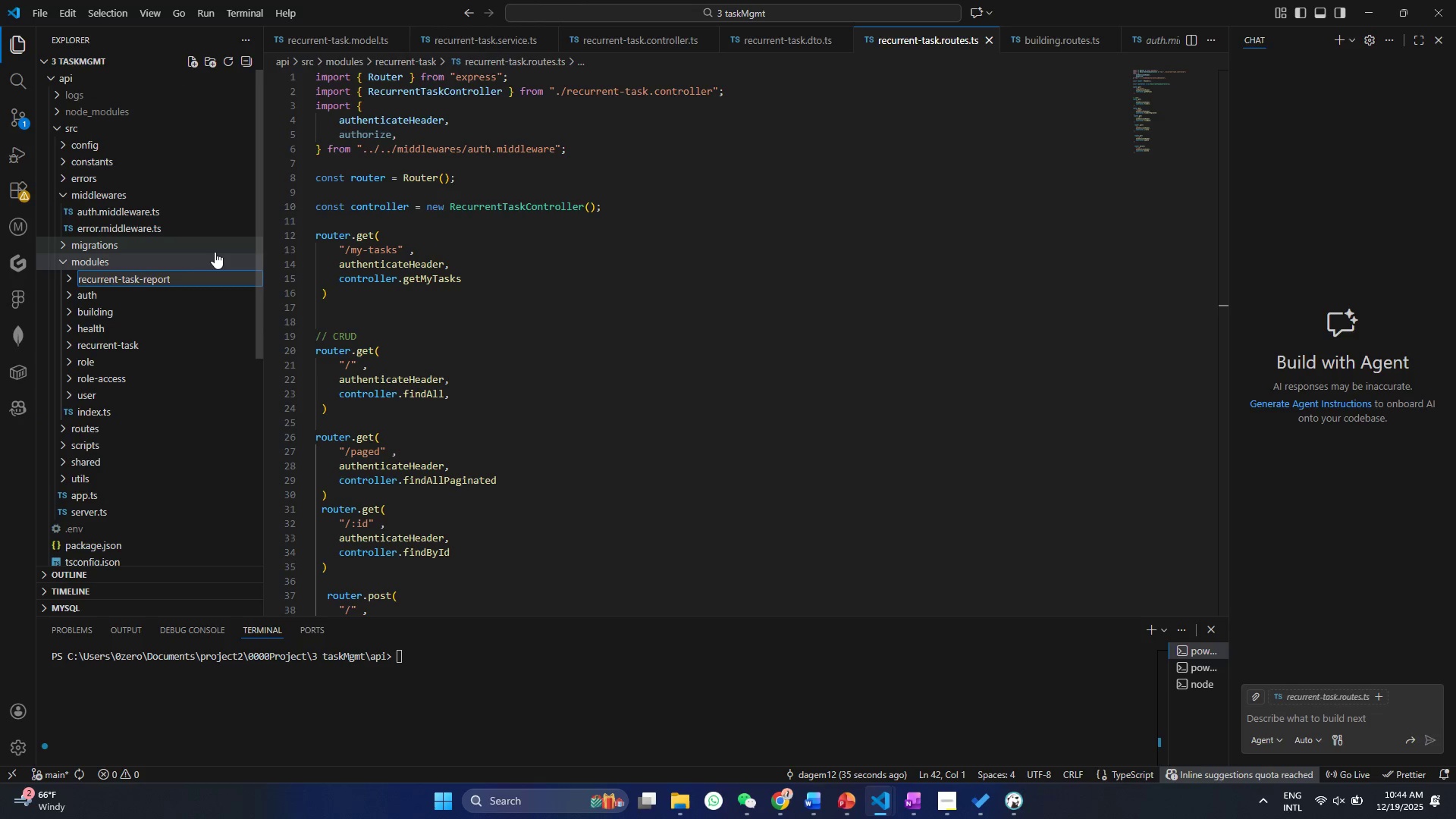 
key(Enter)
 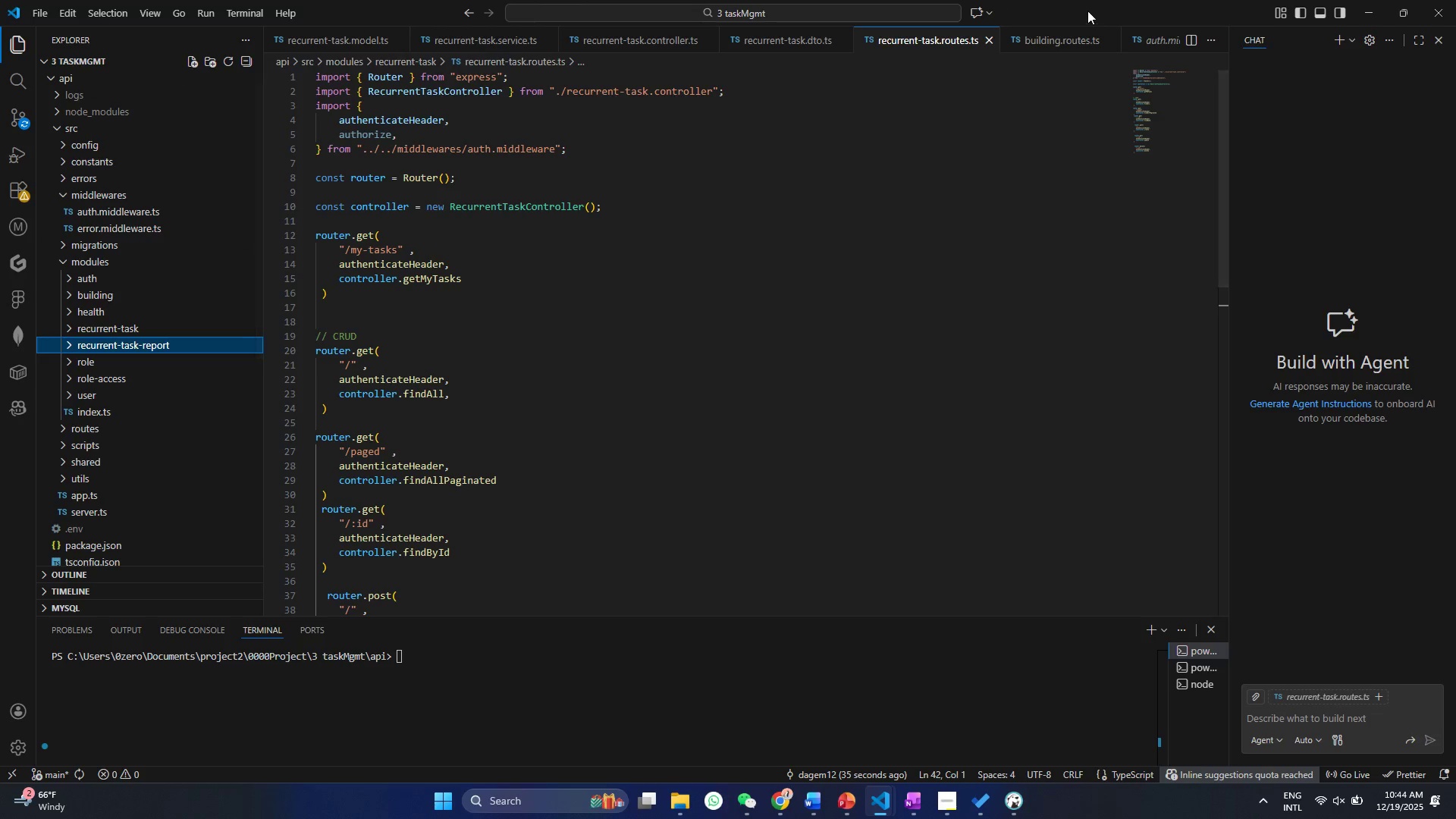 
left_click_drag(start_coordinate=[1087, 11], to_coordinate=[1455, 224])
 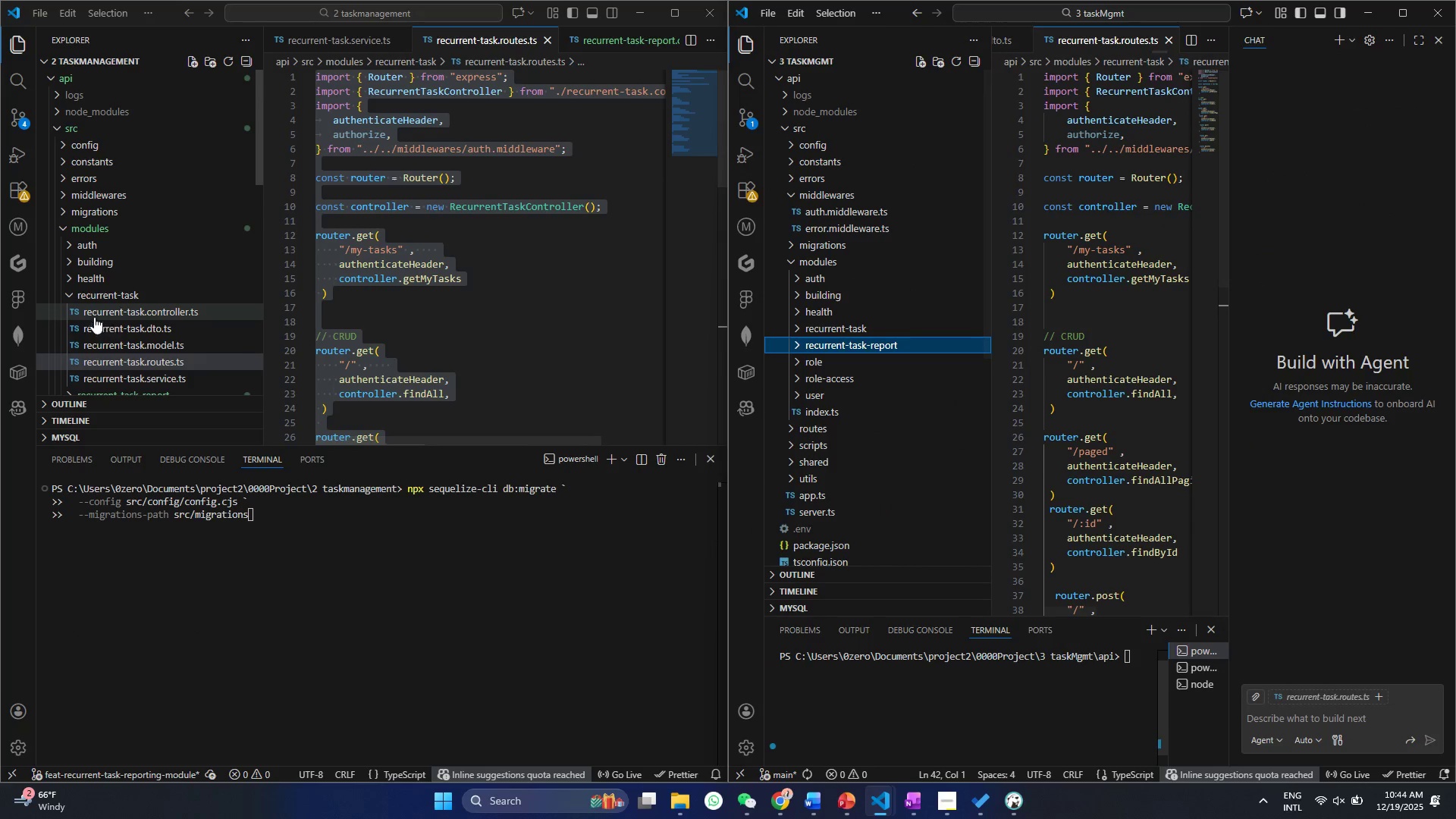 
left_click([71, 294])
 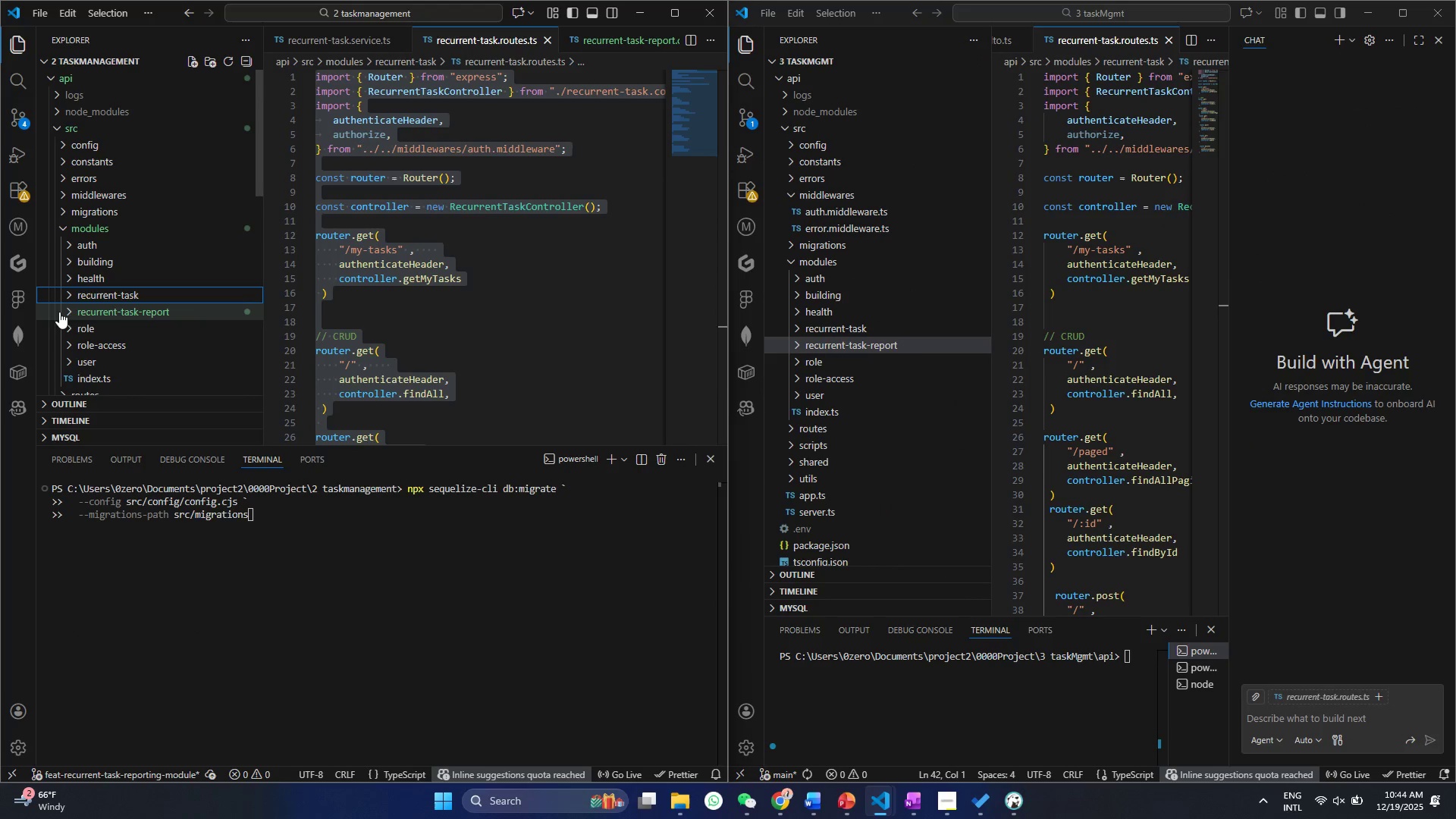 
left_click([59, 315])
 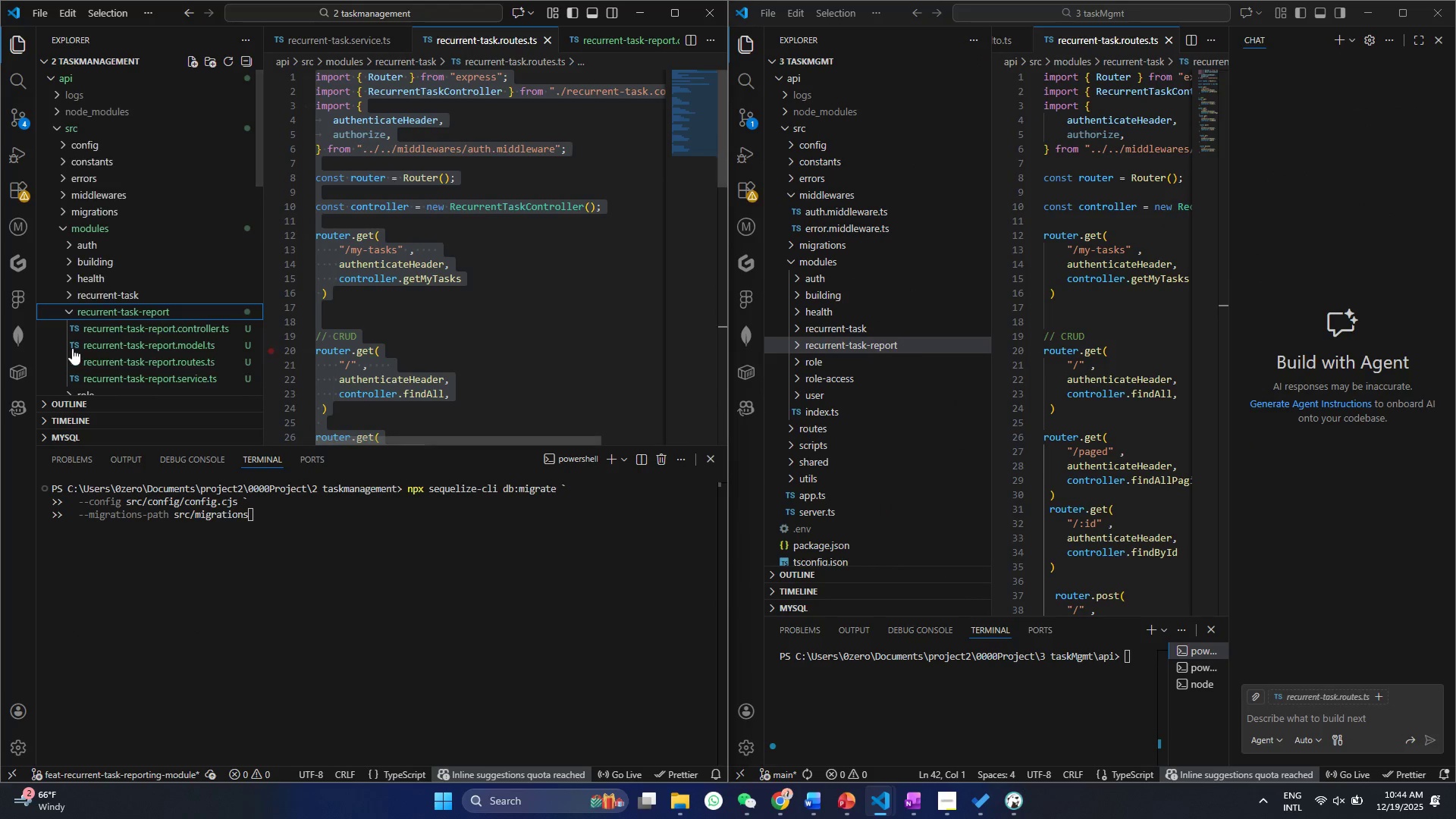 
scroll: coordinate [71, 340], scroll_direction: down, amount: 2.0
 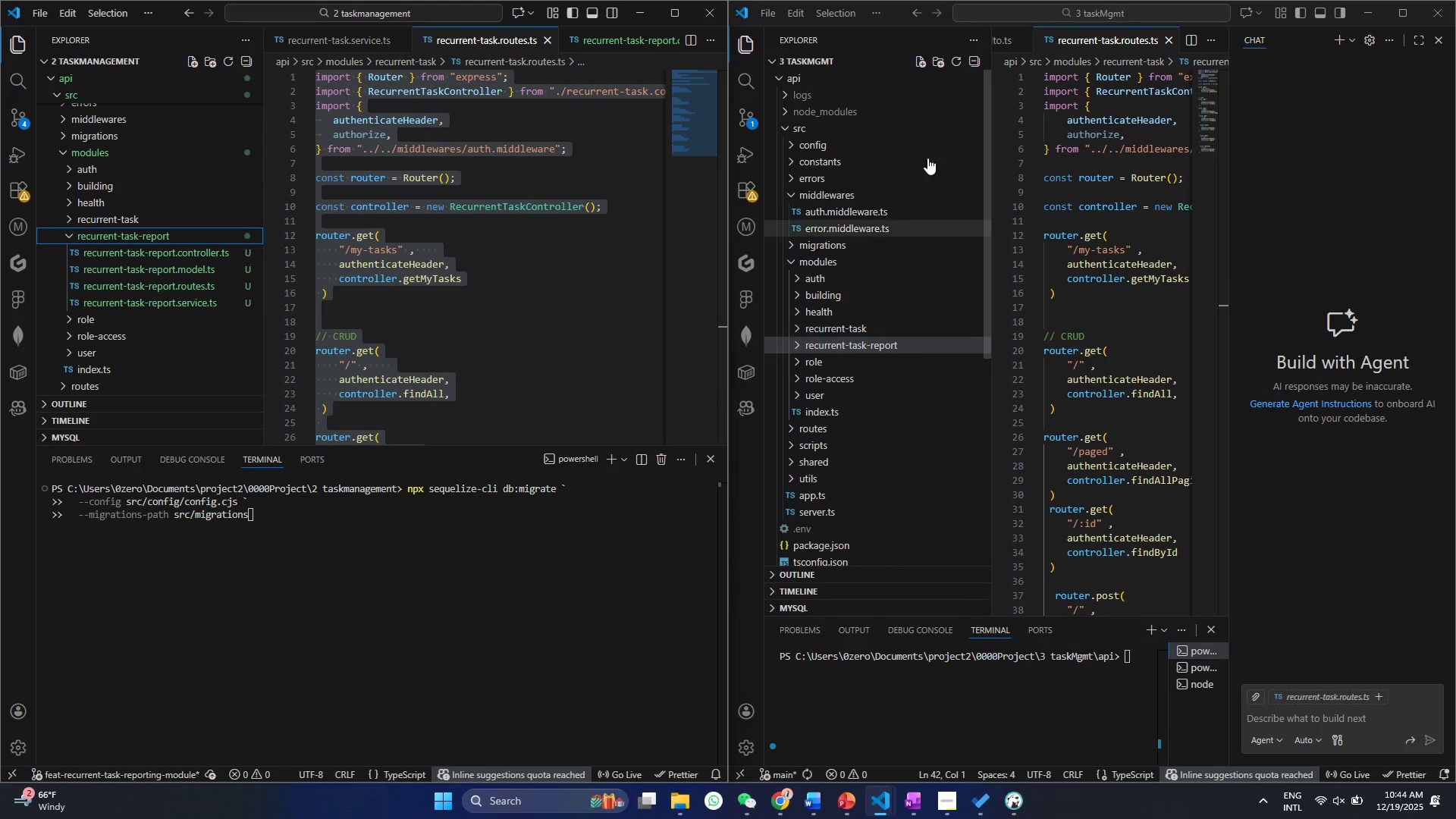 
left_click([921, 66])
 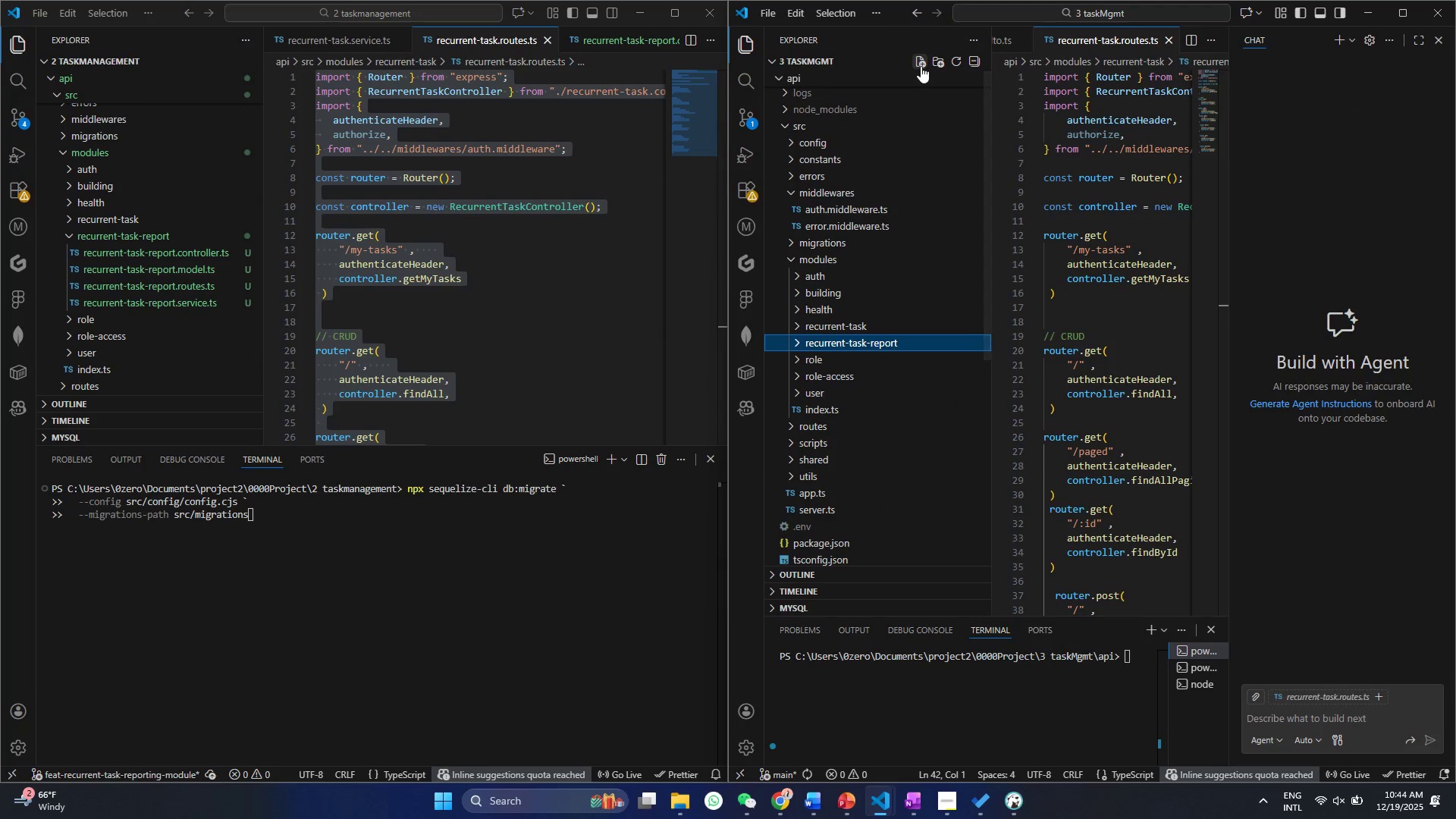 
left_click([918, 58])
 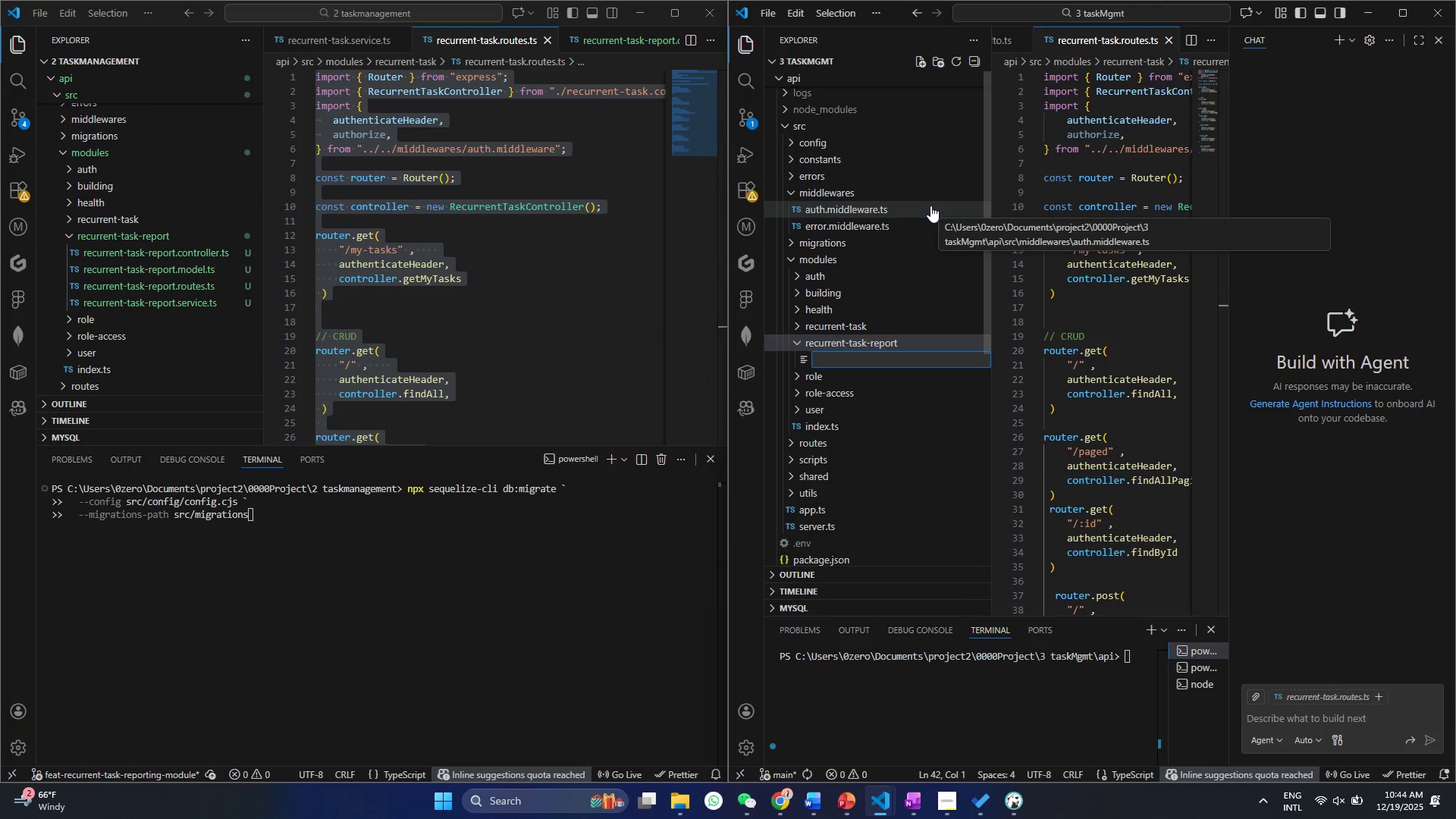 
type(recurrent-task-report.controller.ts)
 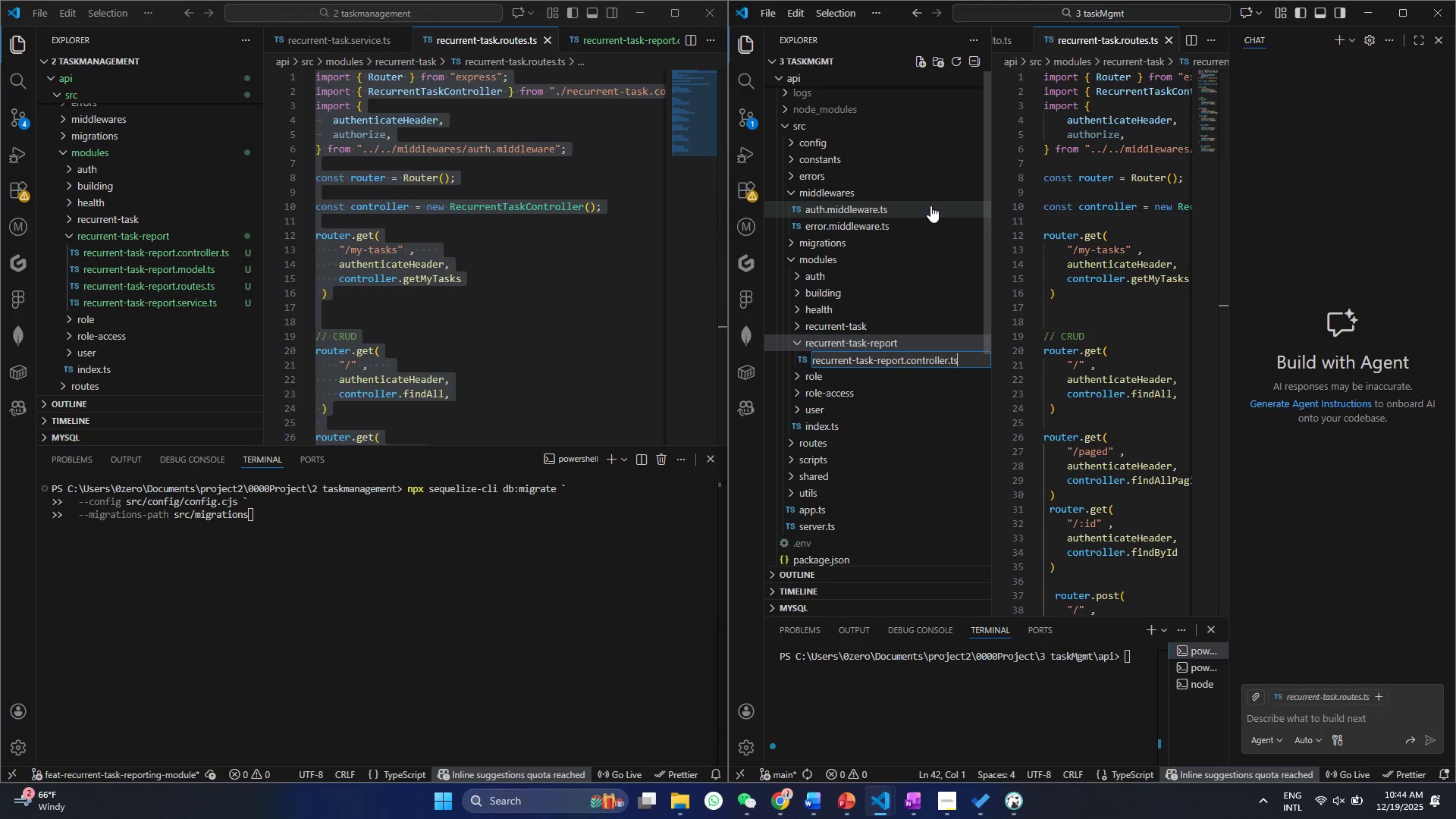 
key(Enter)
 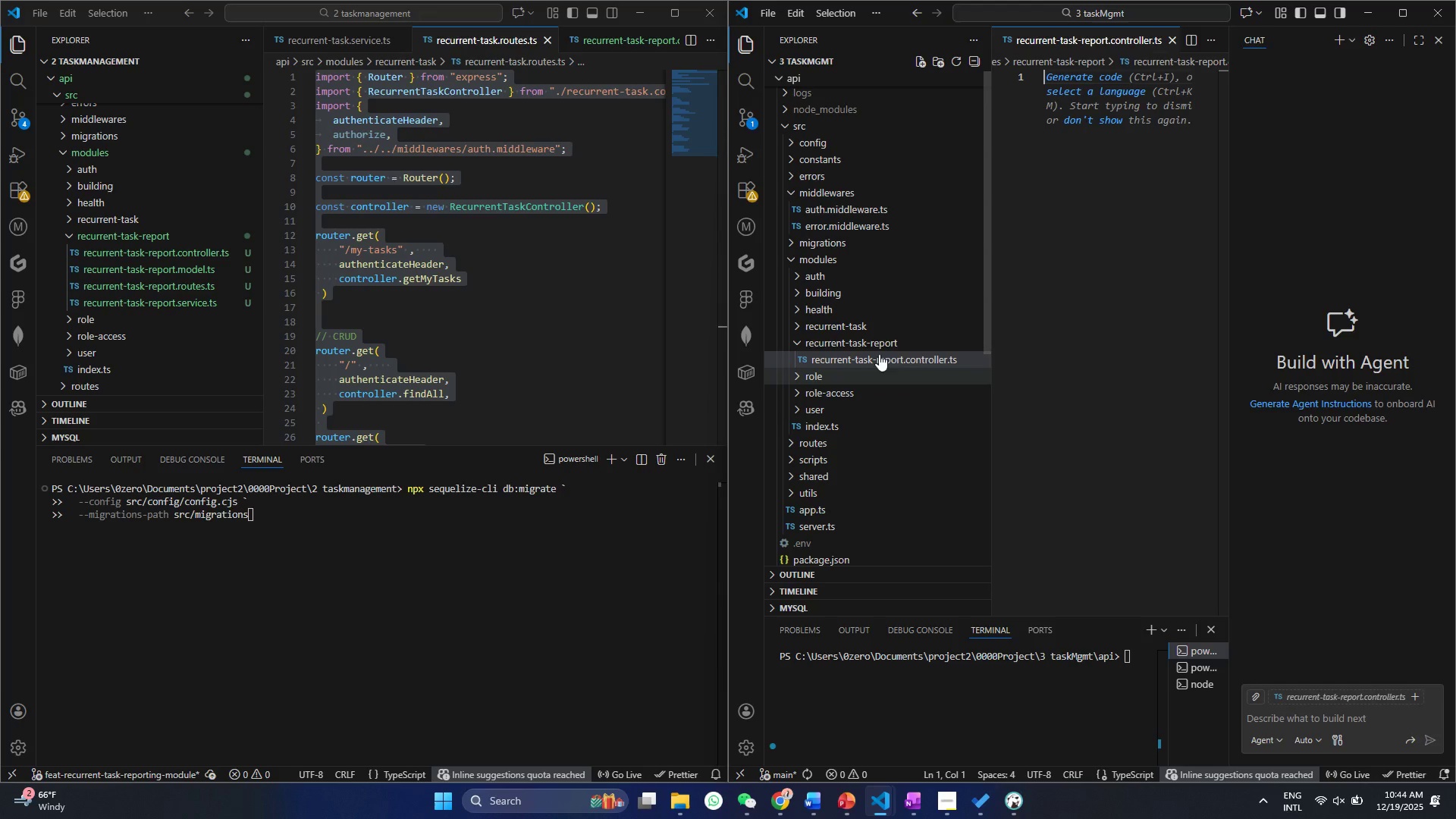 
left_click([879, 338])
 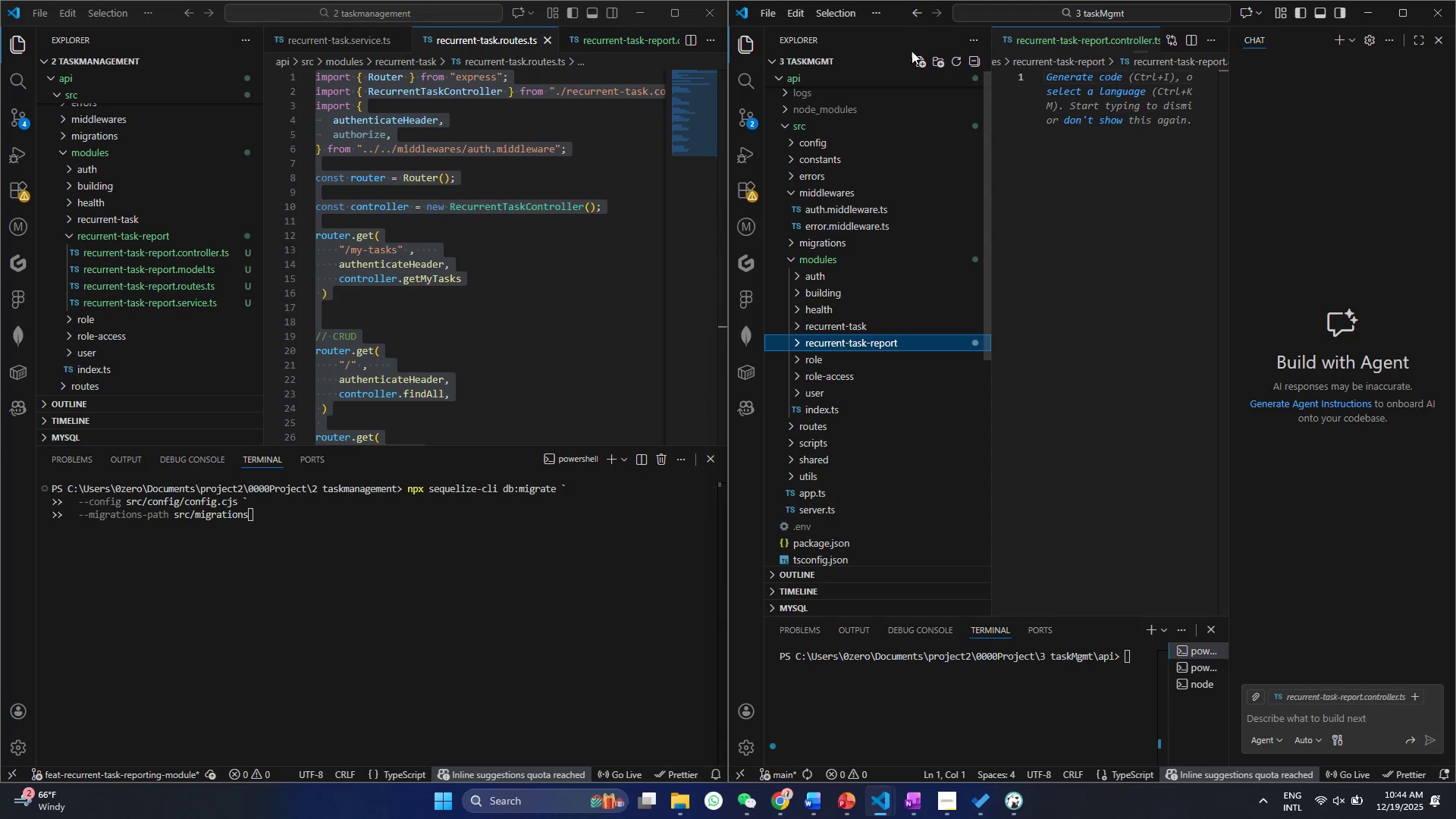 
left_click([919, 57])
 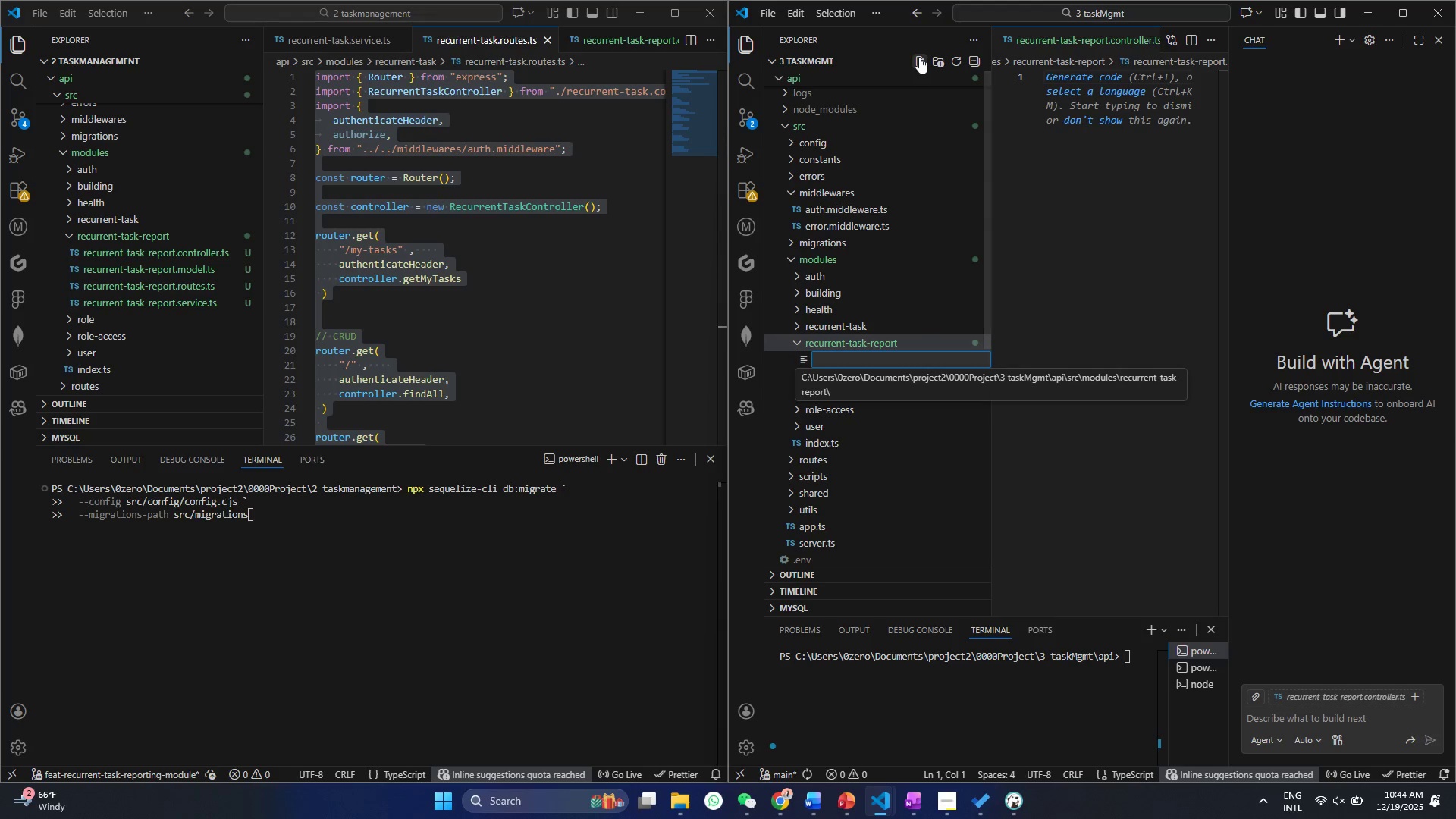 
type(recurrnt-task.)
 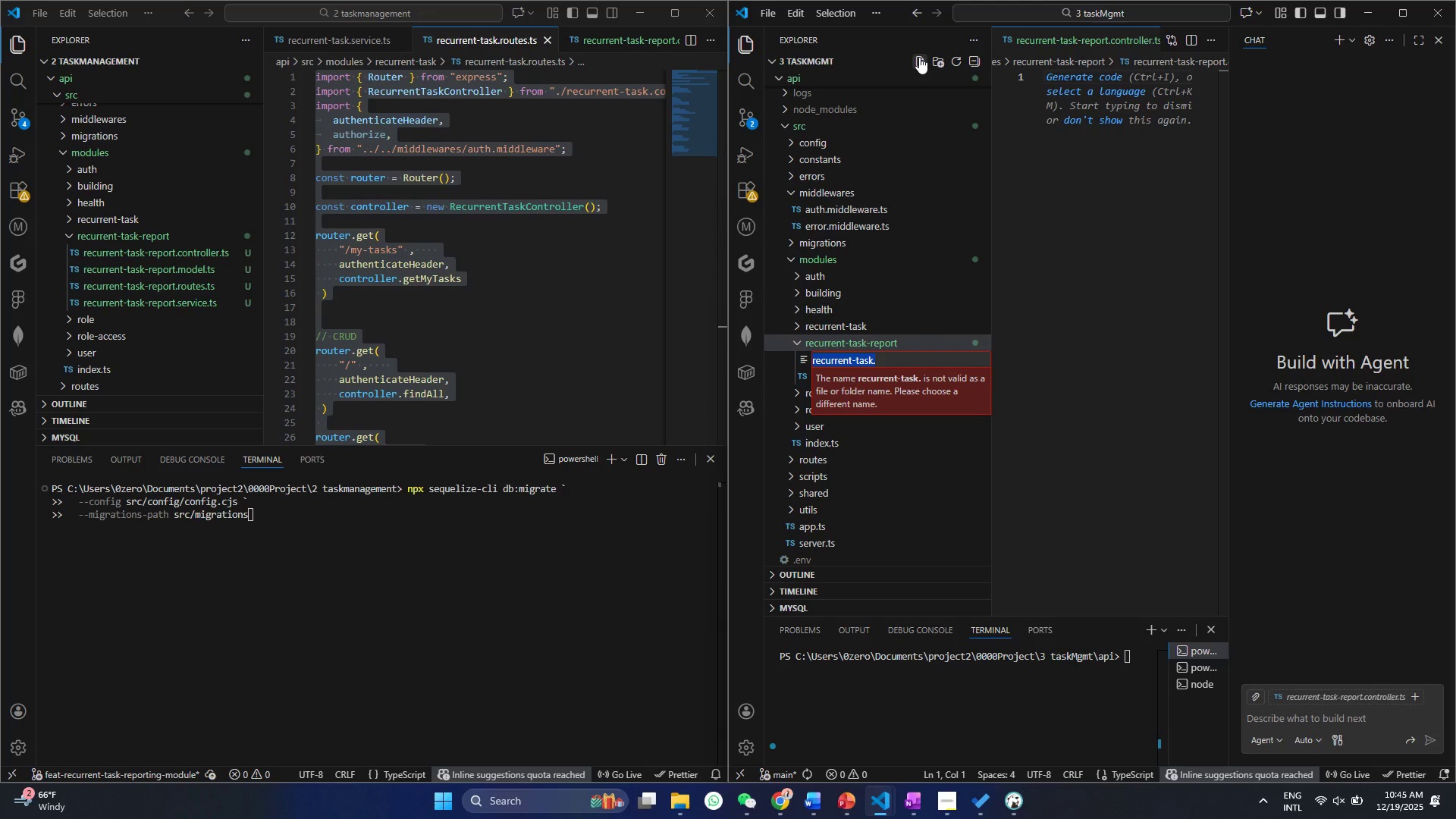 
key(Control+A)
 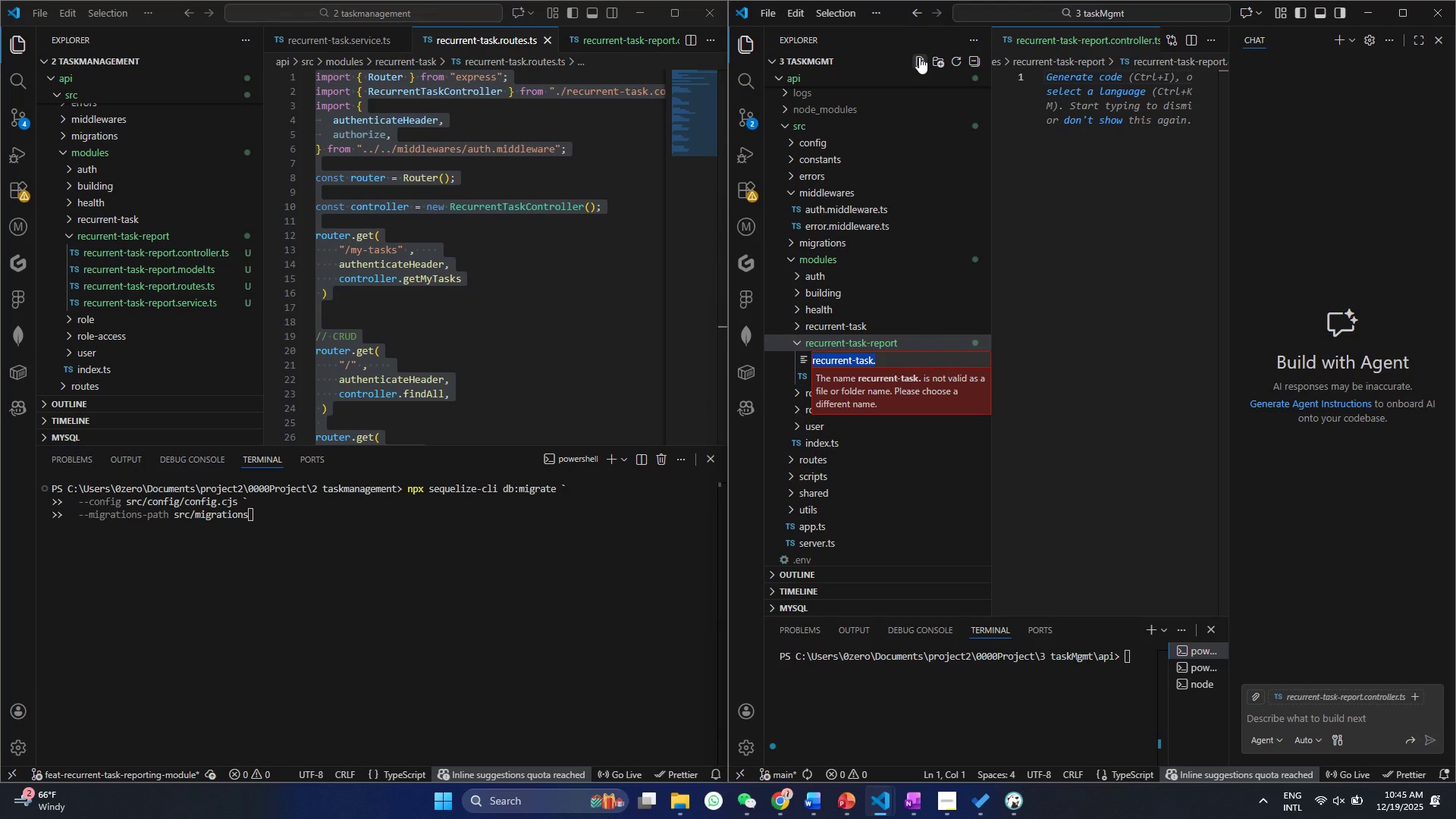 
key(Control+C)
 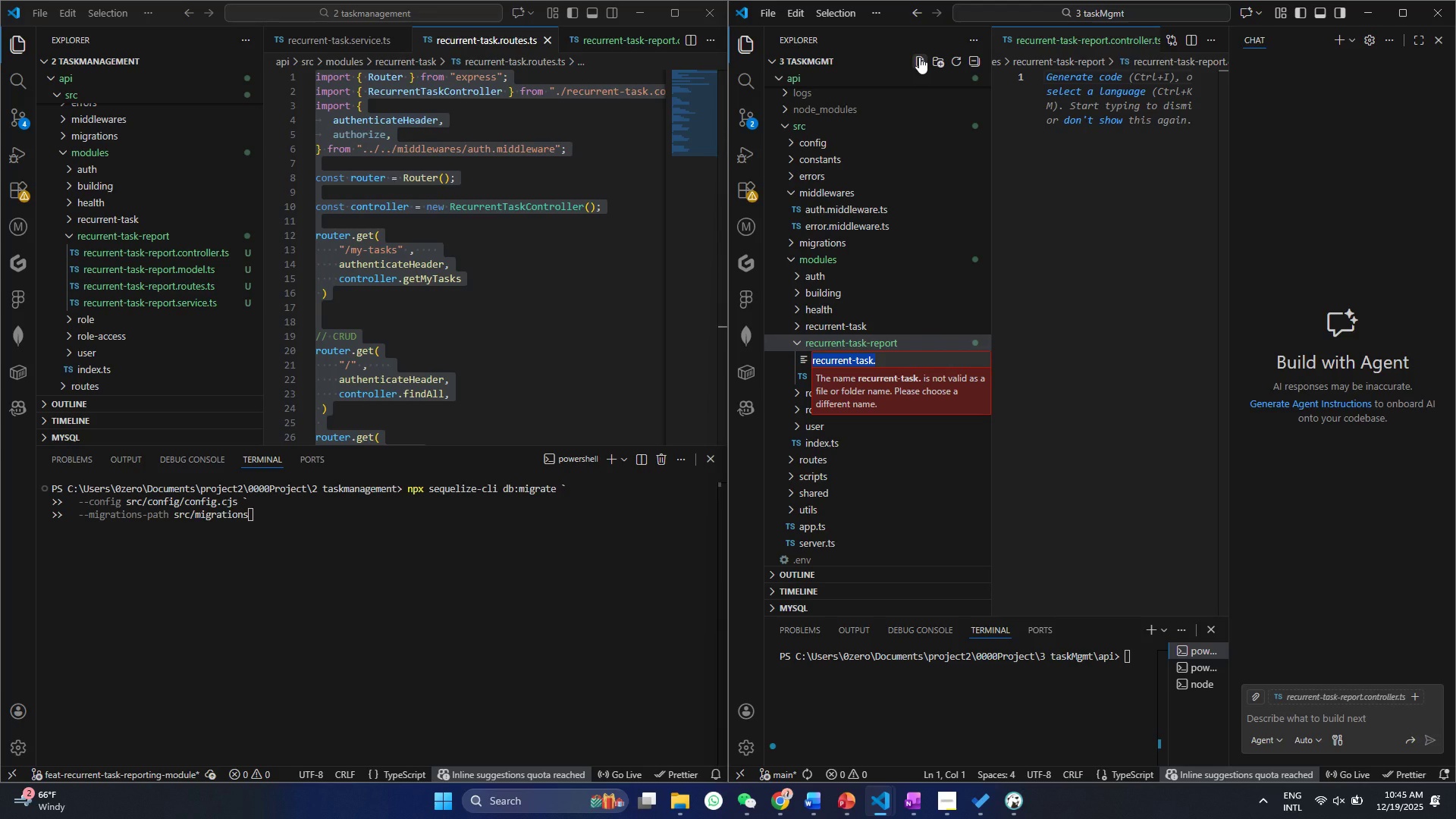 
key(ArrowRight)
 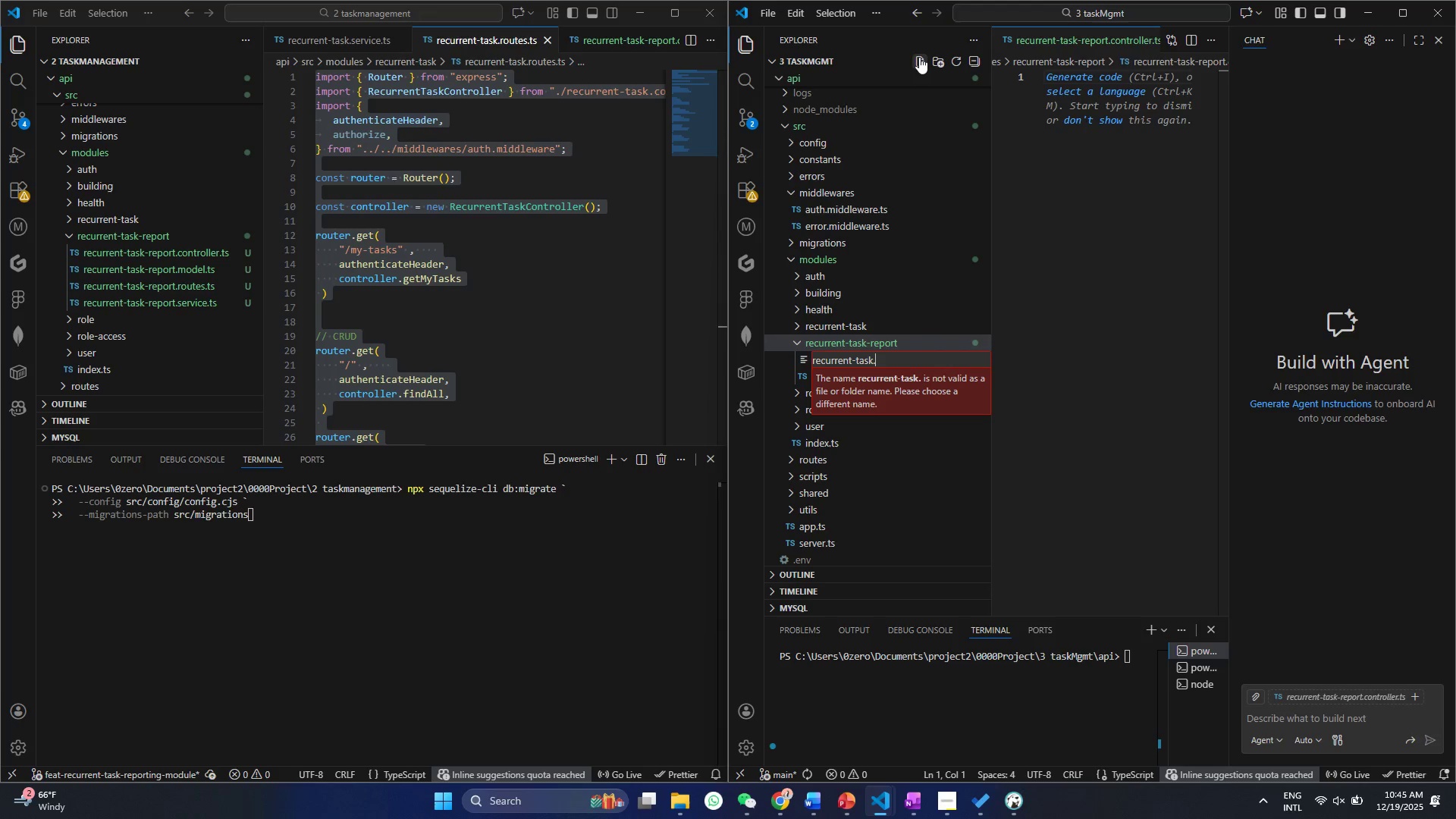 
key(ArrowLeft)
 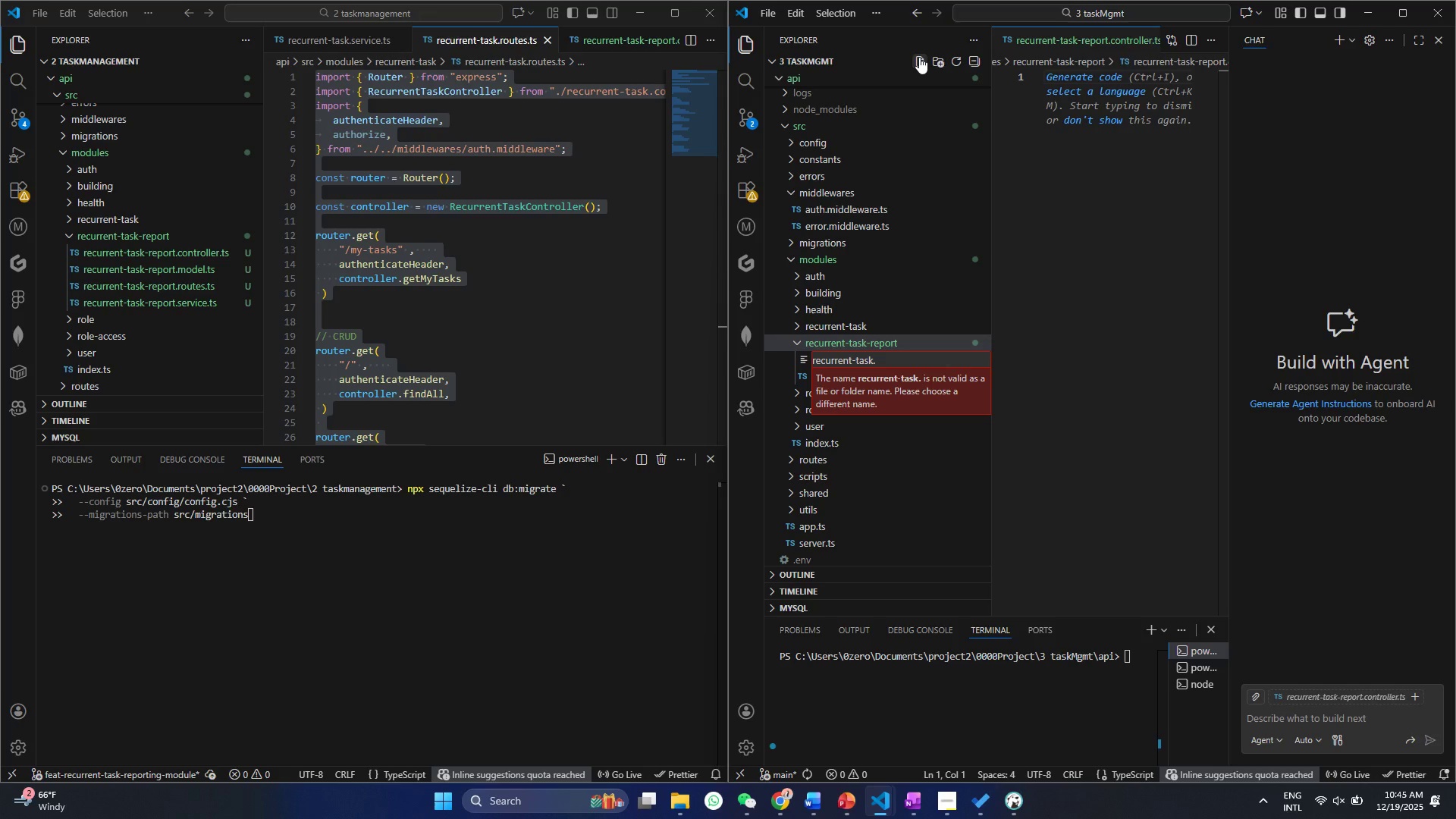 
type(-report)
 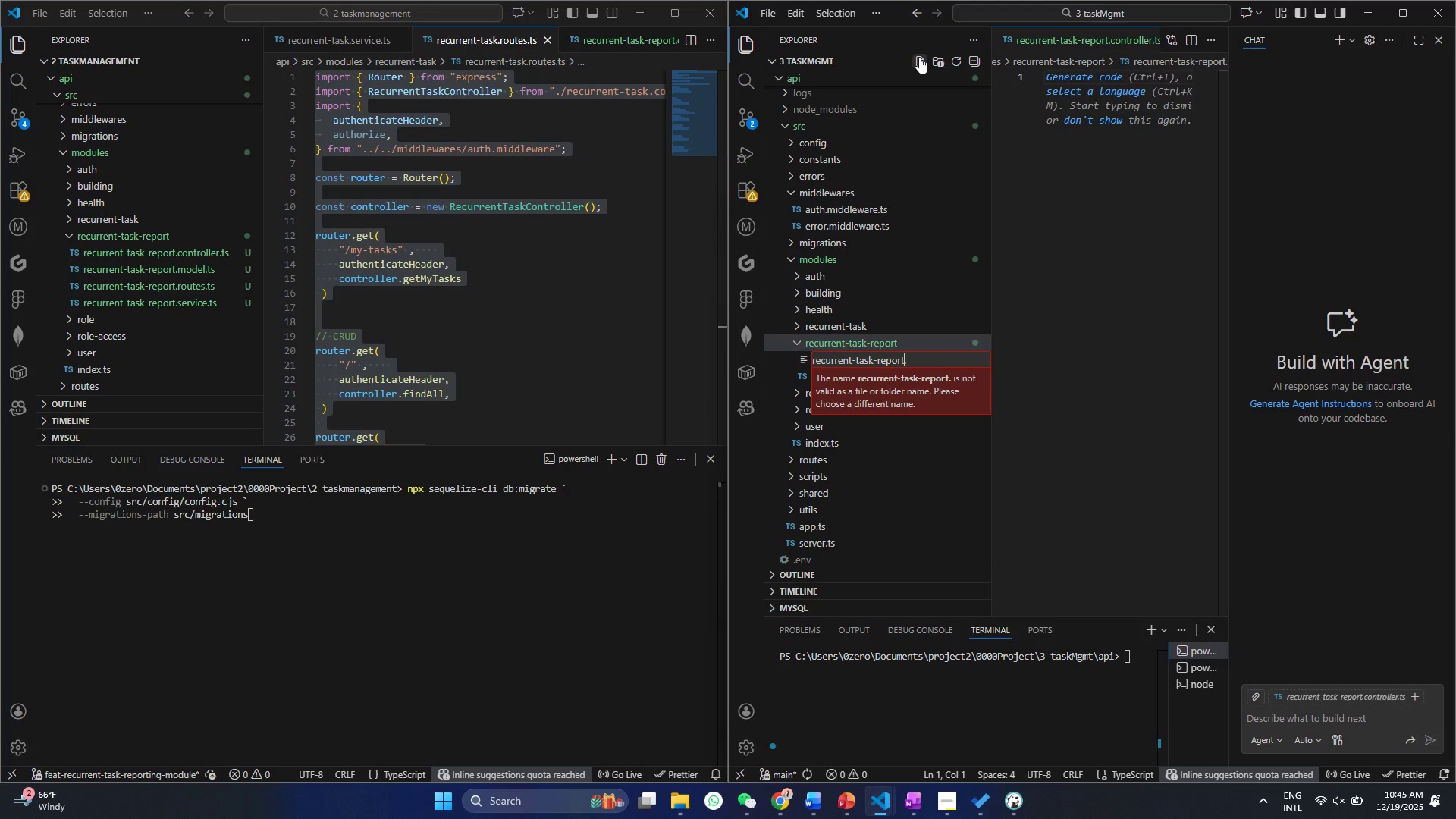 
key(Control+A)
 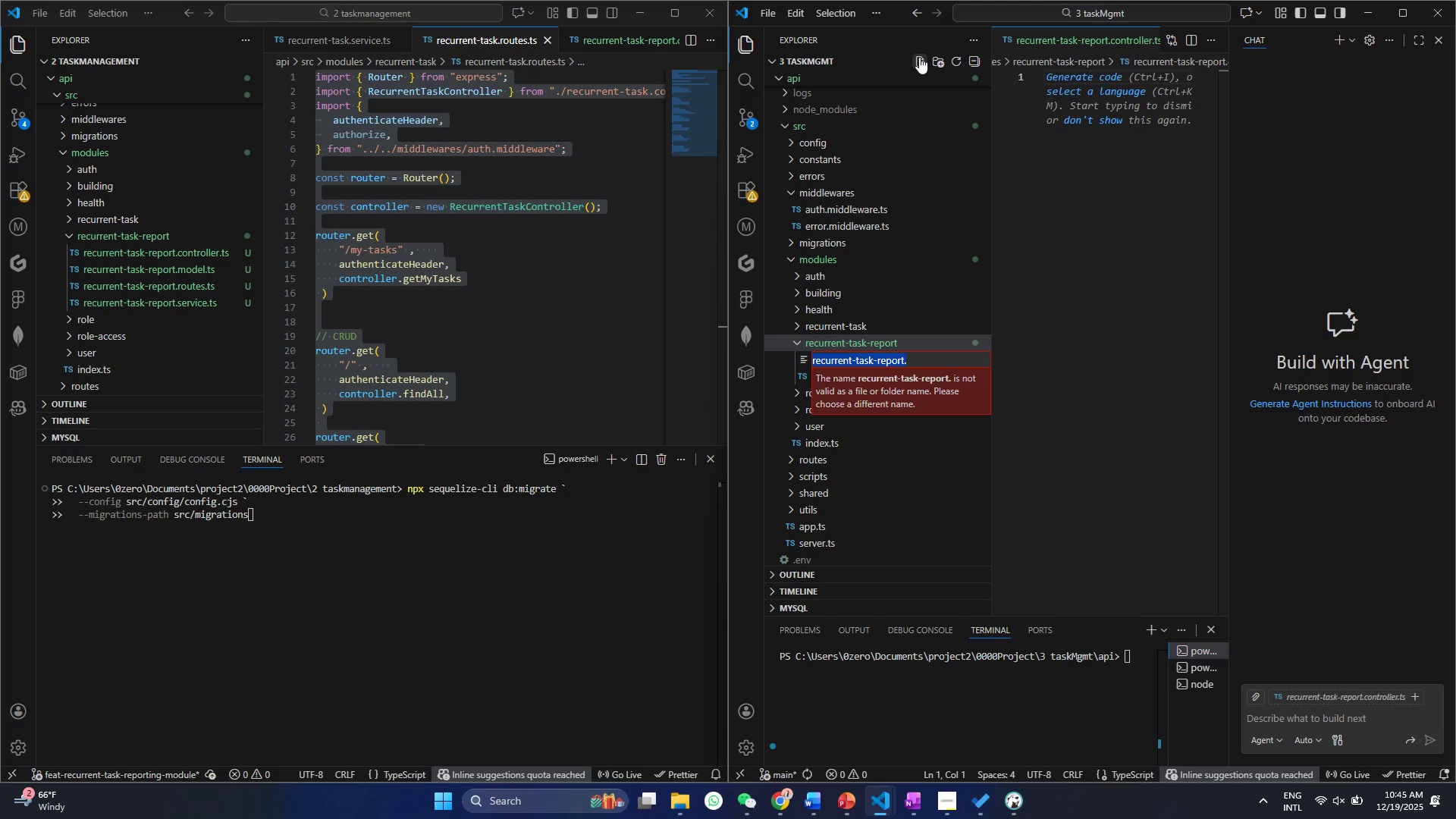 
key(Control+C)
 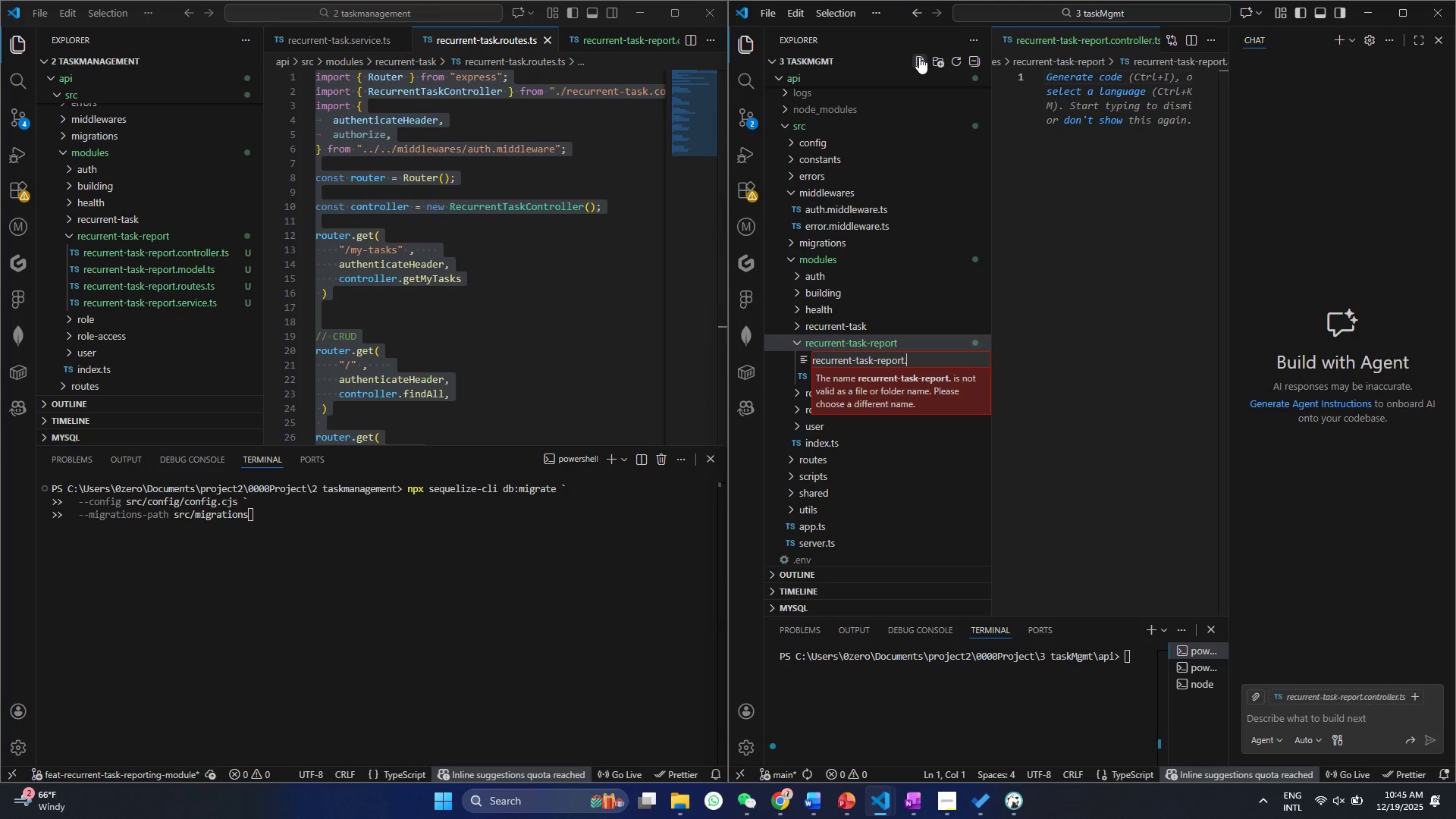 
key(ArrowRight)
 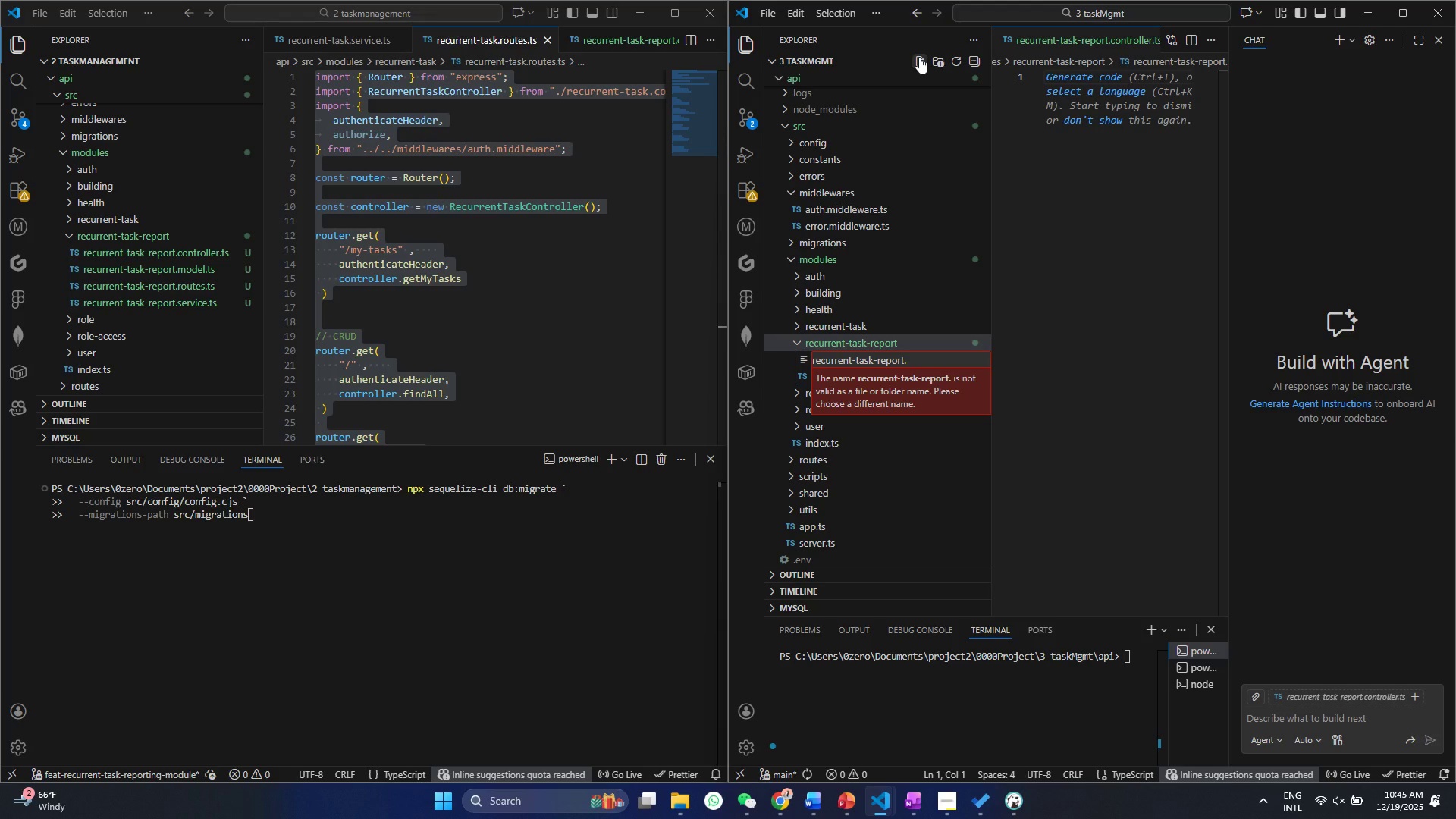 
type(model.ts)
 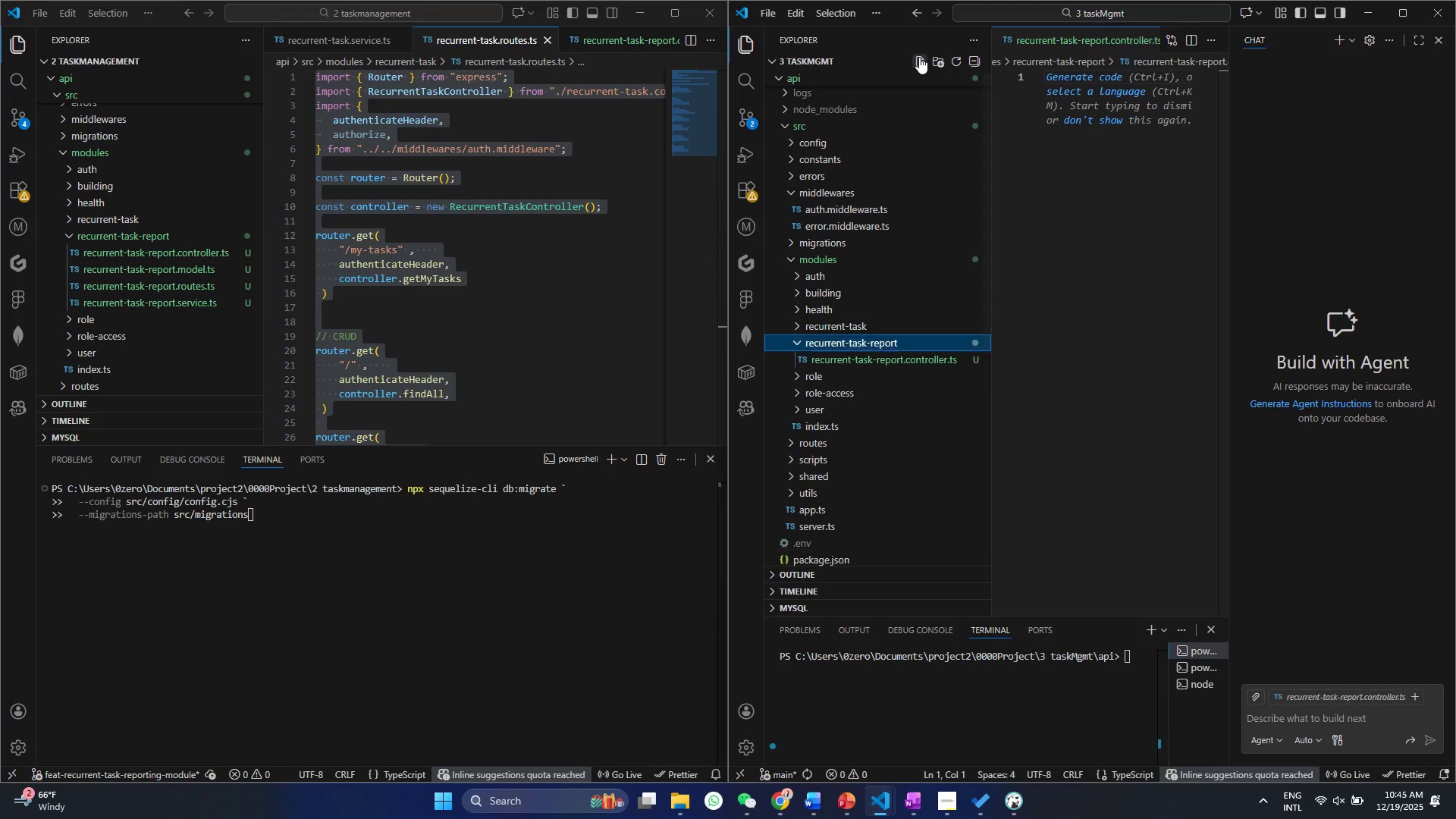 
key(Enter)
 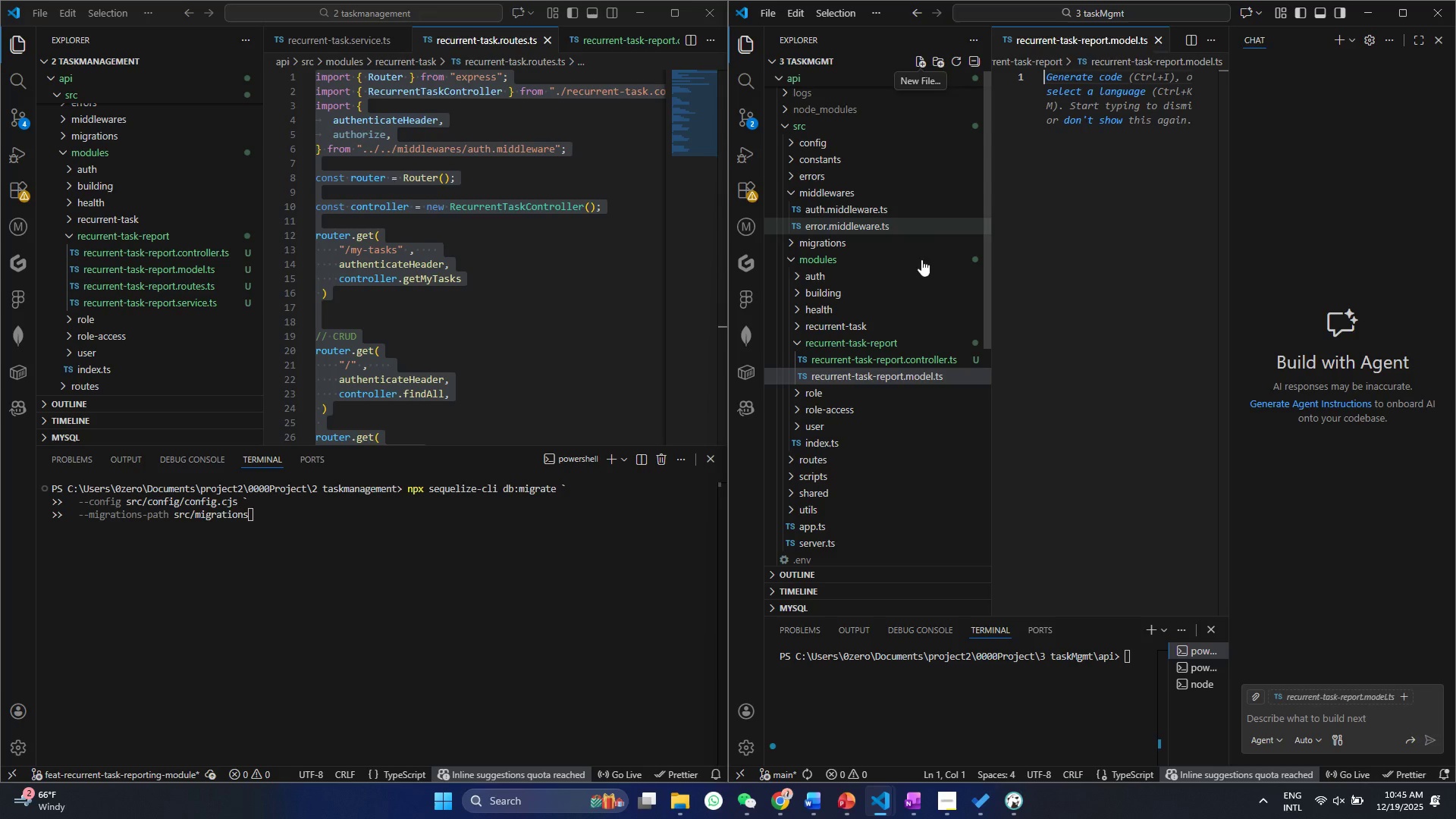 
left_click([911, 343])
 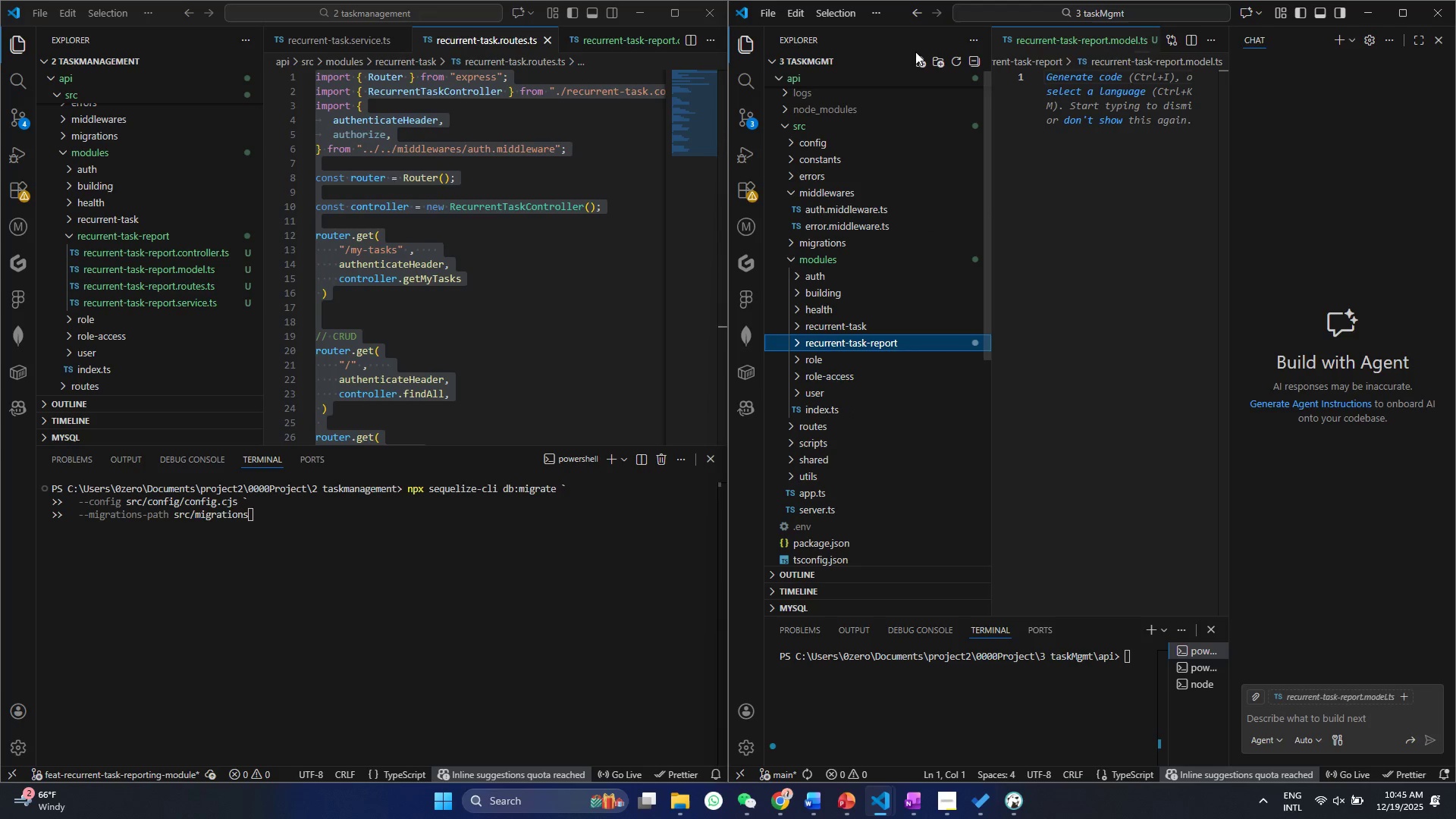 
left_click([917, 55])
 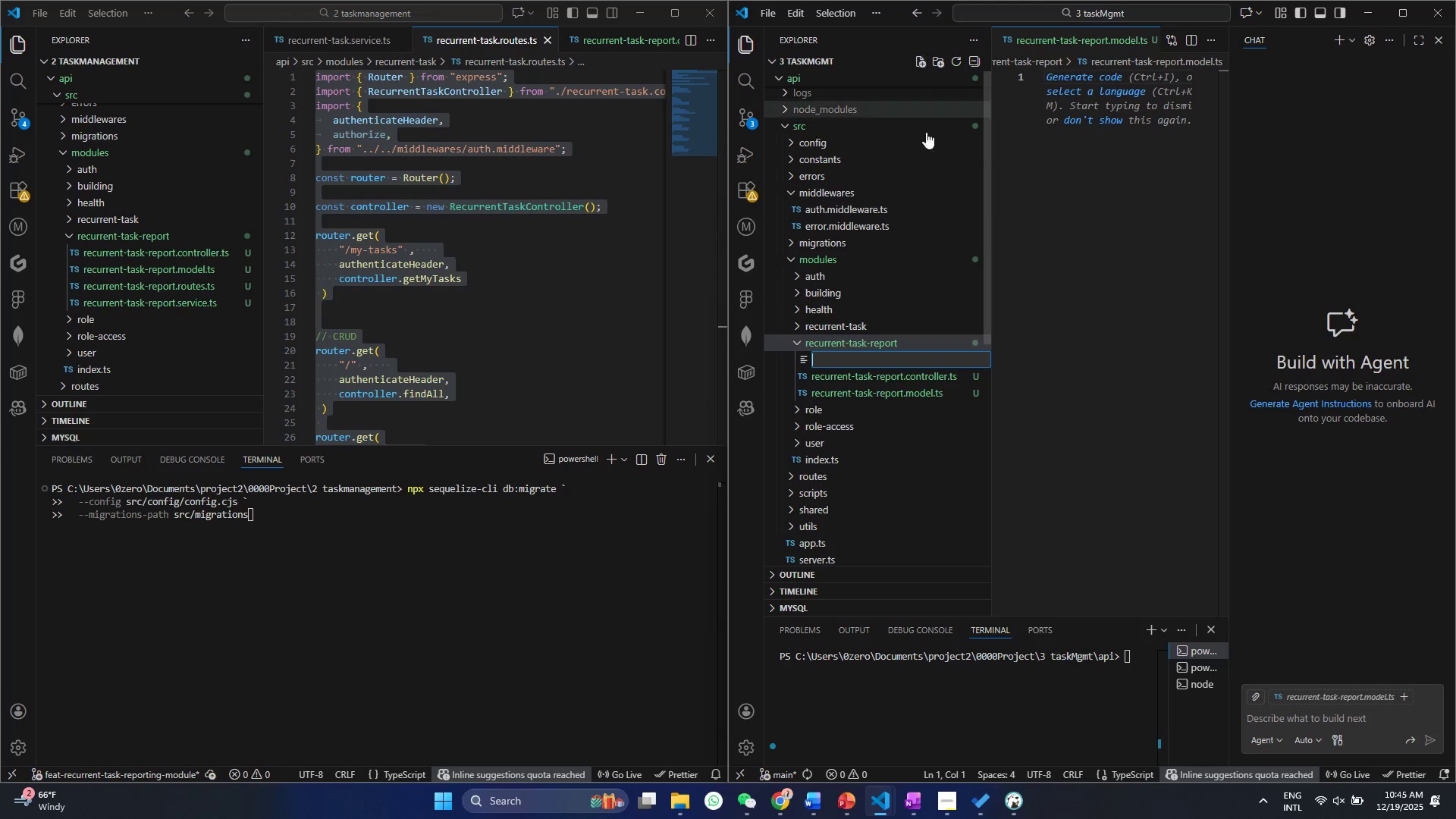 
key(Control+V)
 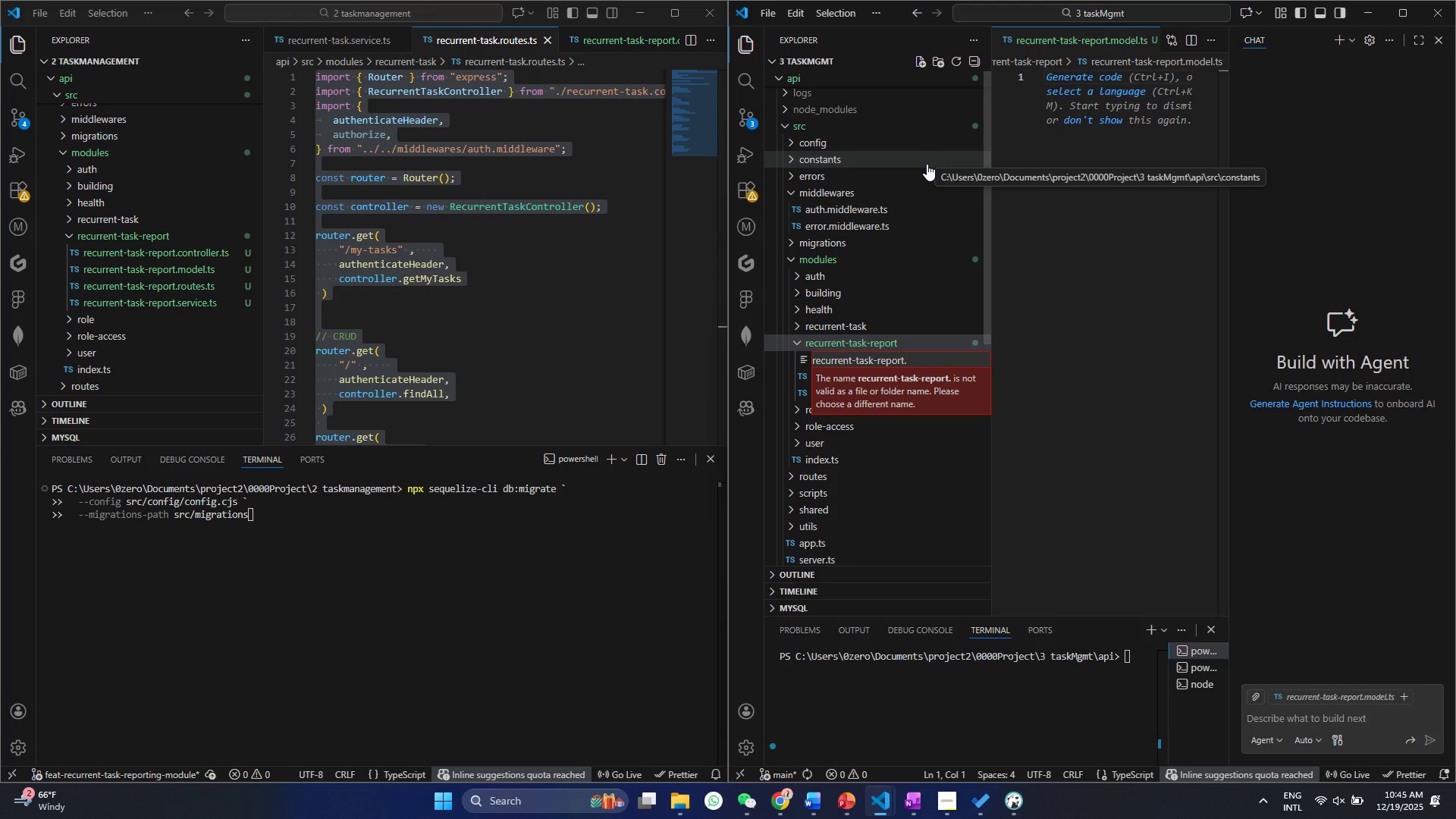 
type(service.ts)
 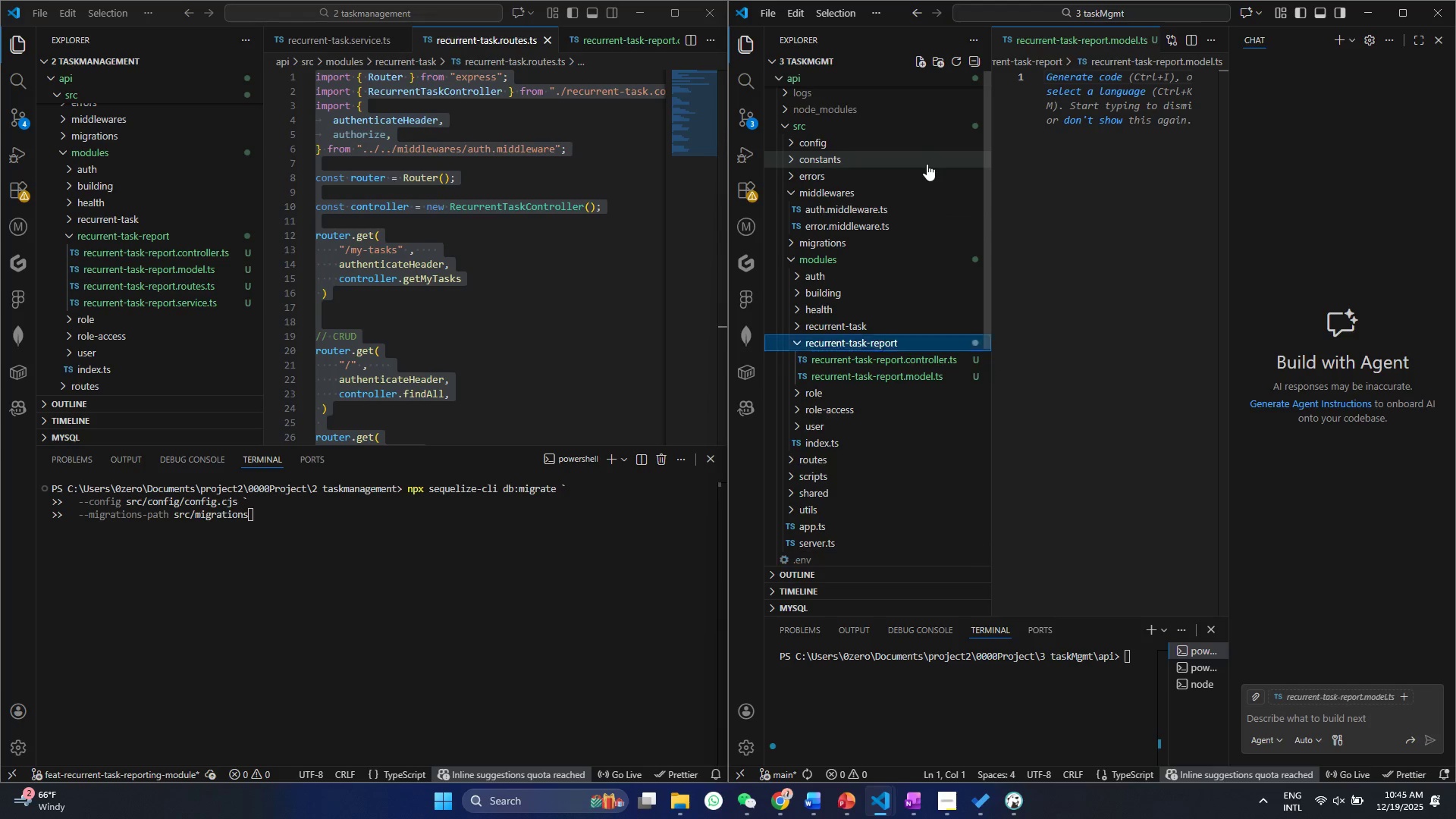 
key(Enter)
 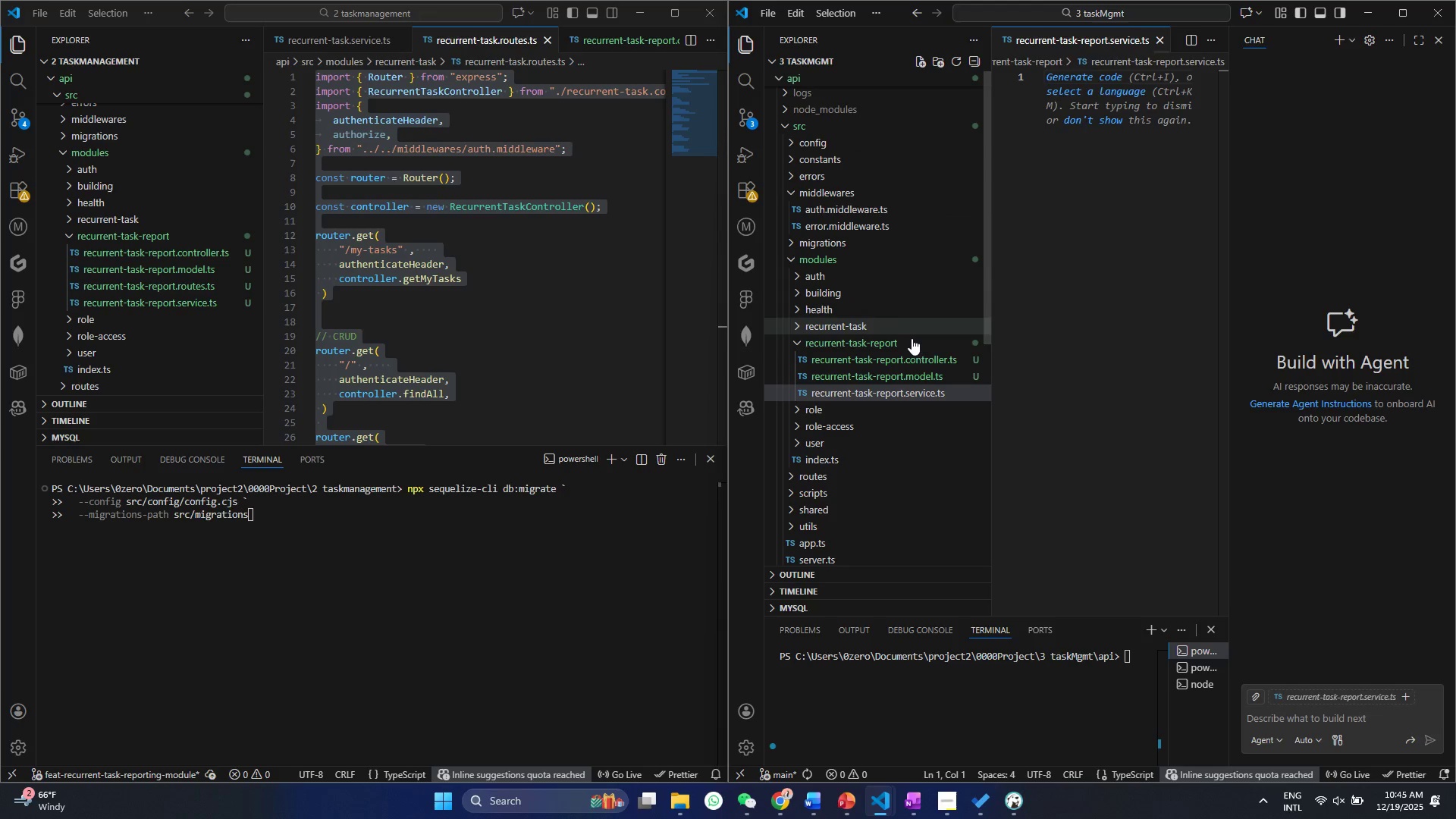 
left_click([907, 345])
 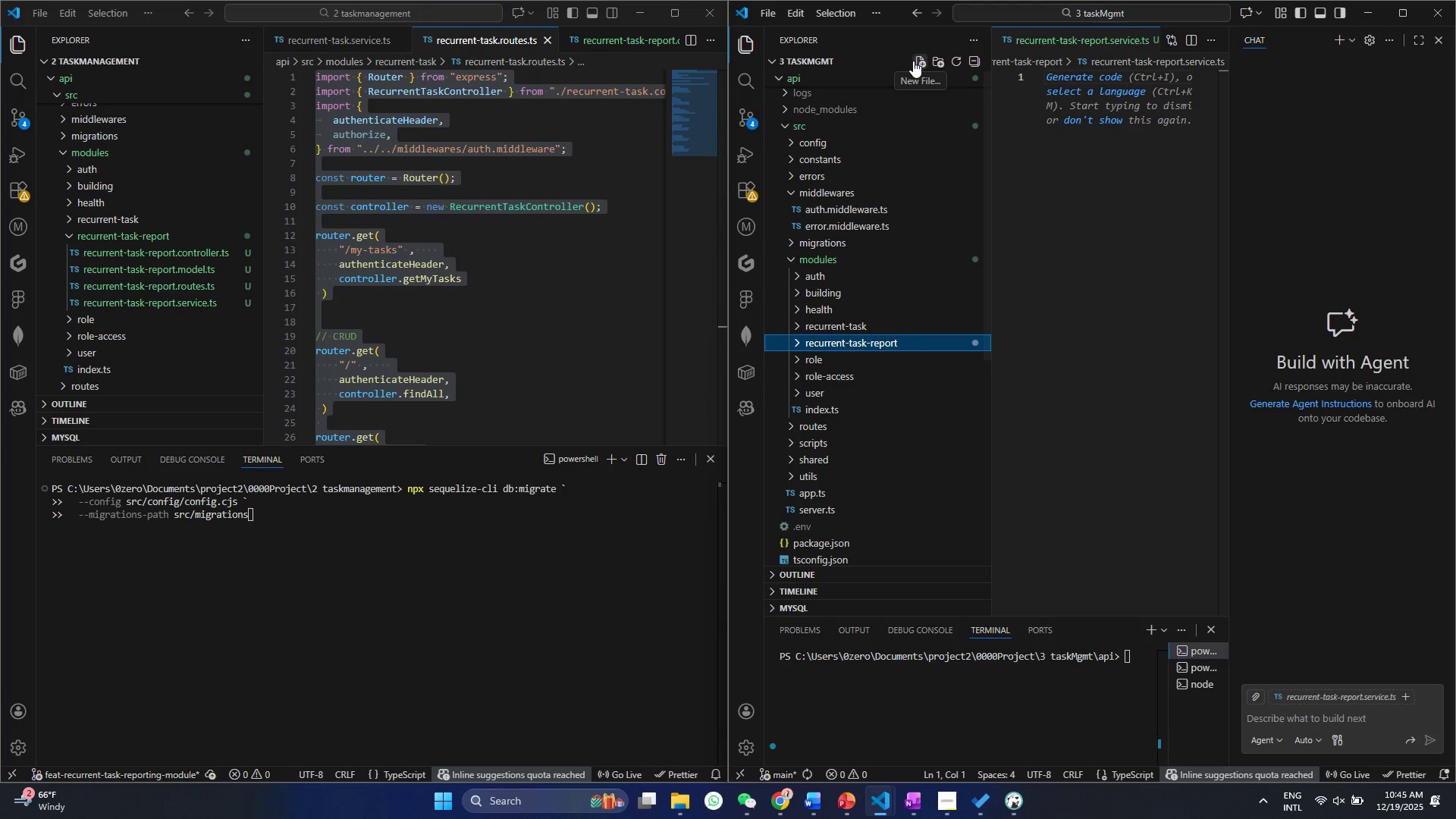 
left_click([914, 61])
 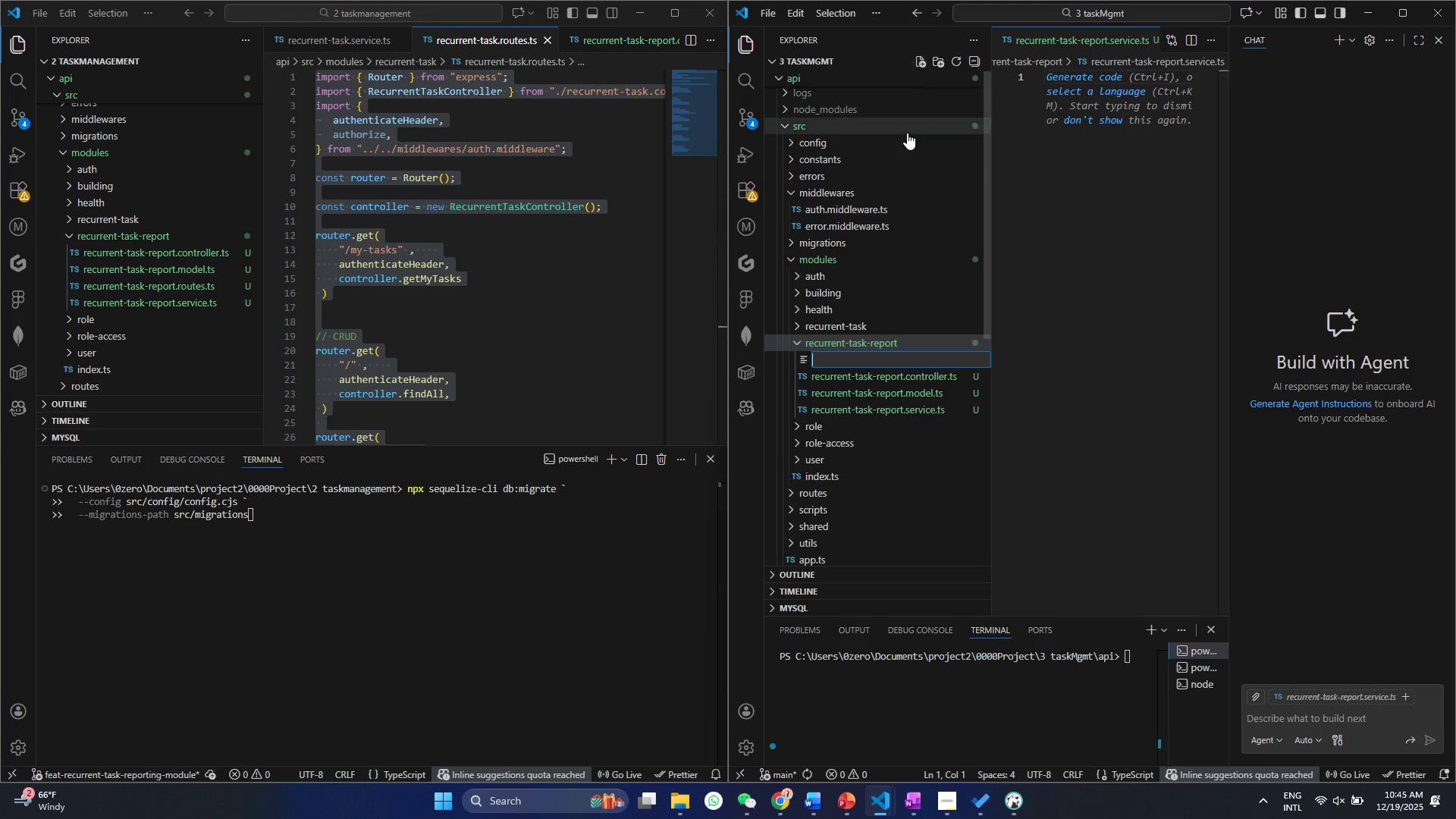 
key(Control+ControlLeft)
 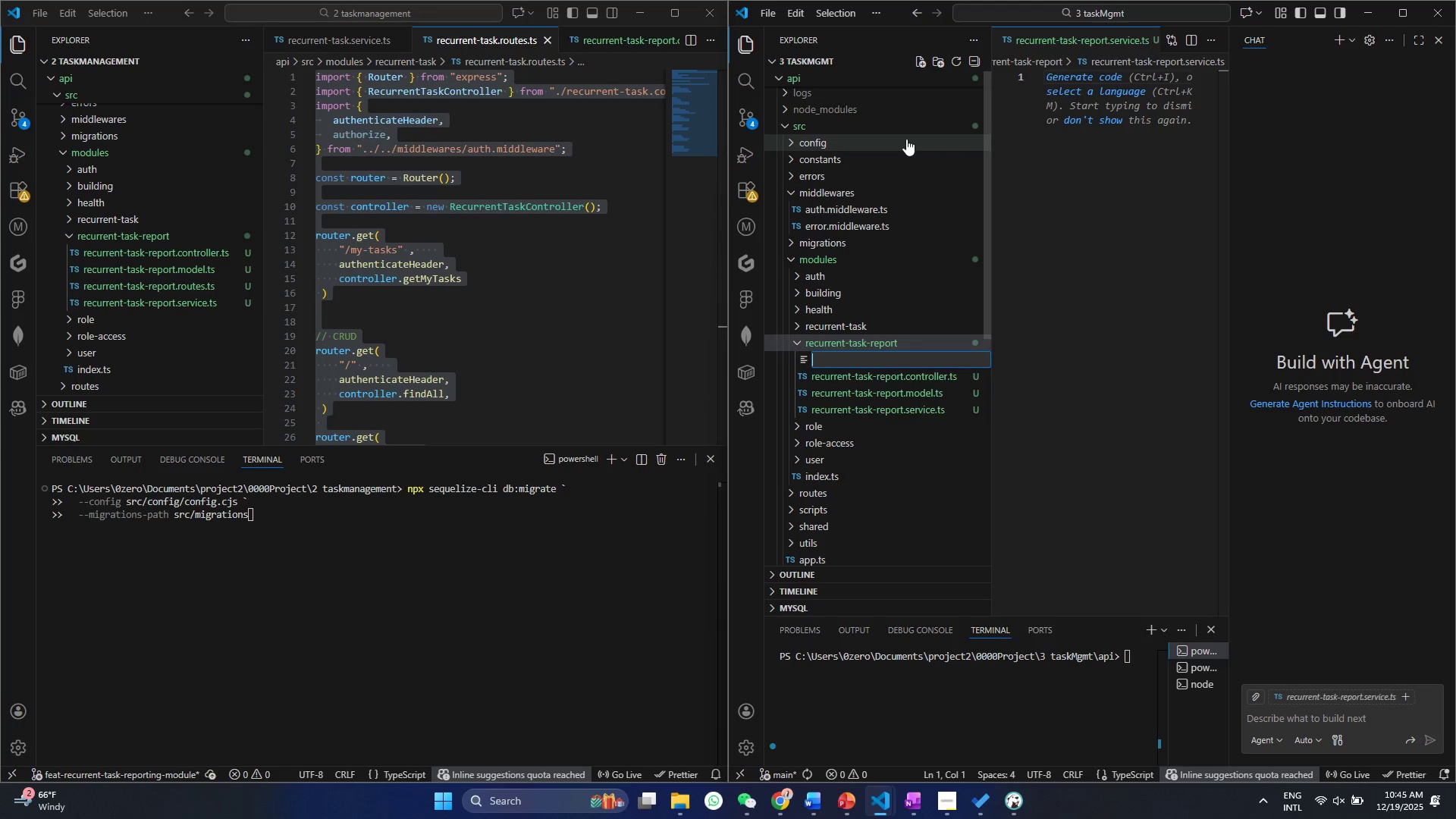 
key(Control+V)
 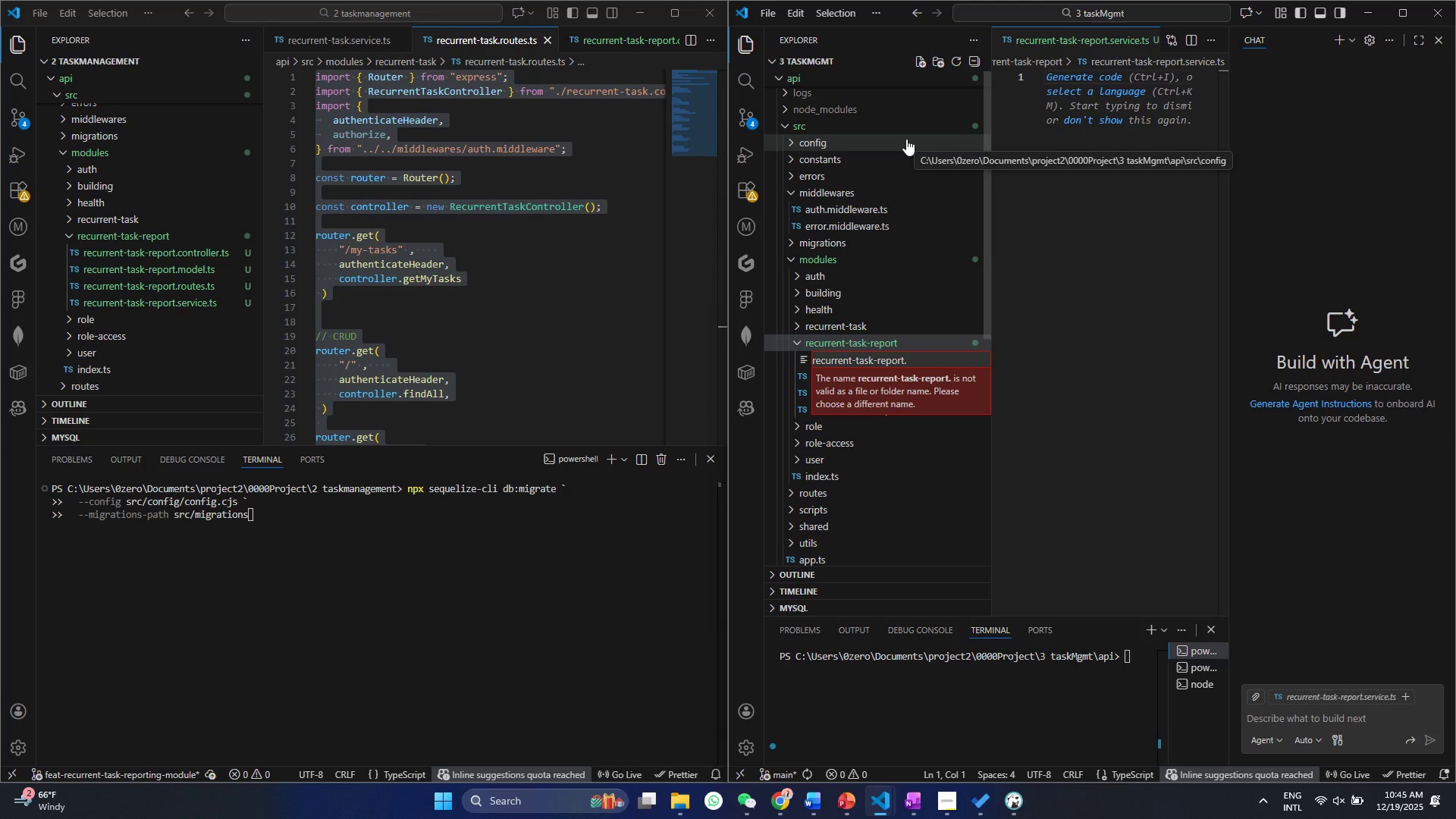 
type(routes.ts)
 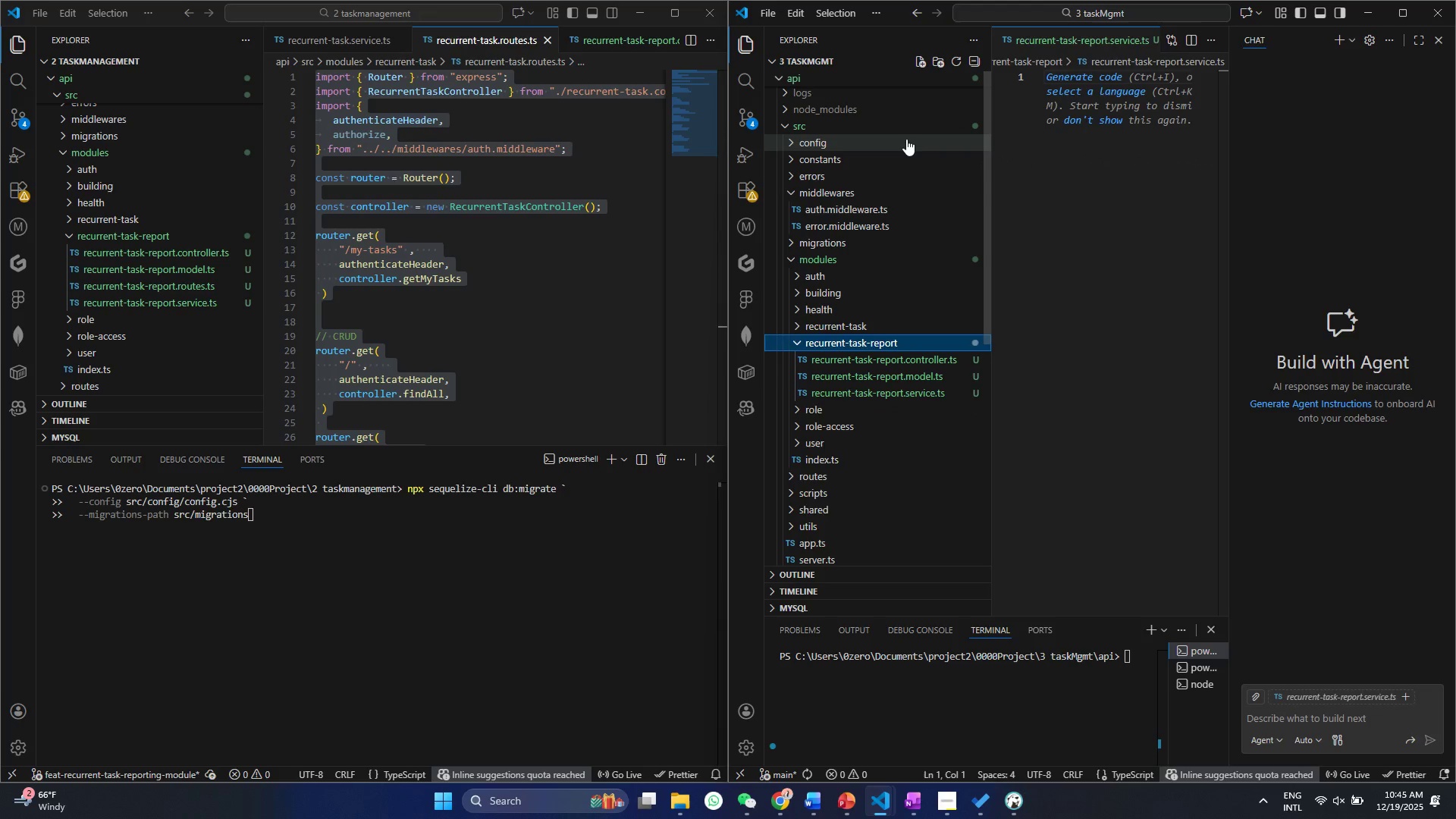 
key(Enter)
 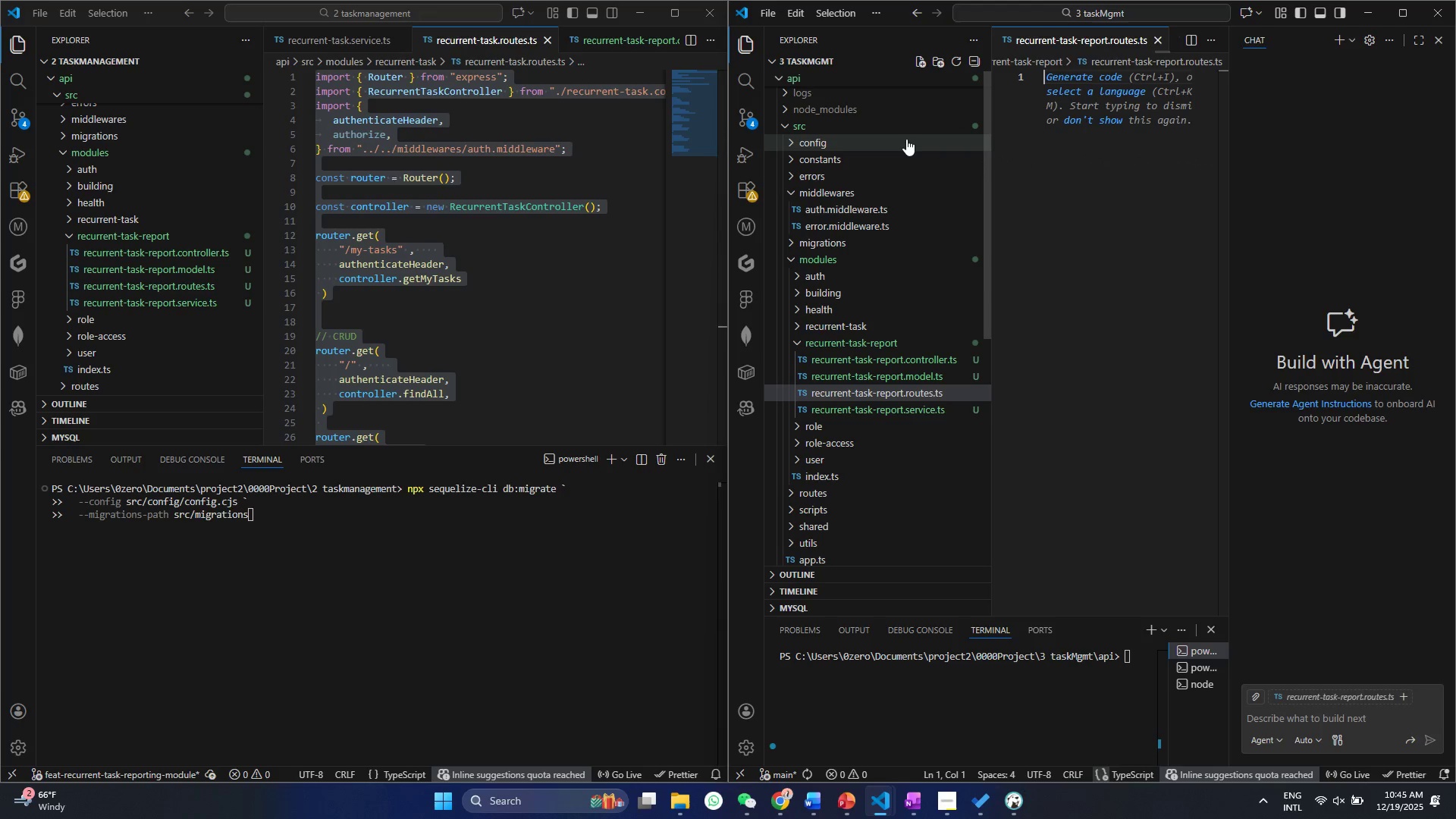 
key(Control+ControlLeft)
 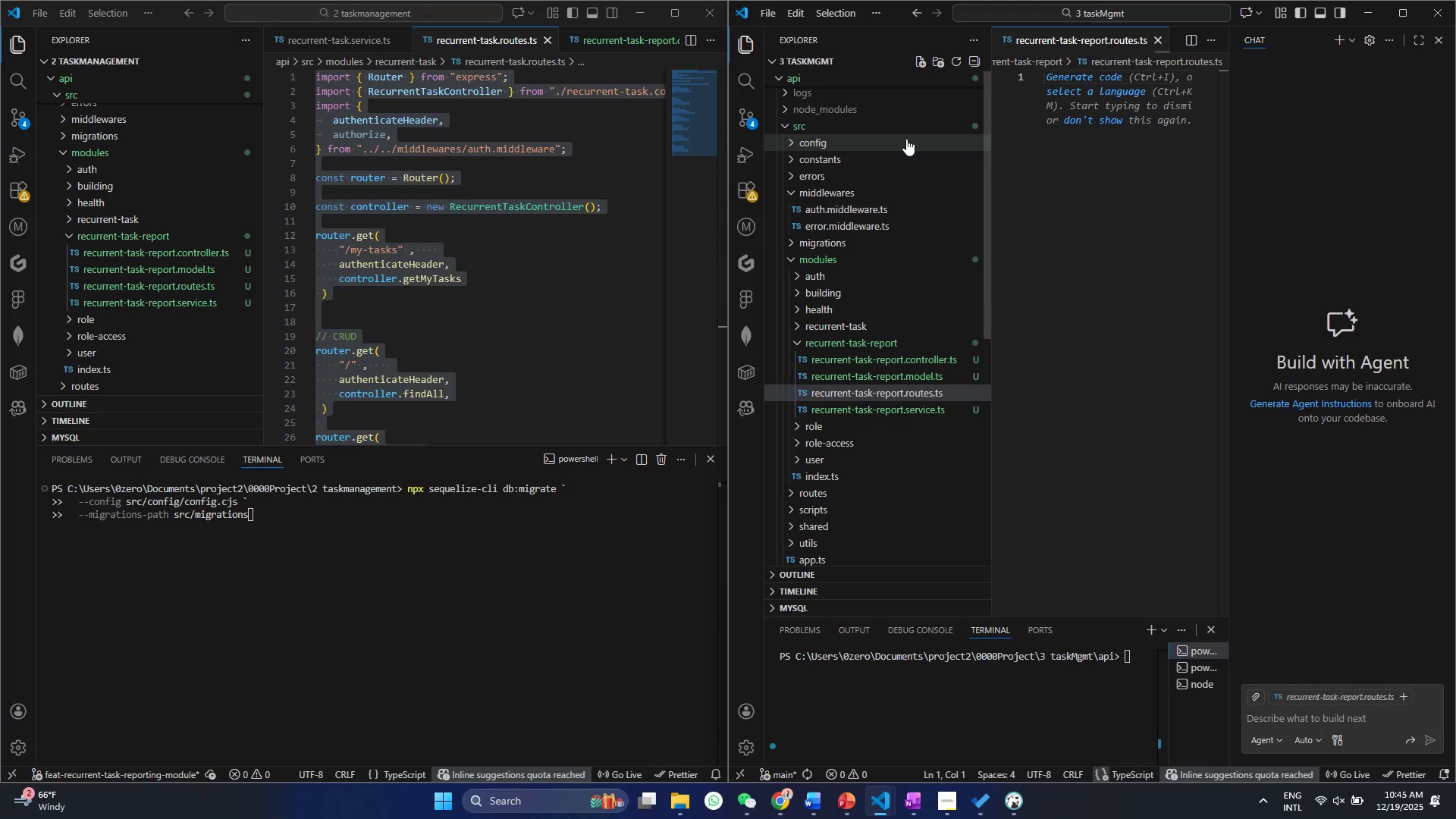 
key(Control+S)
 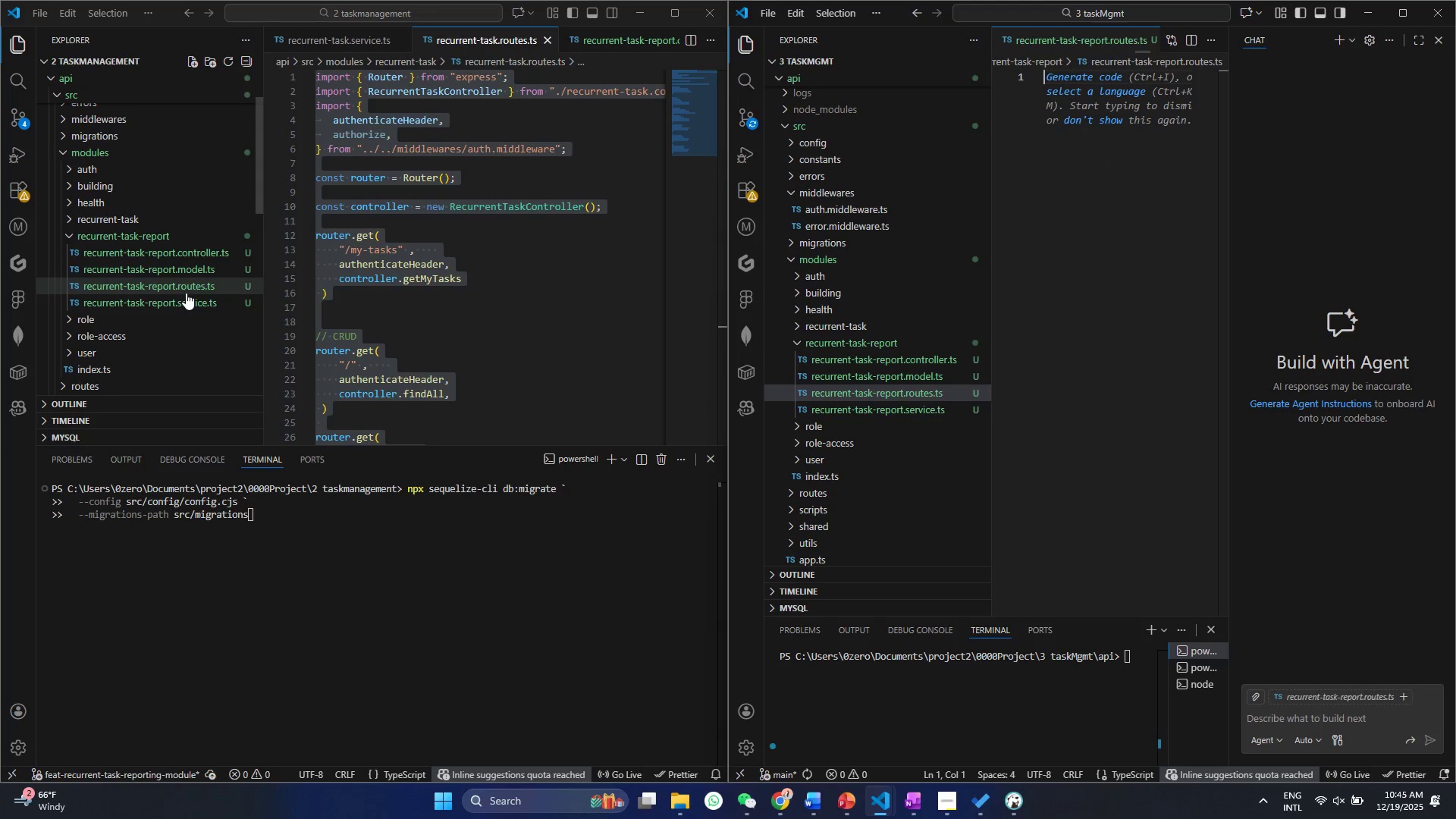 
double_click([356, 258])
 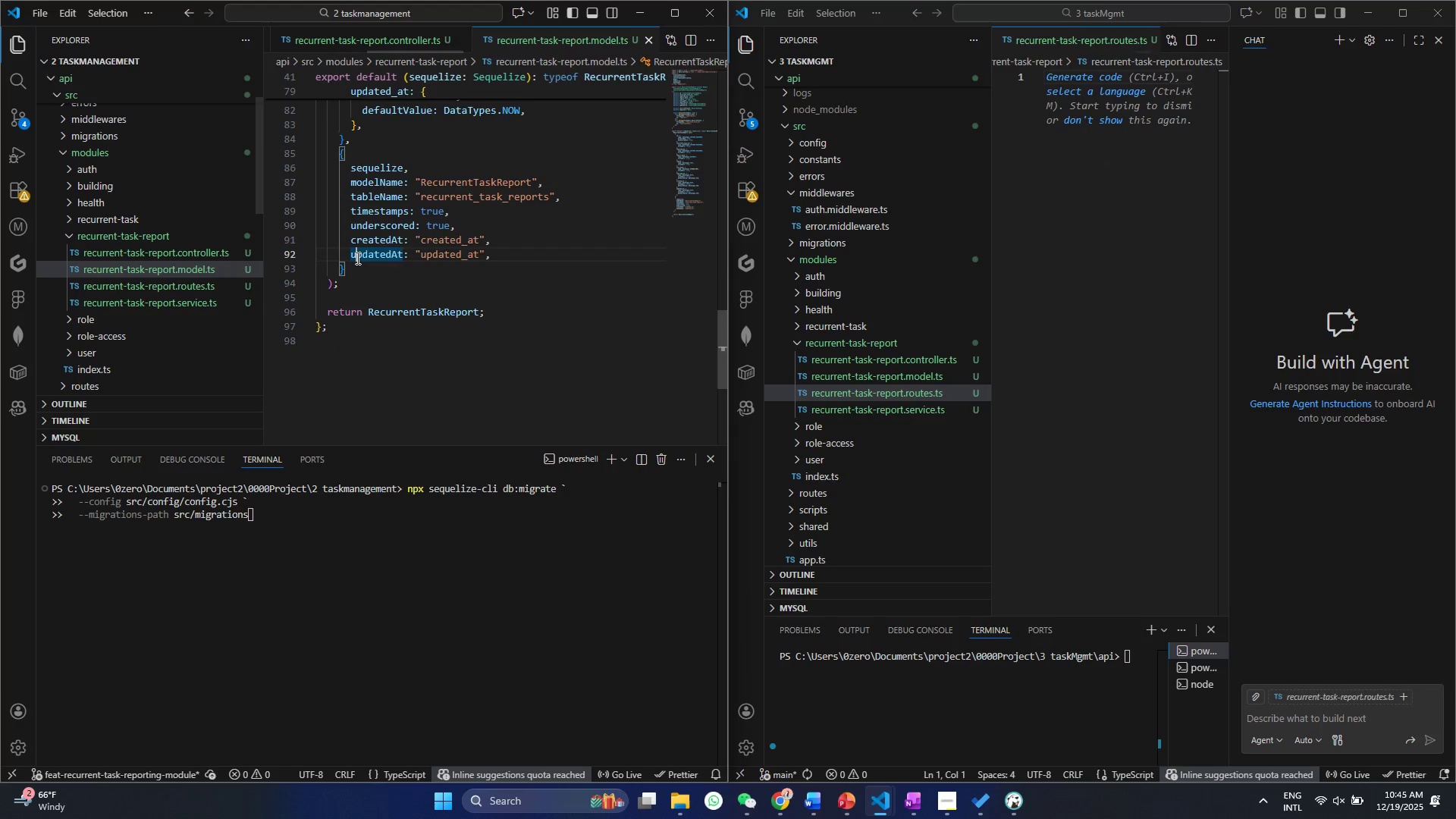 
key(Control+A)
 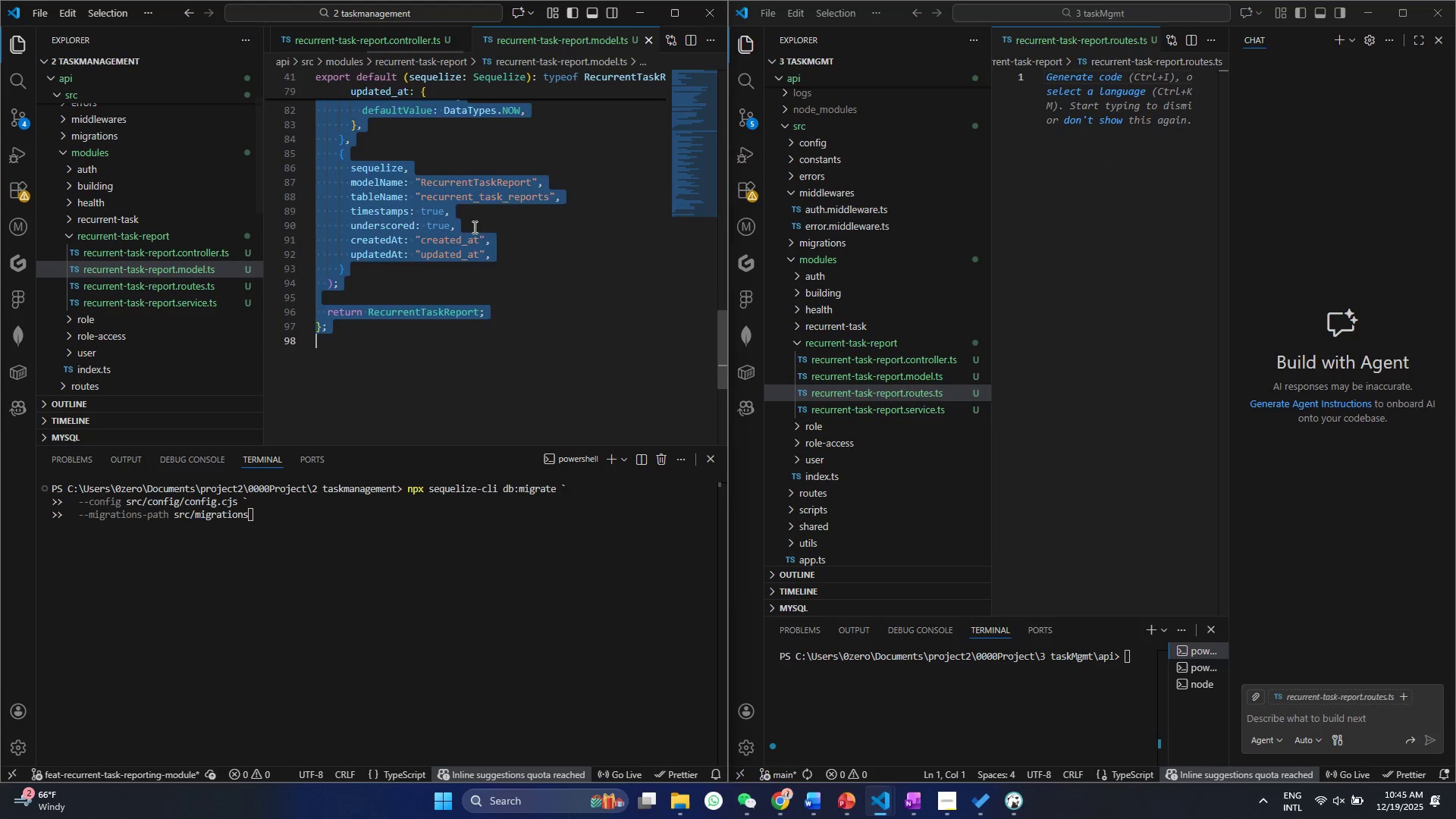 
key(Control+C)
 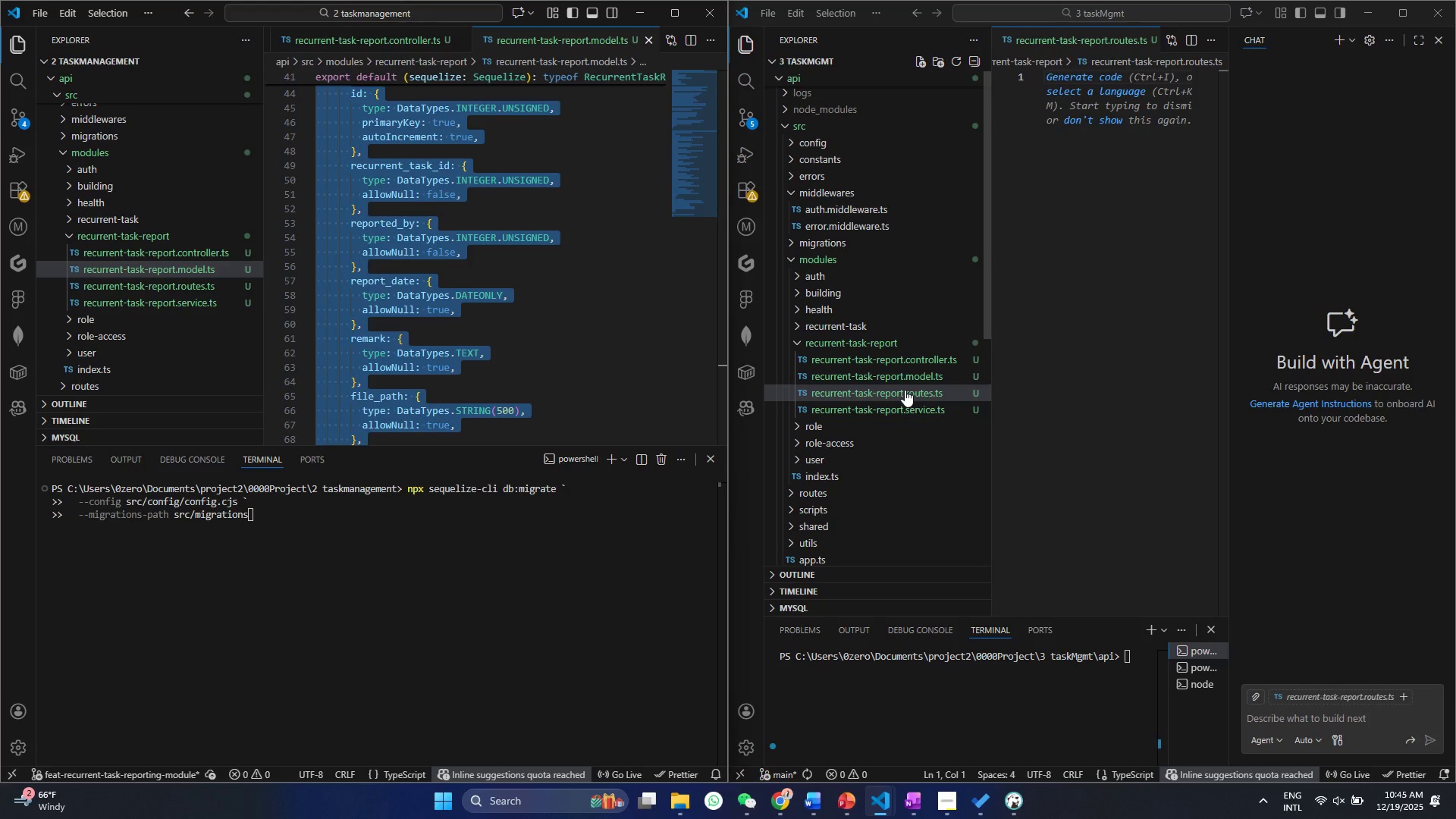 
scroll: coordinate [473, 227], scroll_direction: up, amount: 14.0
 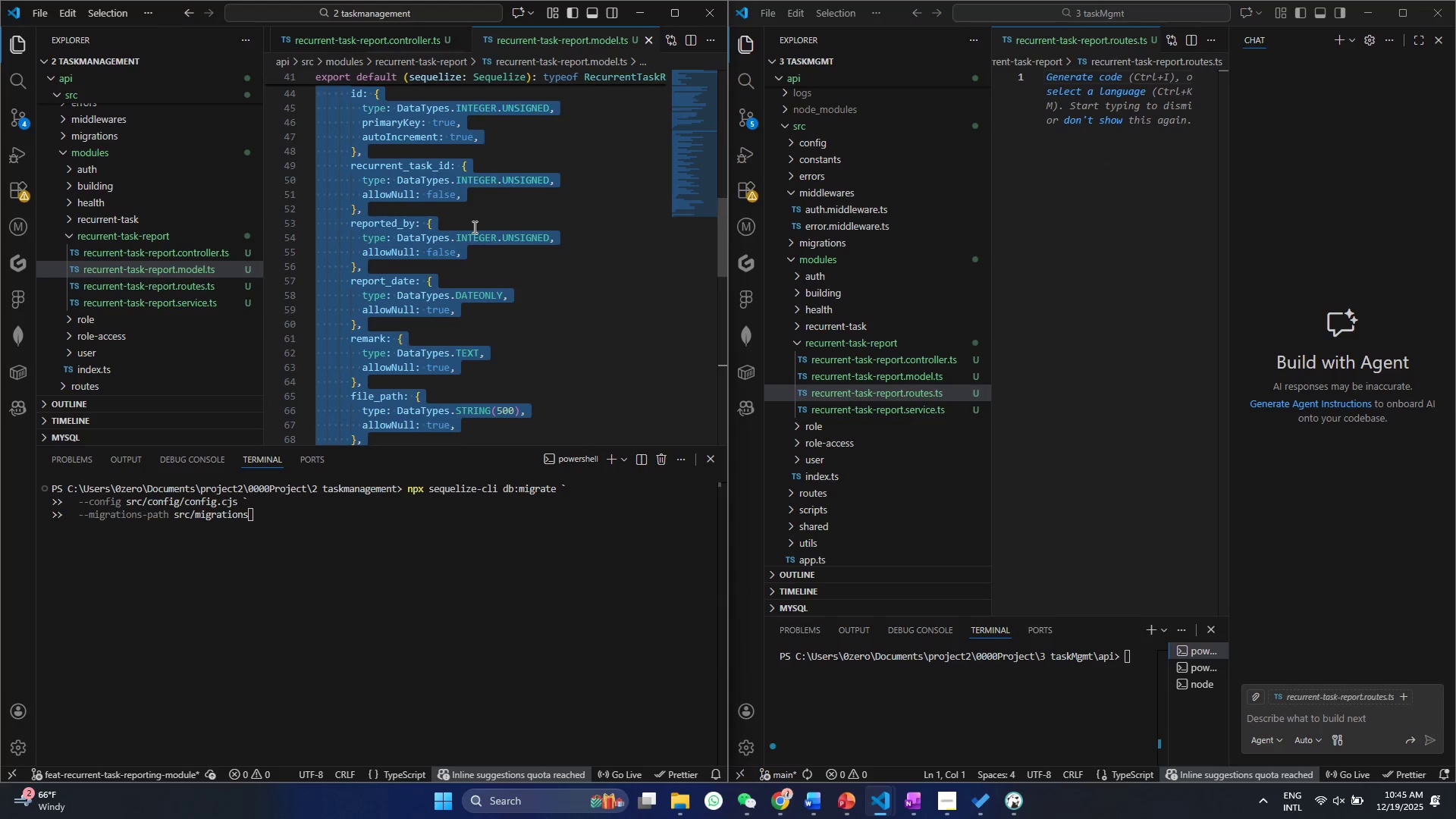 
double_click([1156, 271])
 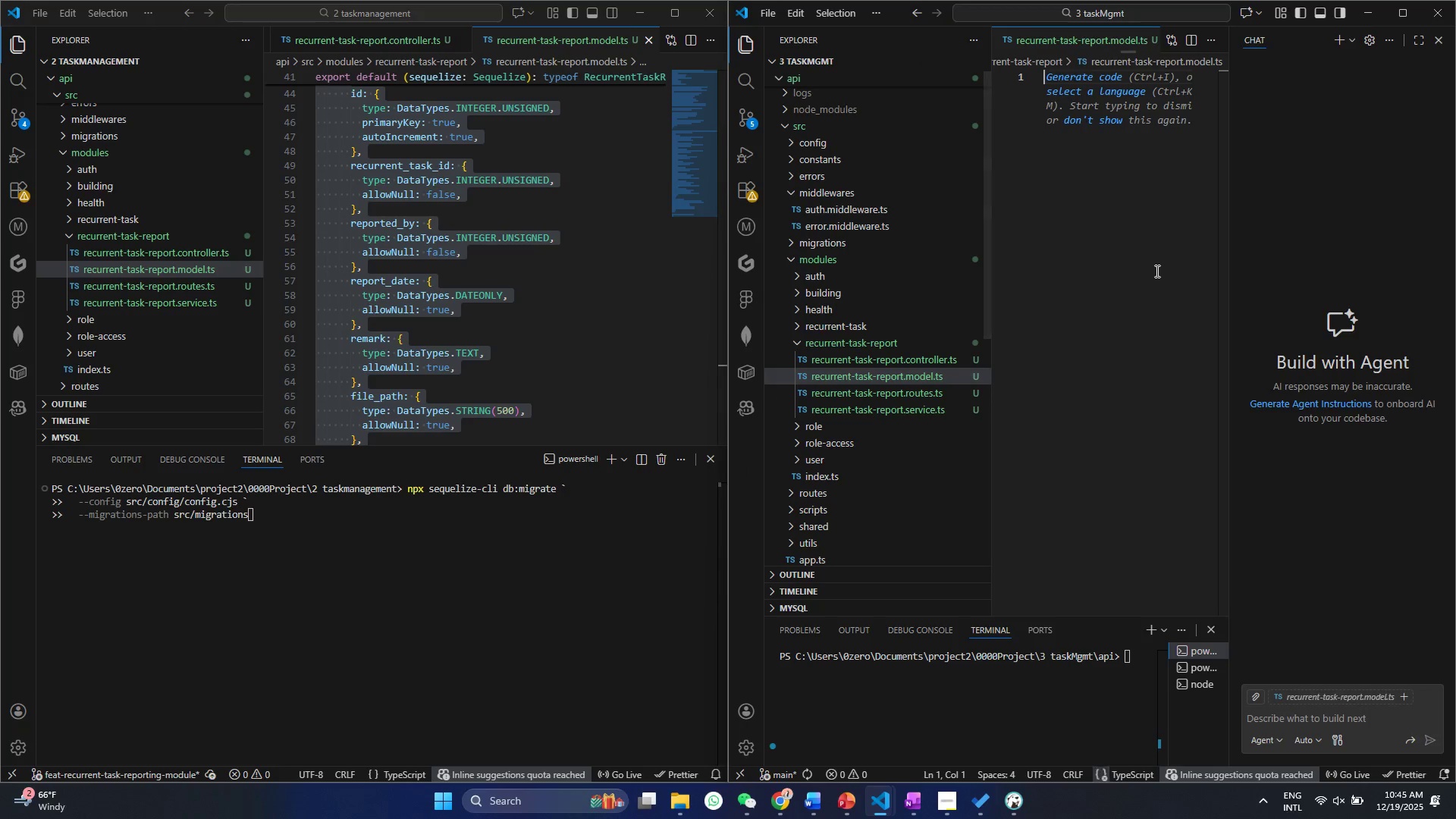 
key(Control+V)
 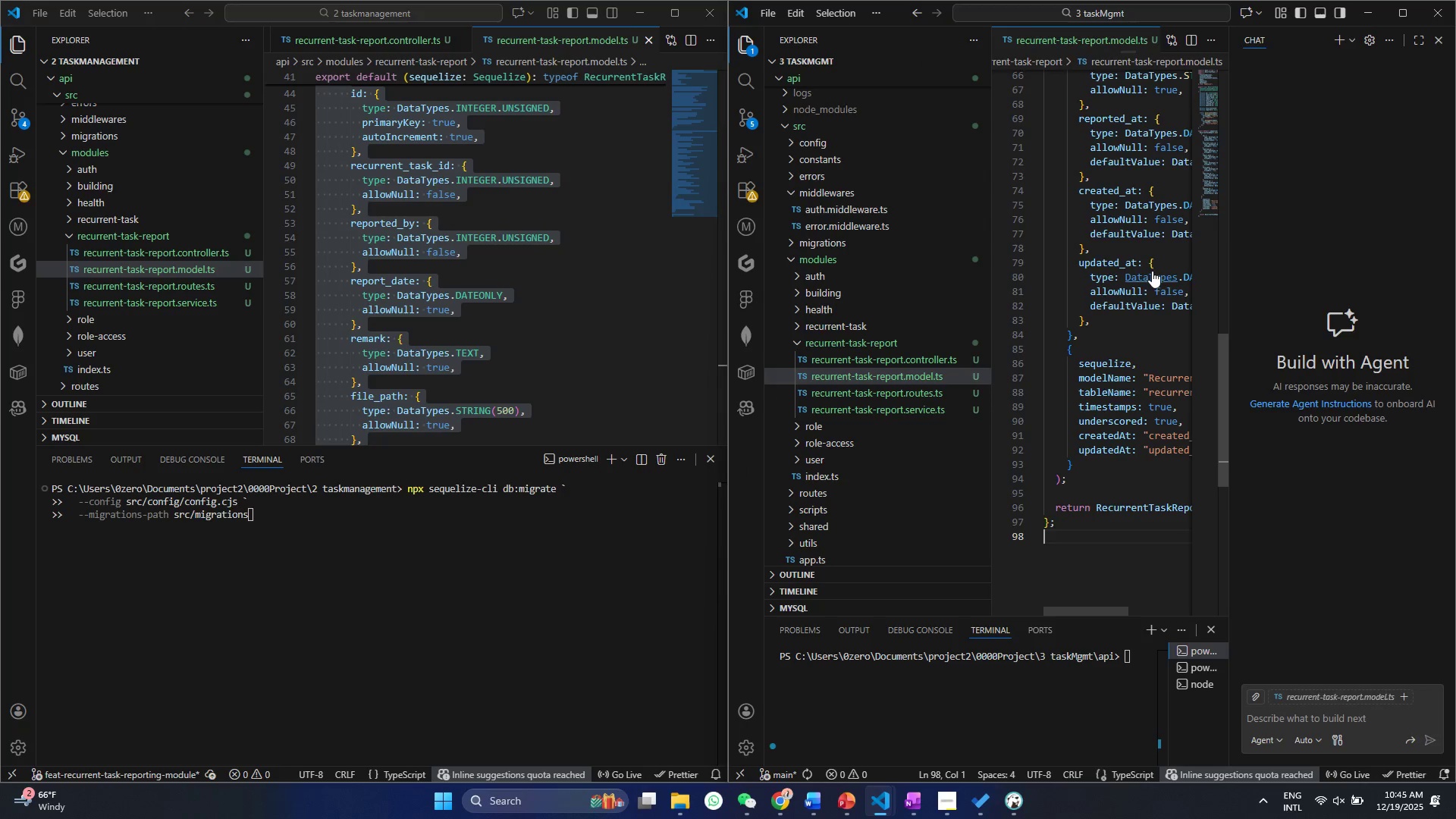 
key(Control+S)
 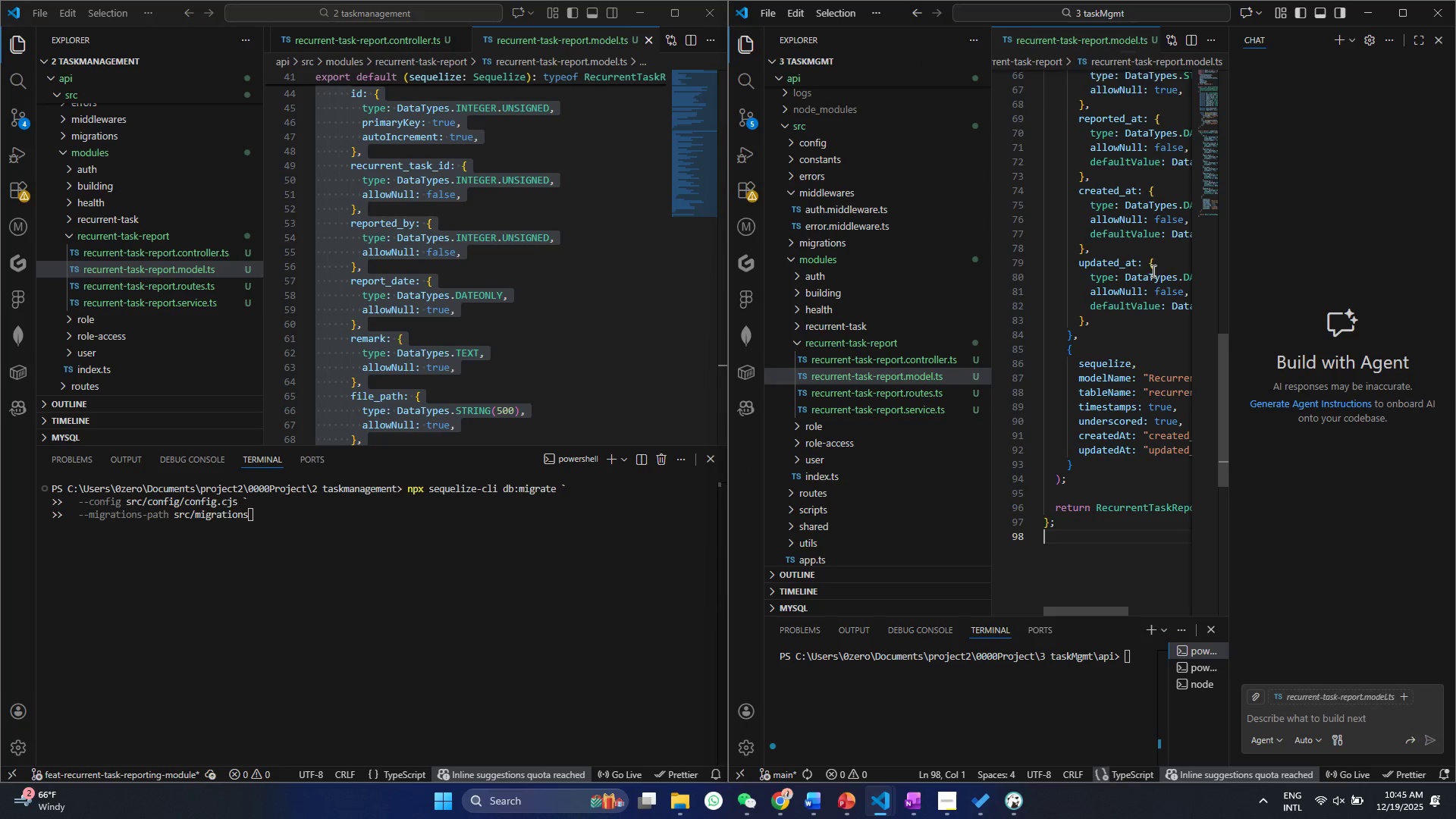 
key(Control+ControlLeft)
 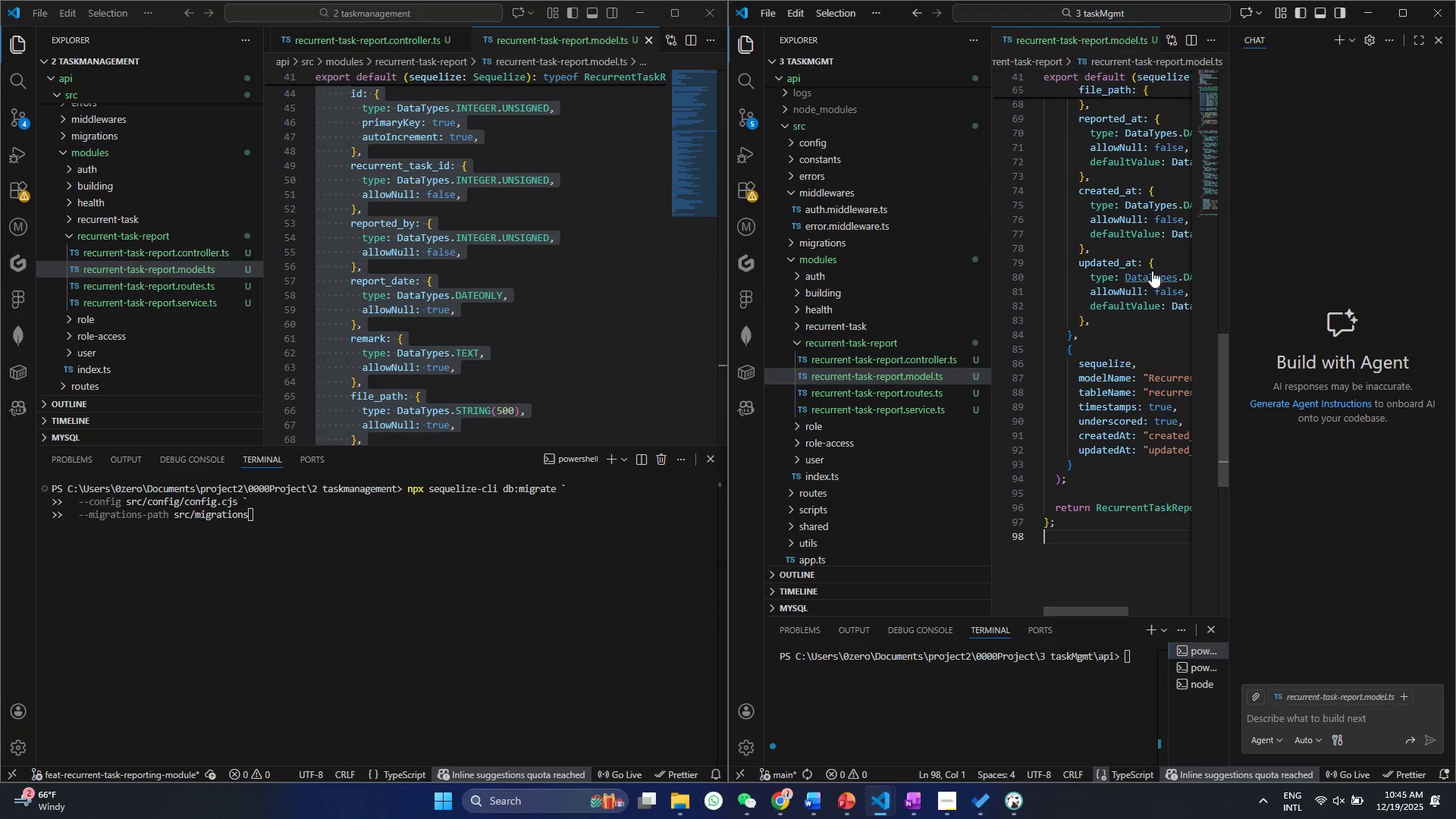 
key(Control+S)
 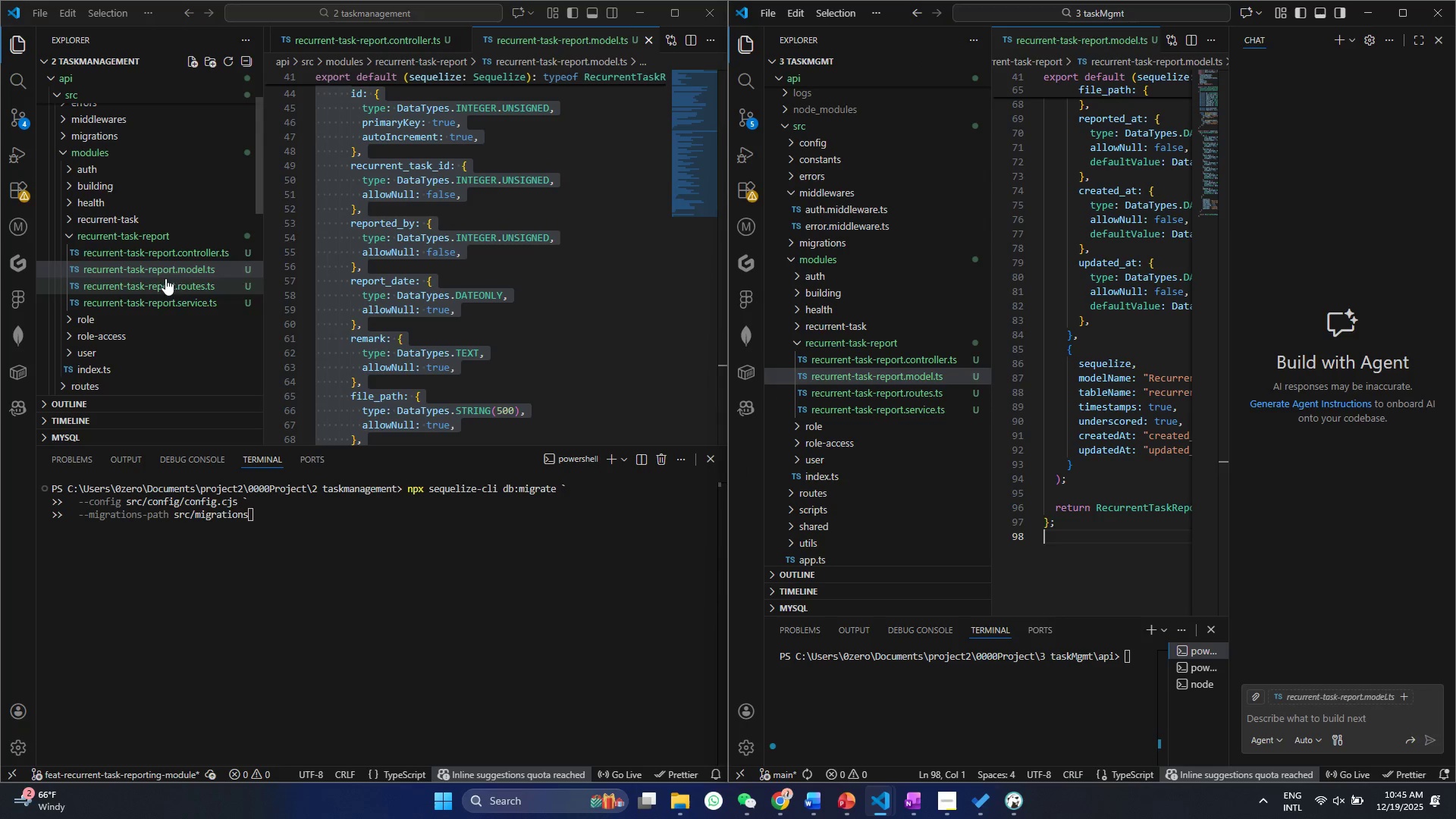 
double_click([490, 271])
 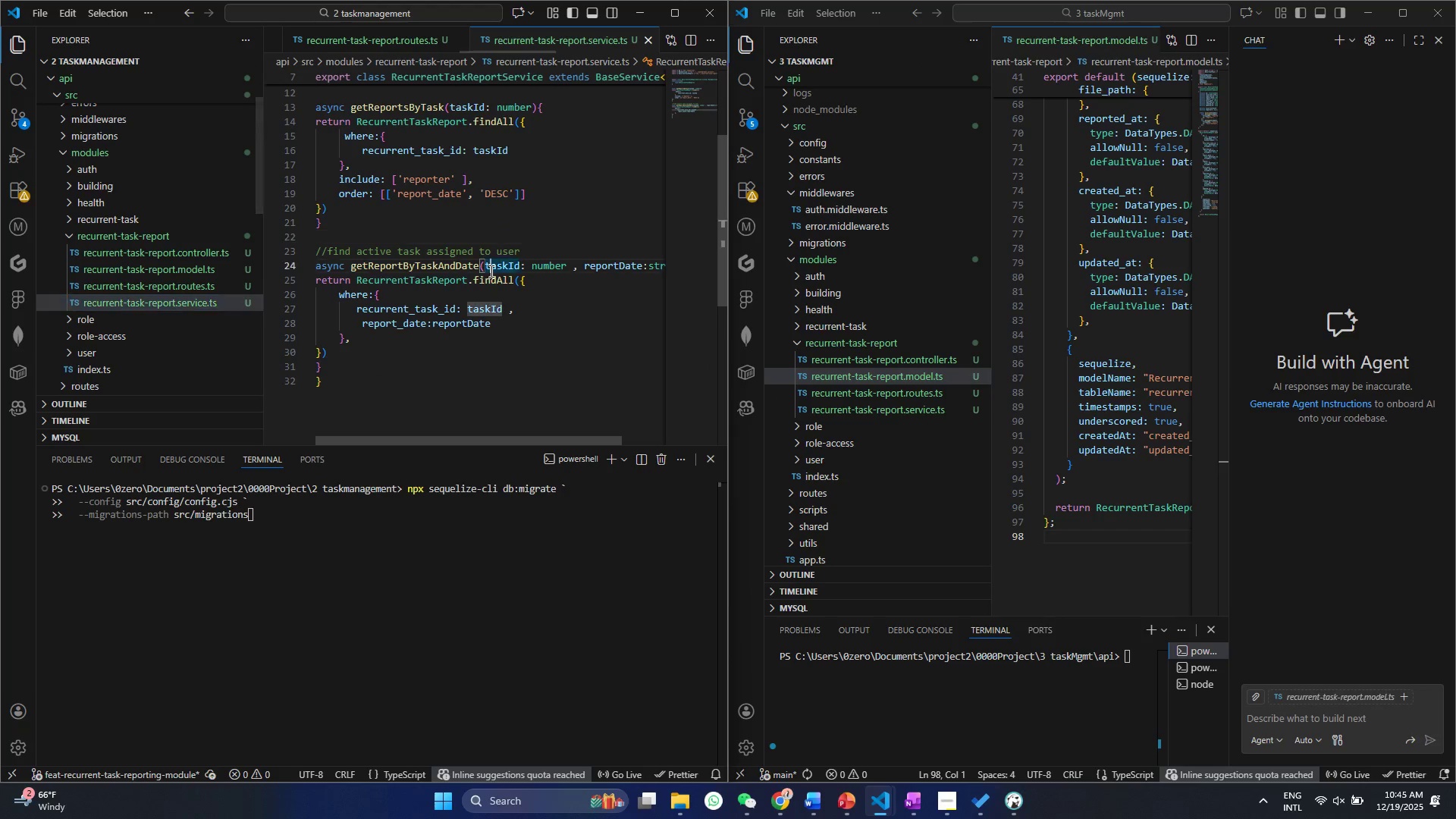 
key(Control+A)
 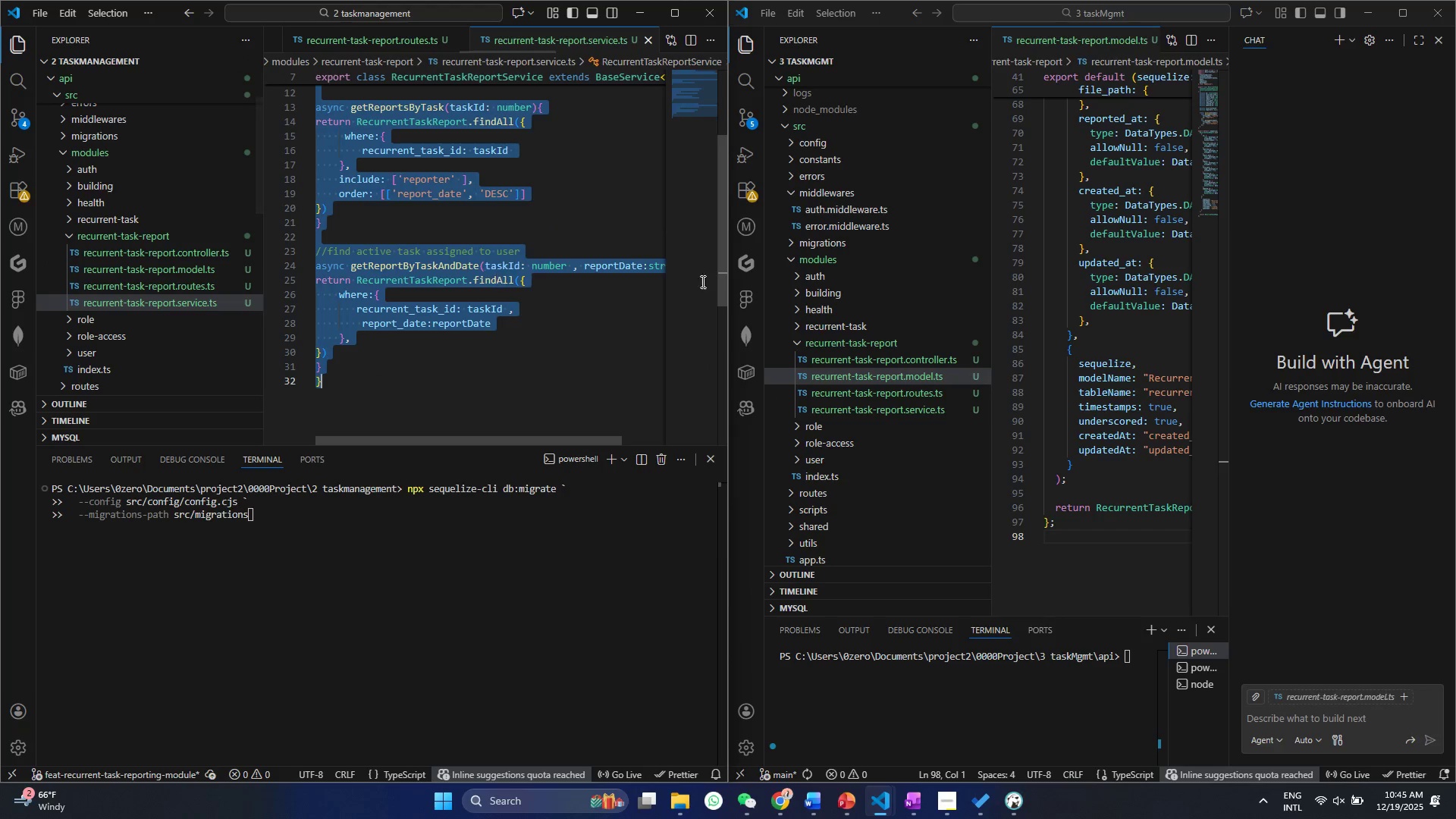 
key(Control+C)
 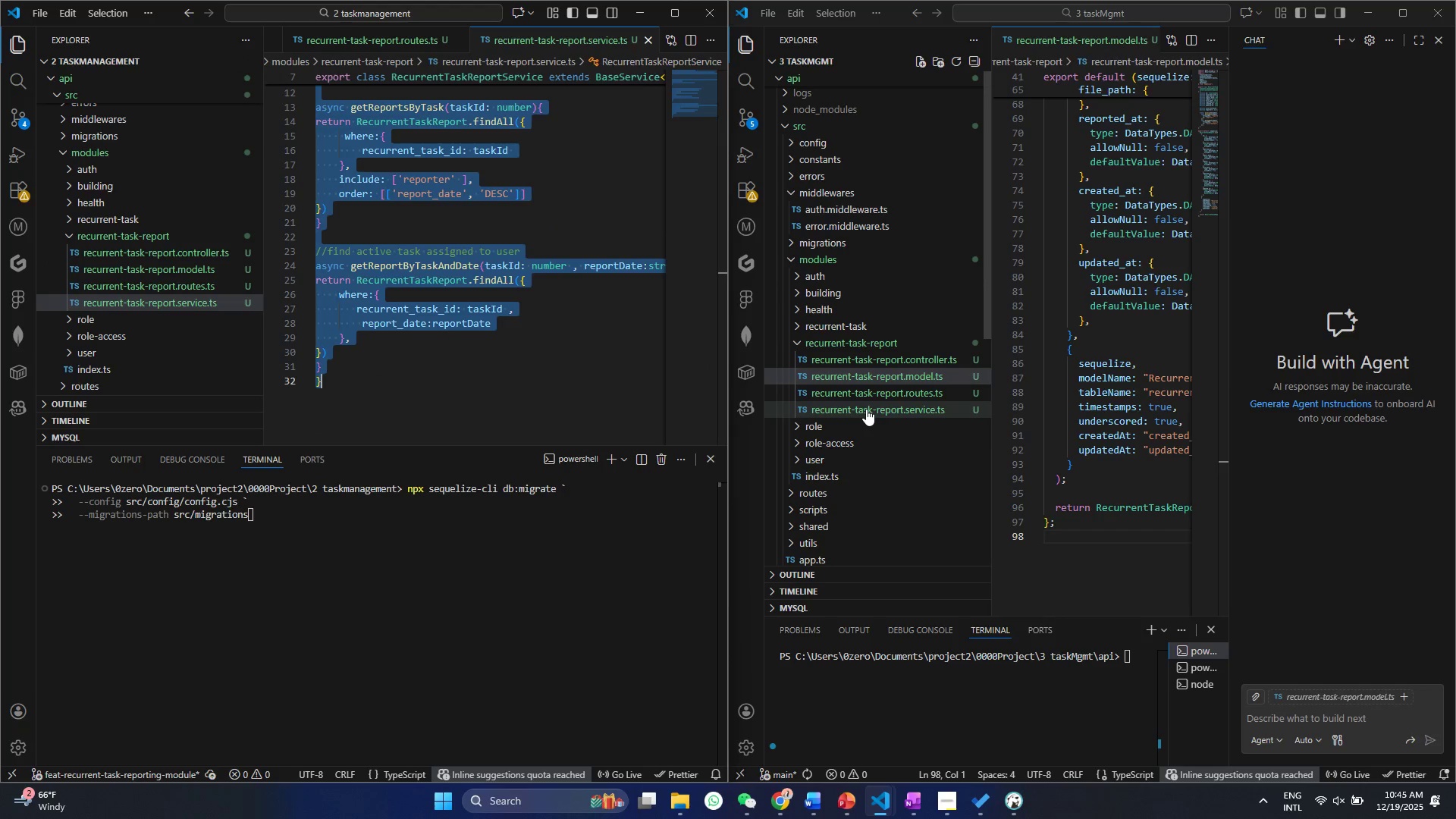 
left_click([866, 409])
 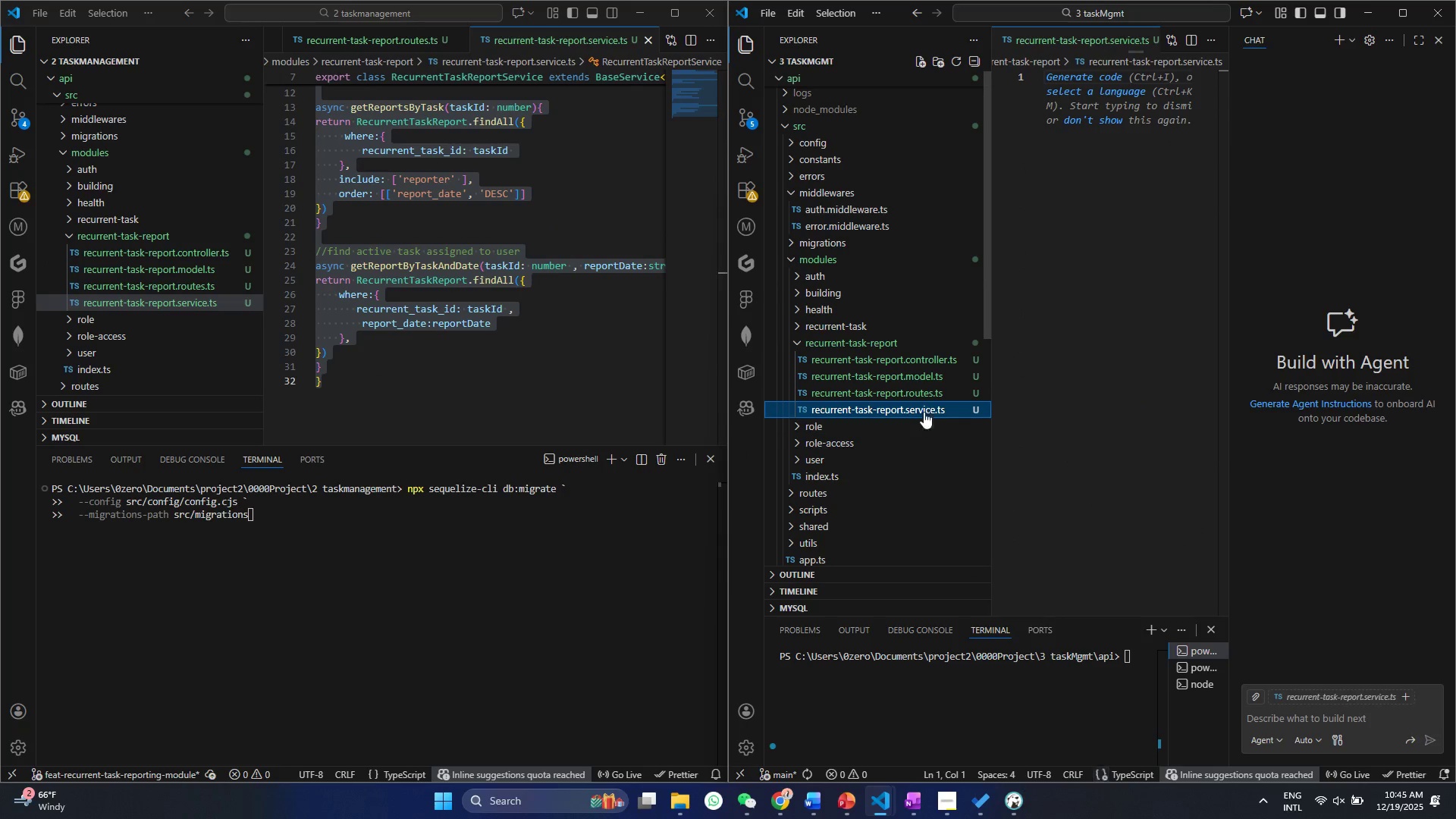 
left_click([1052, 309])
 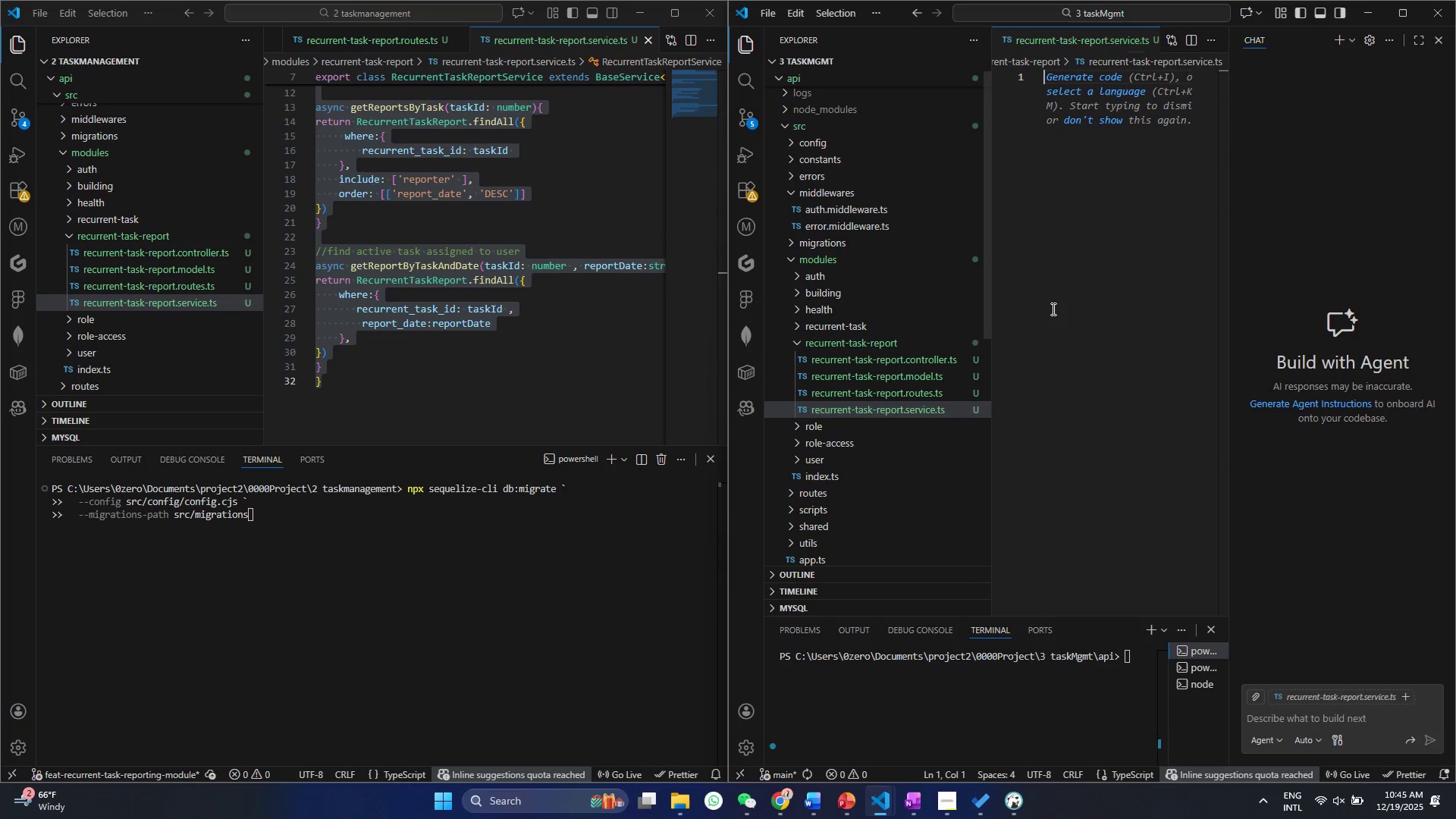 
key(Control+V)
 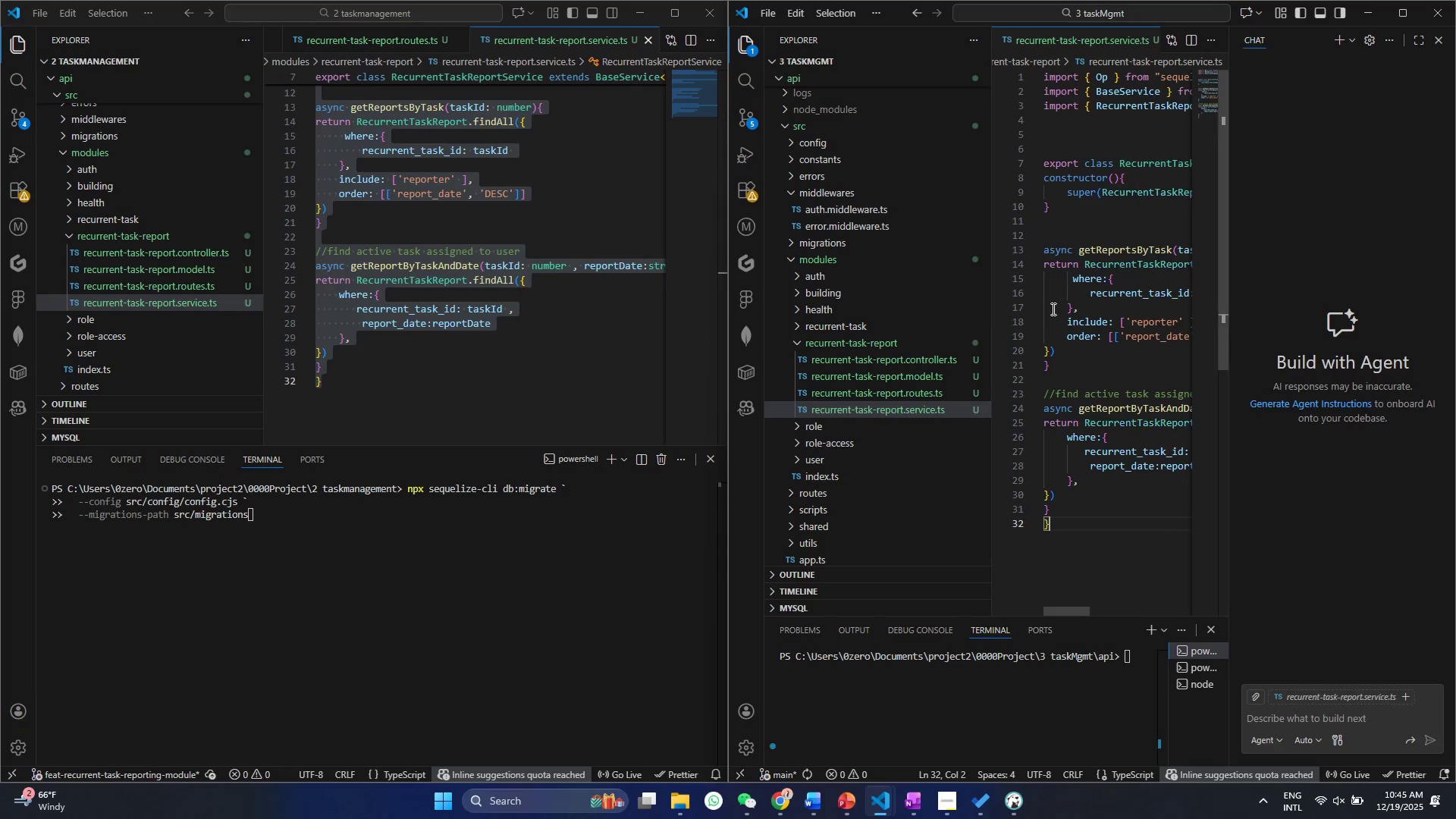 
key(Control+S)
 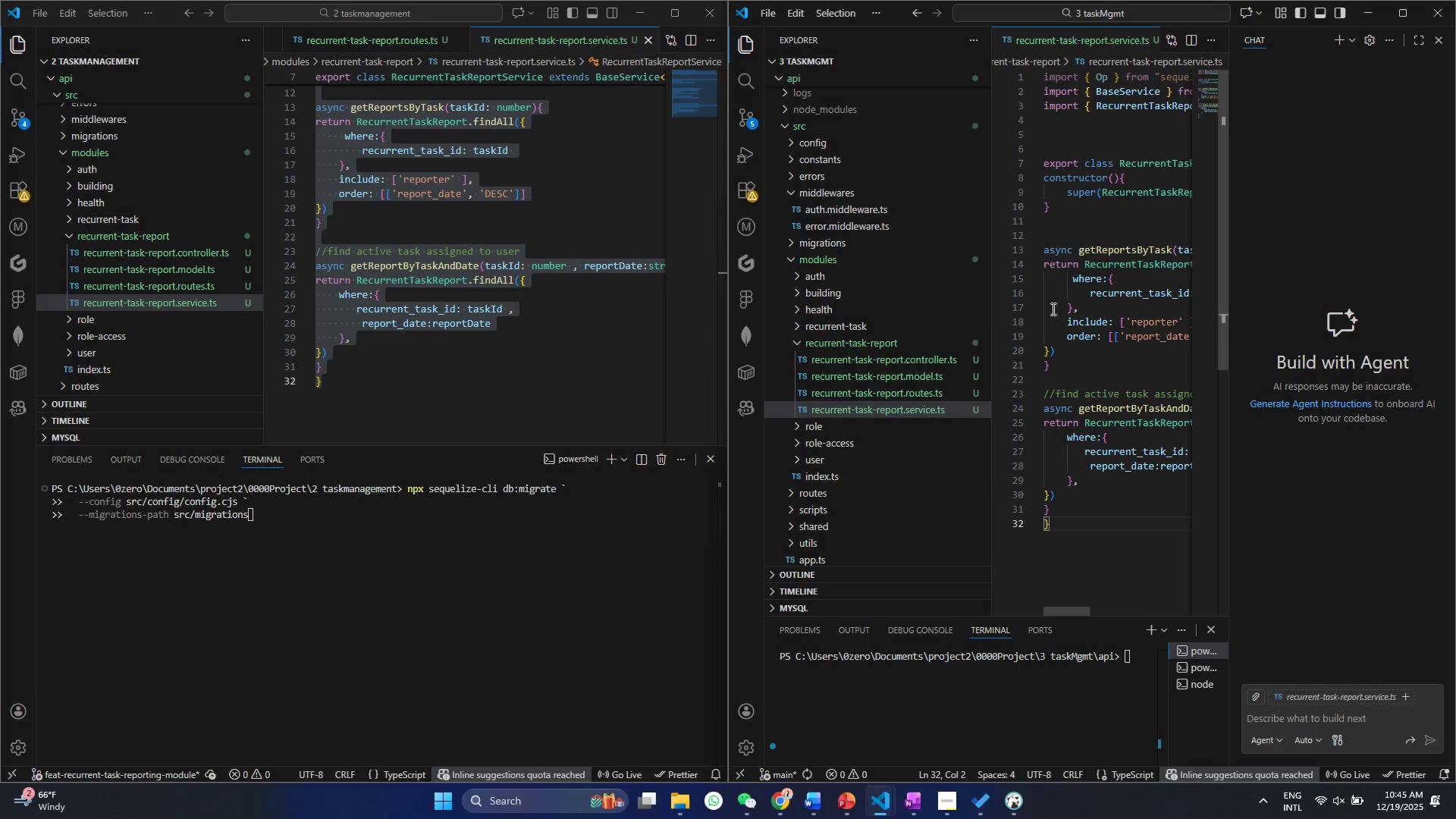 
key(Control+S)
 